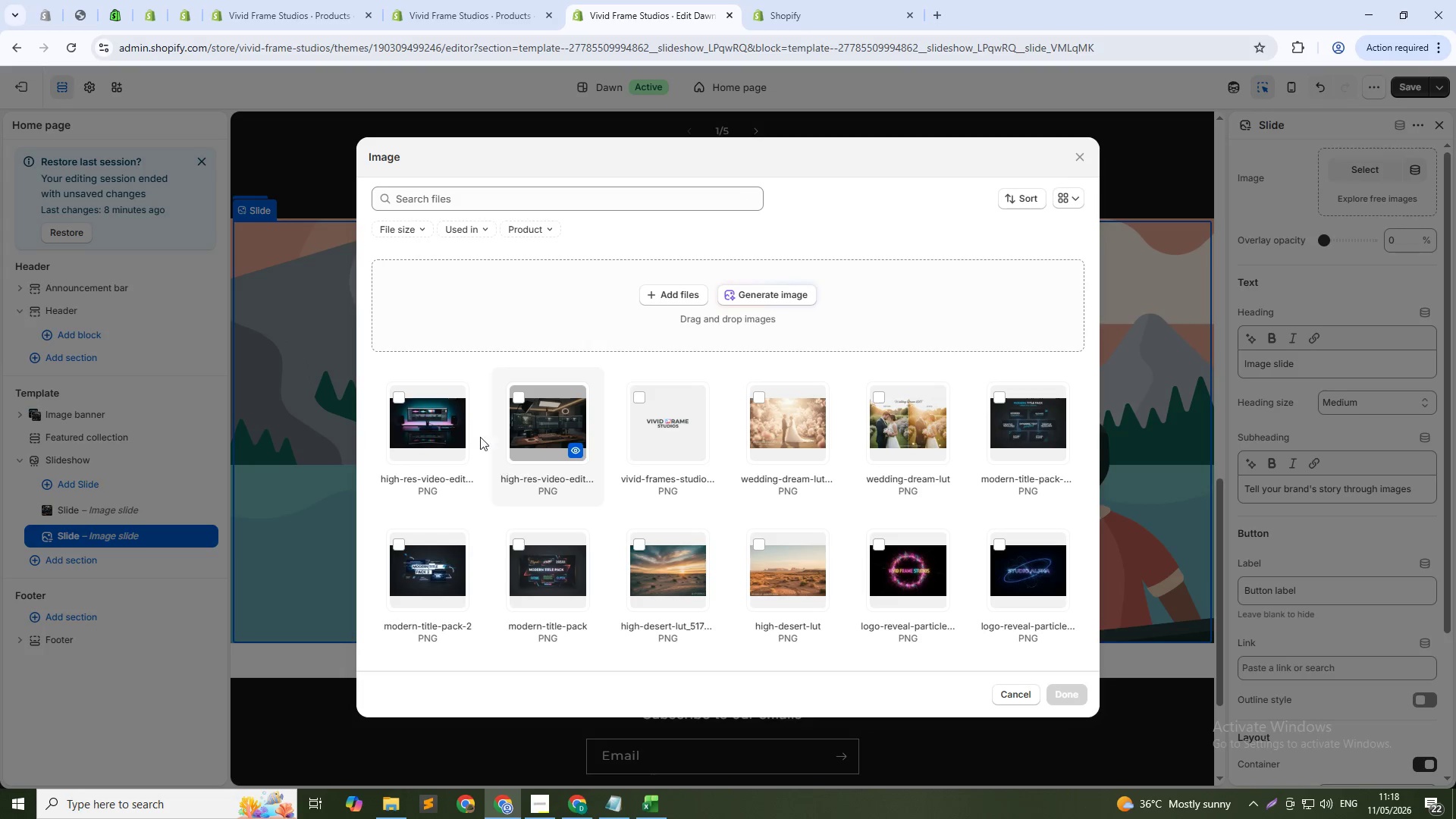 
left_click([464, 423])
 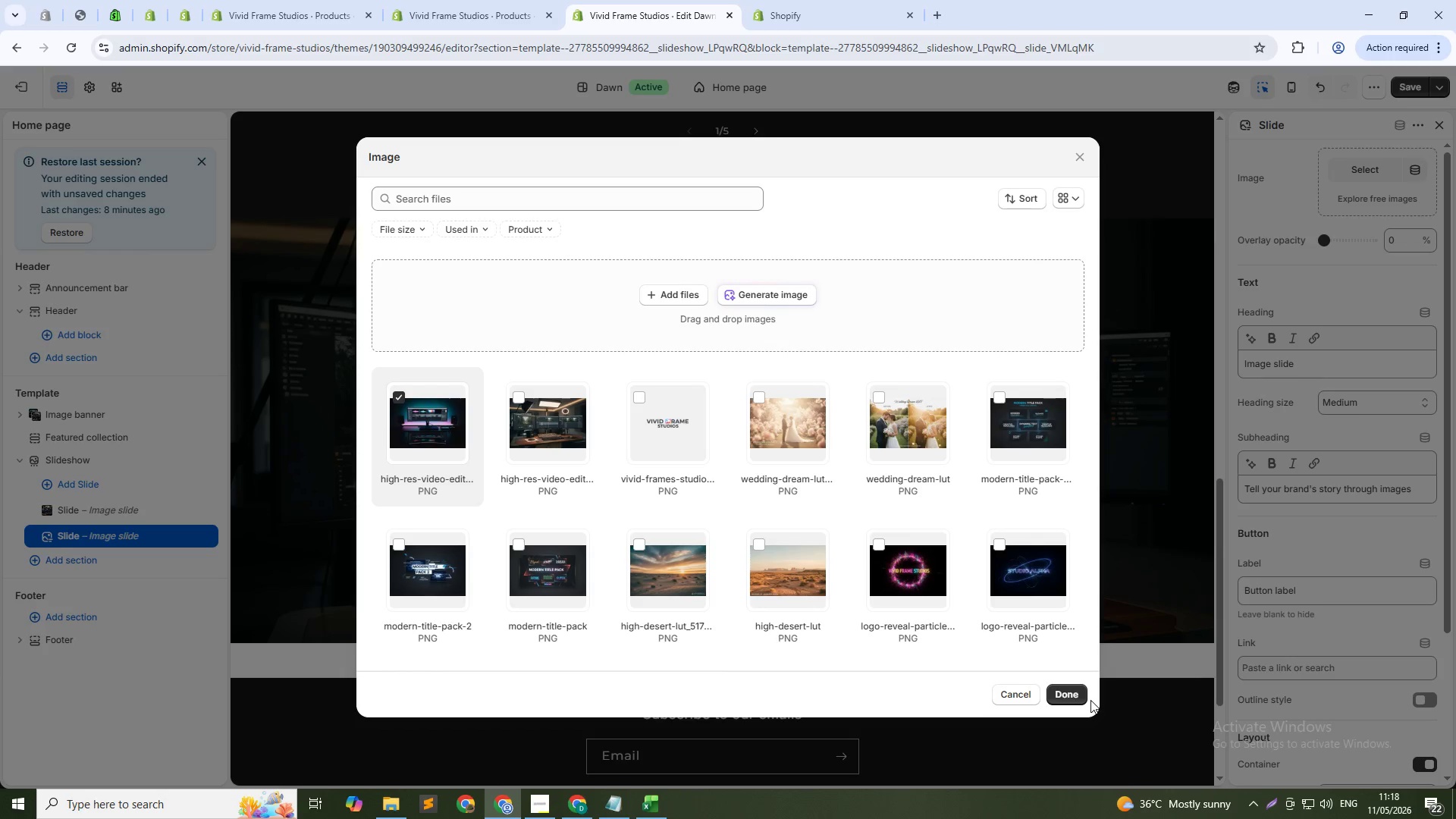 
left_click([1066, 694])
 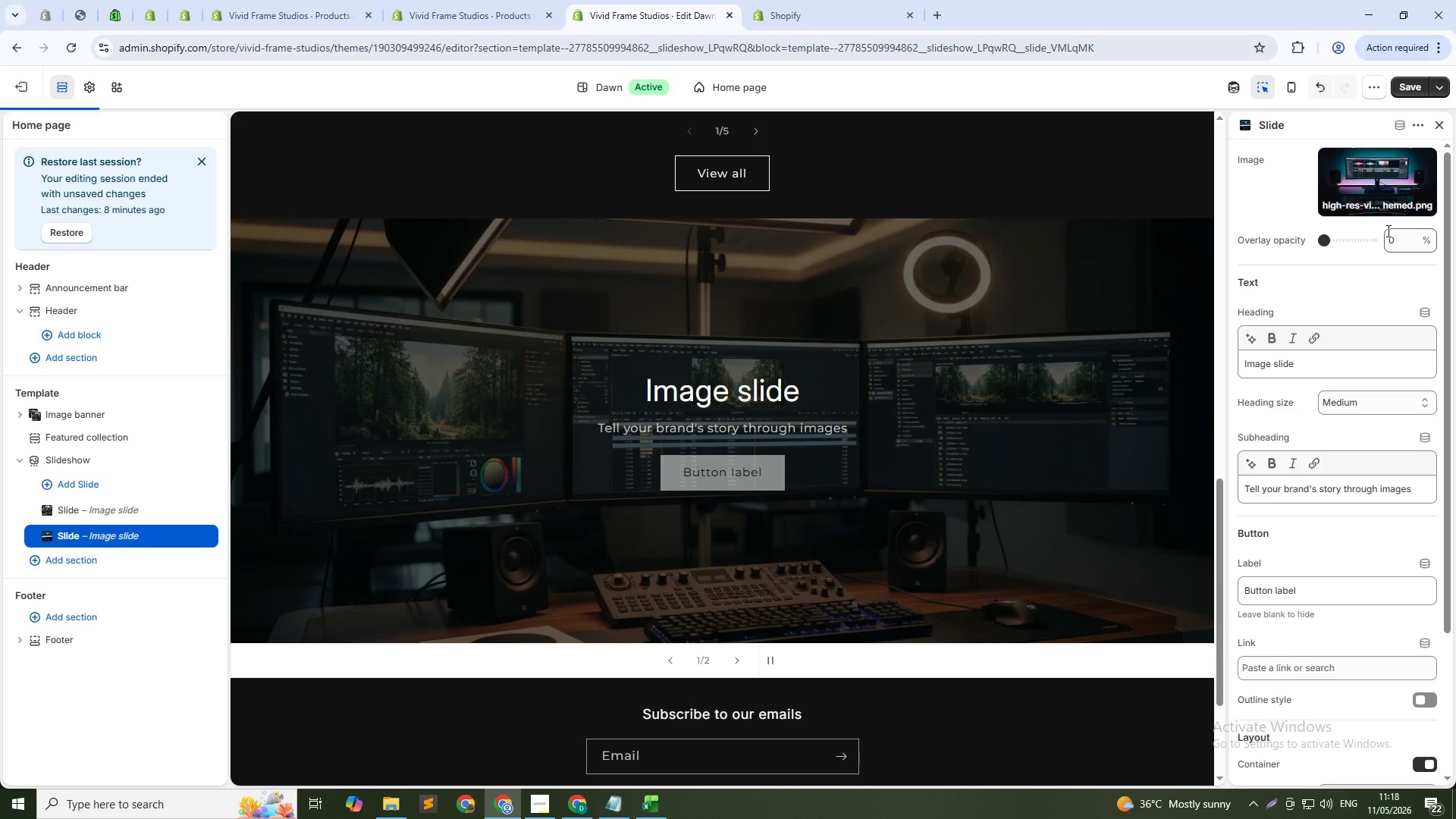 
left_click_drag(start_coordinate=[1396, 234], to_coordinate=[1378, 240])
 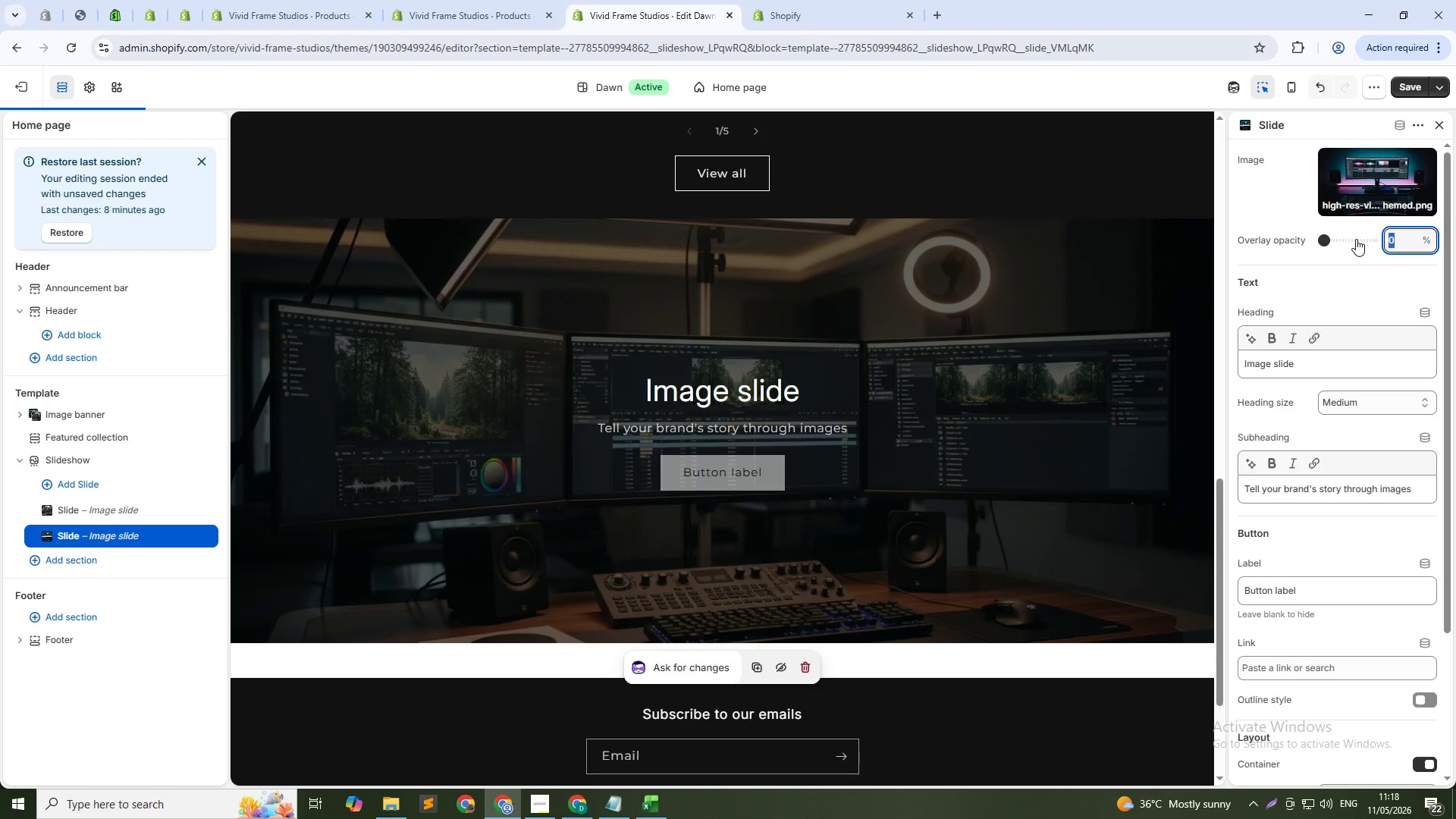 
key(Numpad6)
 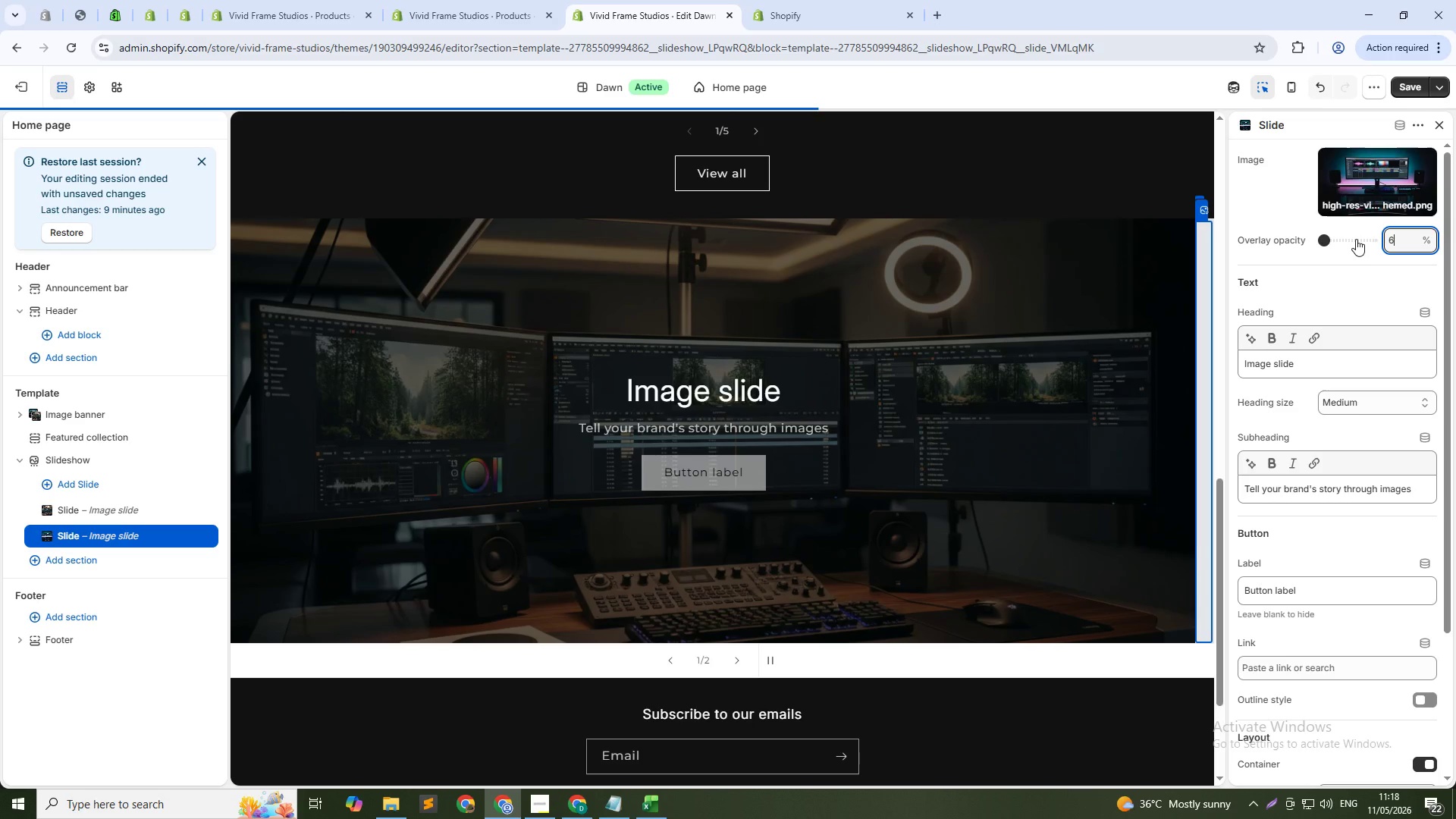 
key(Numpad0)
 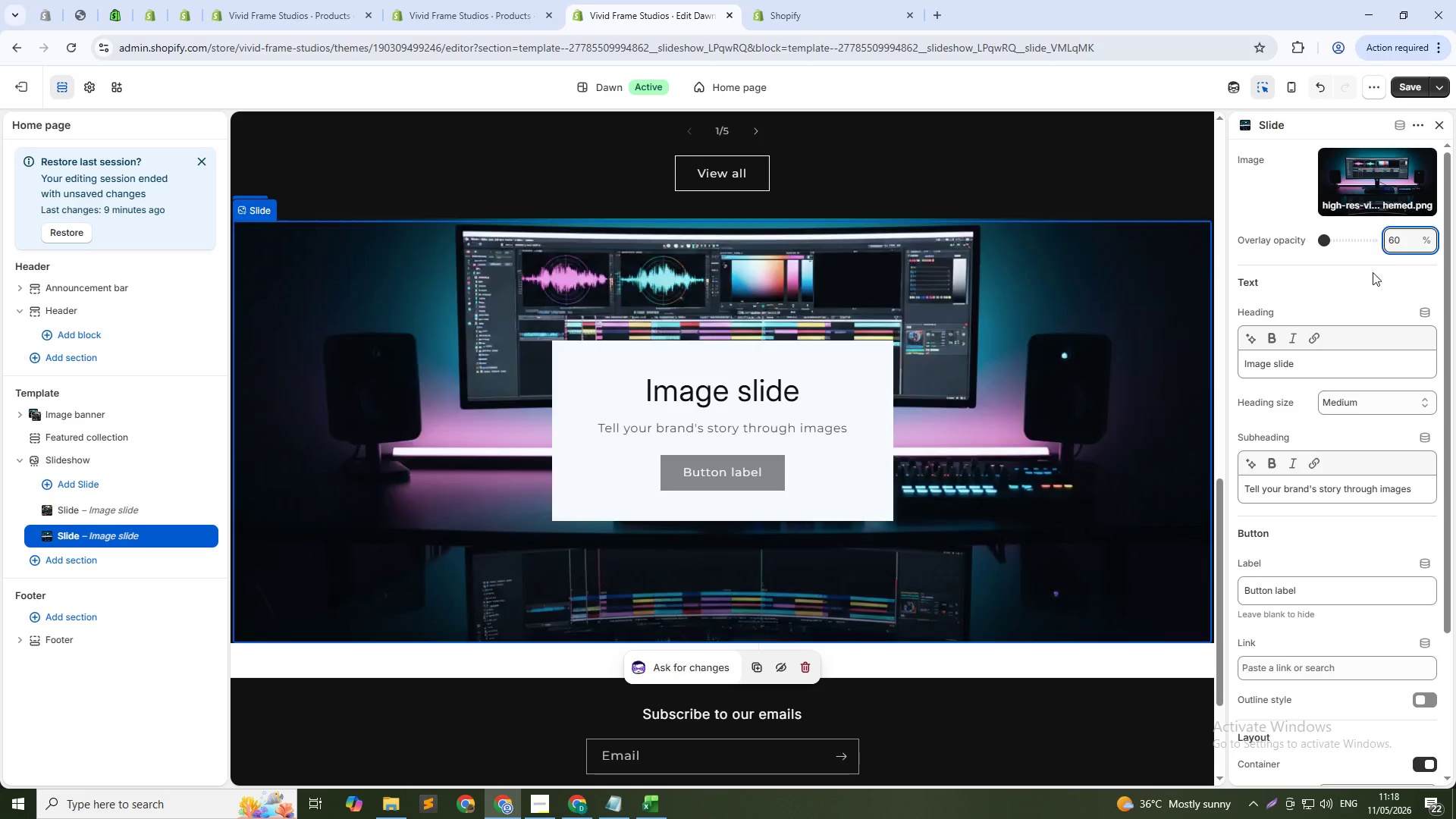 
left_click([1329, 307])
 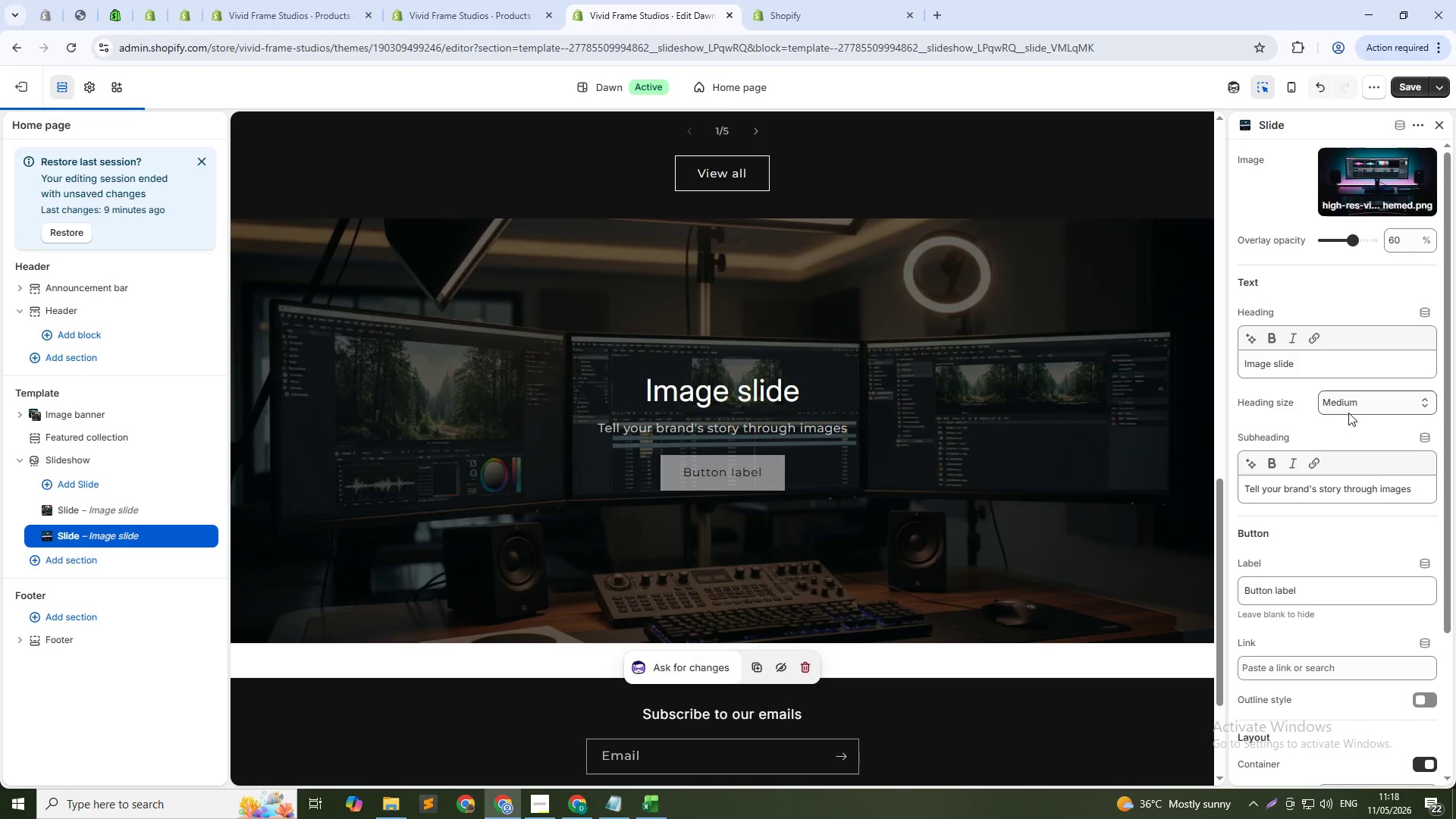 
left_click([1350, 403])
 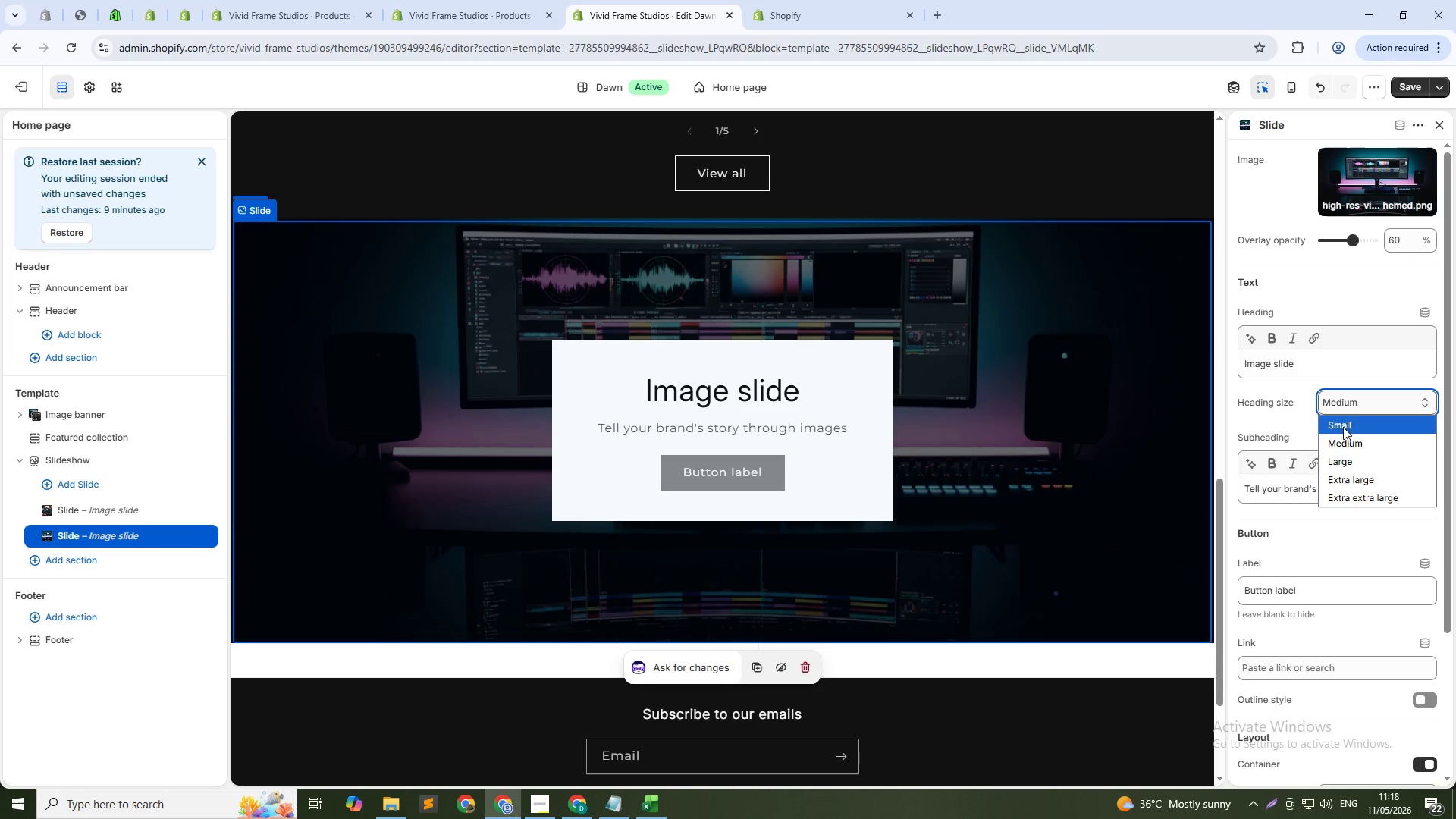 
left_click([1357, 467])
 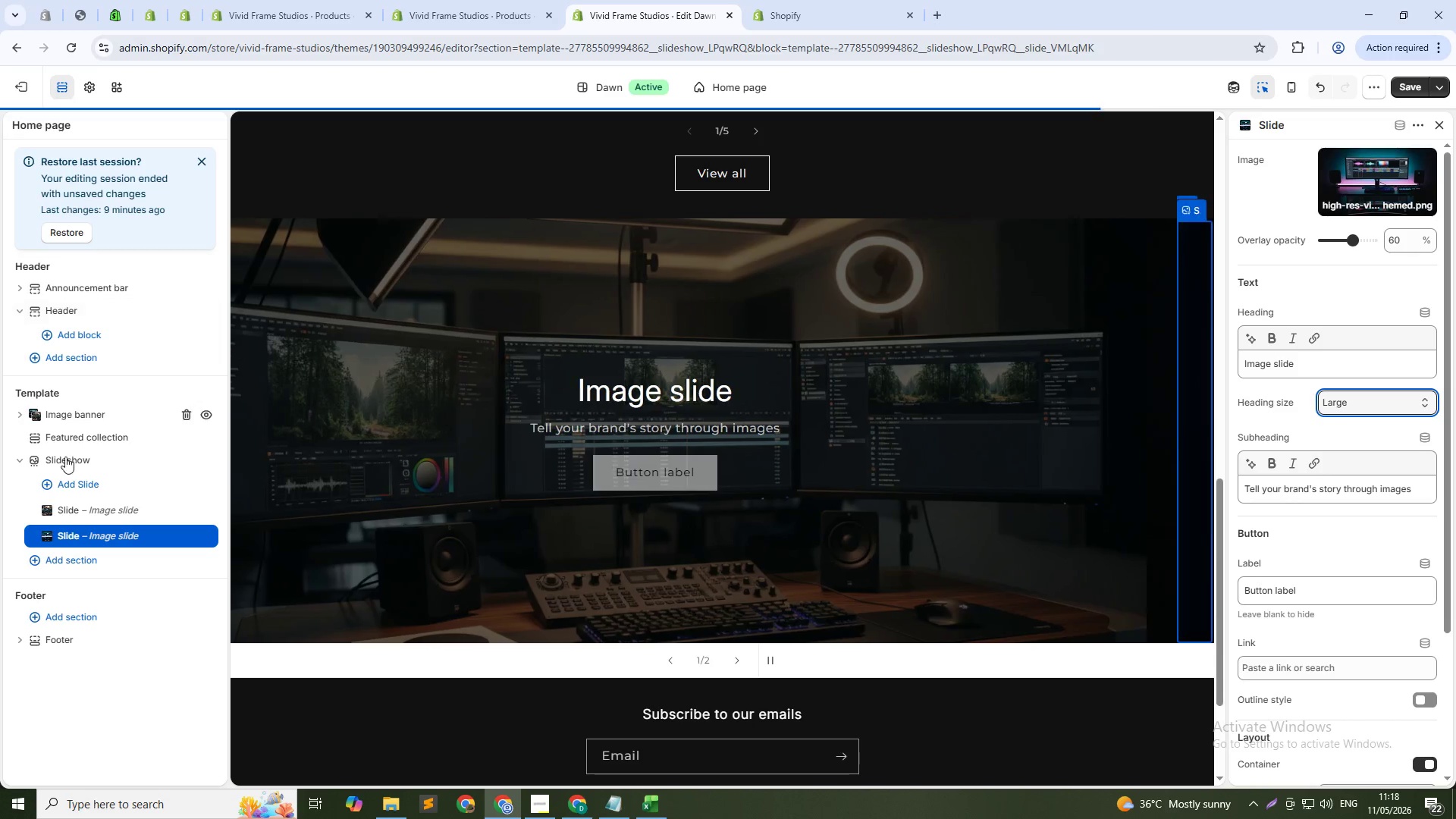 
mouse_move([123, 508])
 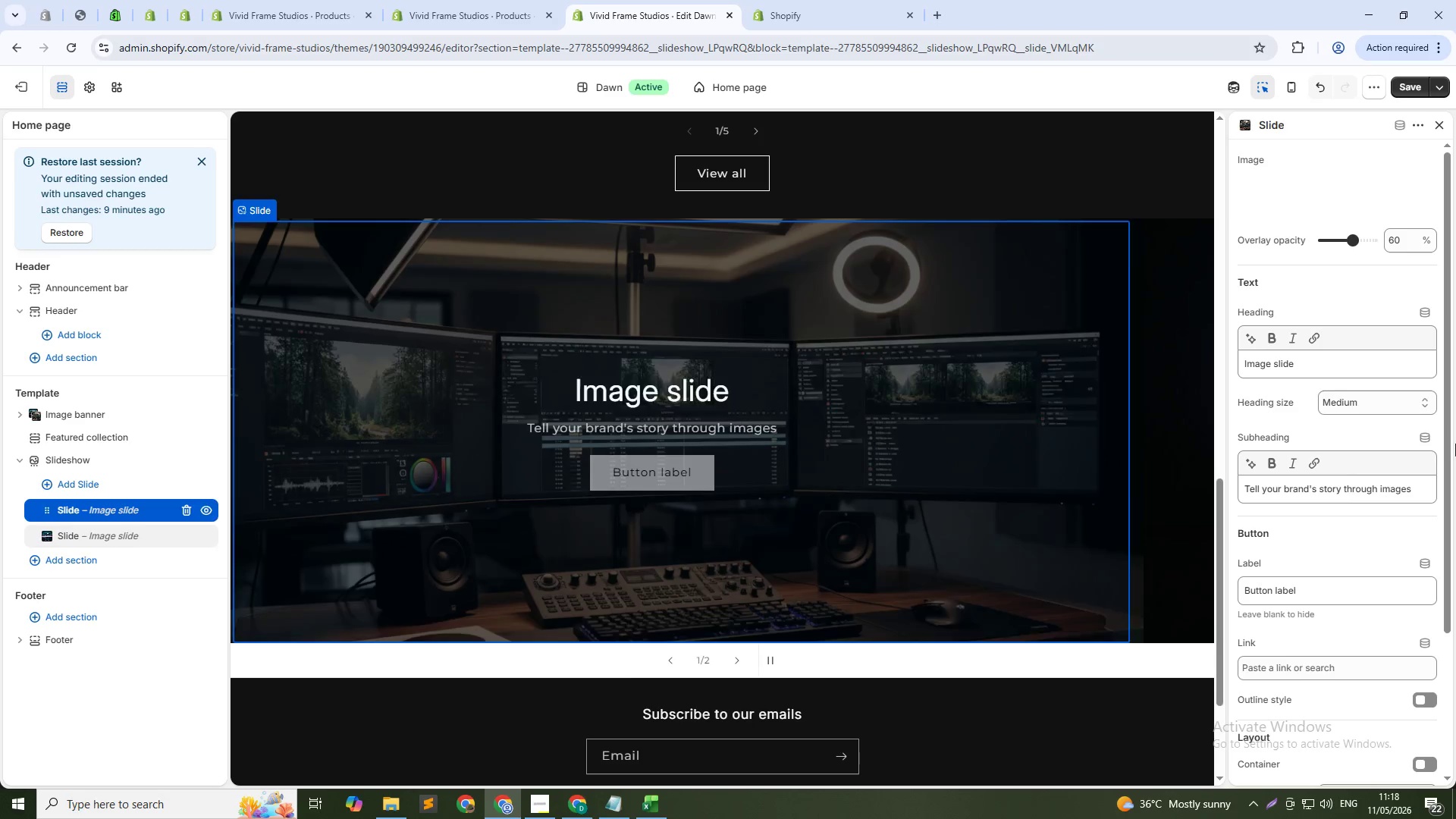 
left_click([1349, 394])
 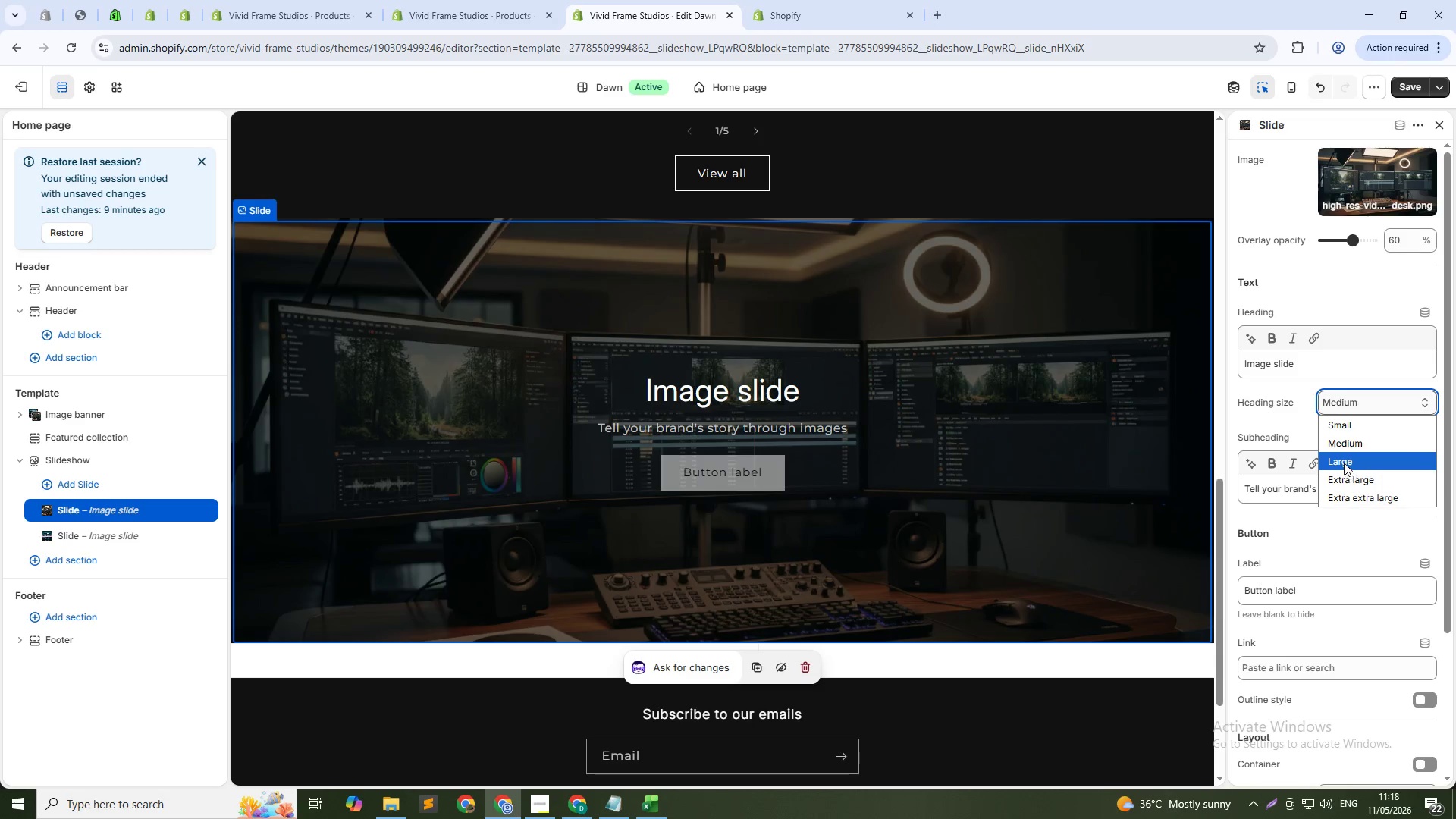 
left_click([1344, 463])
 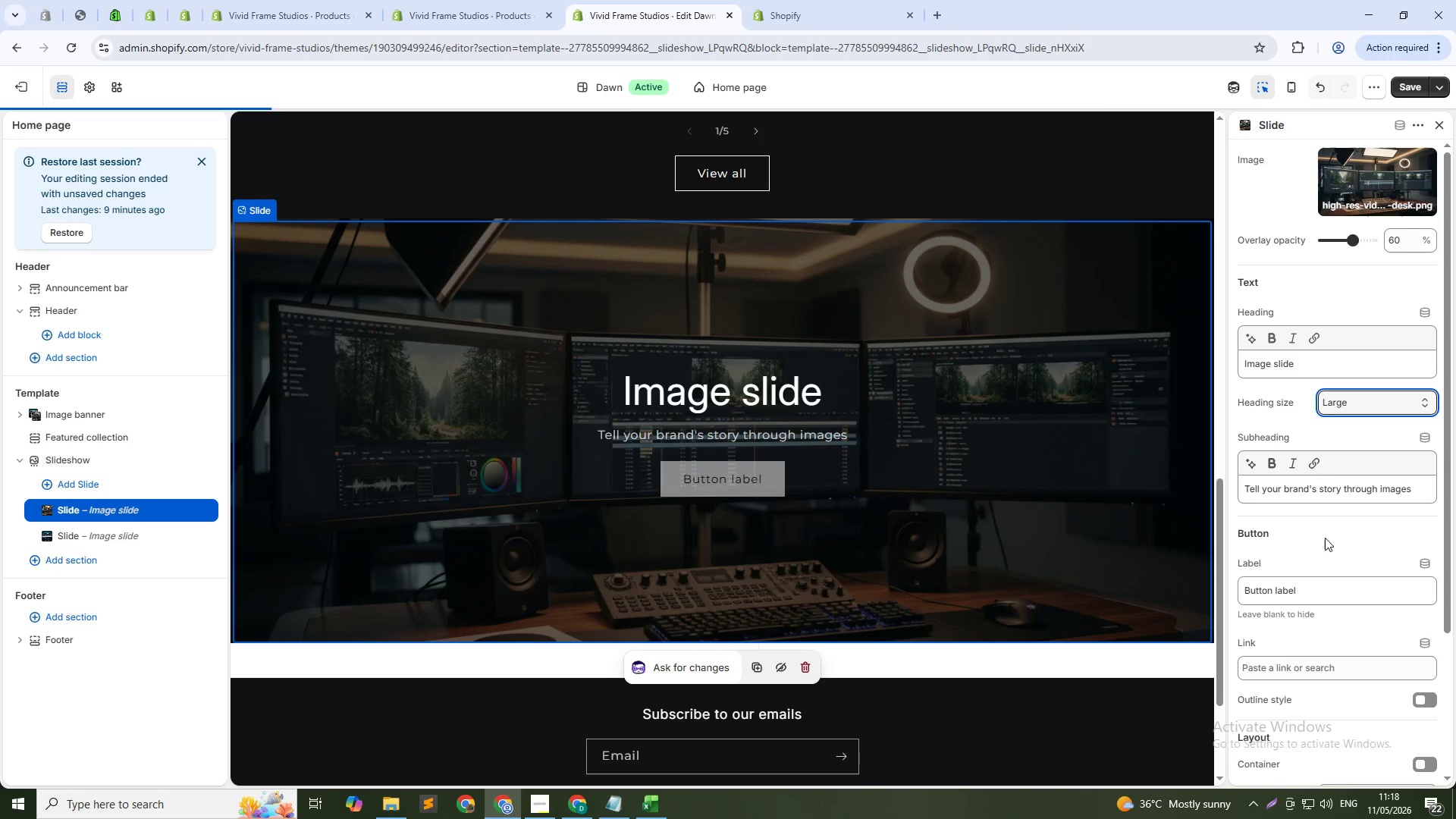 
left_click([1324, 539])
 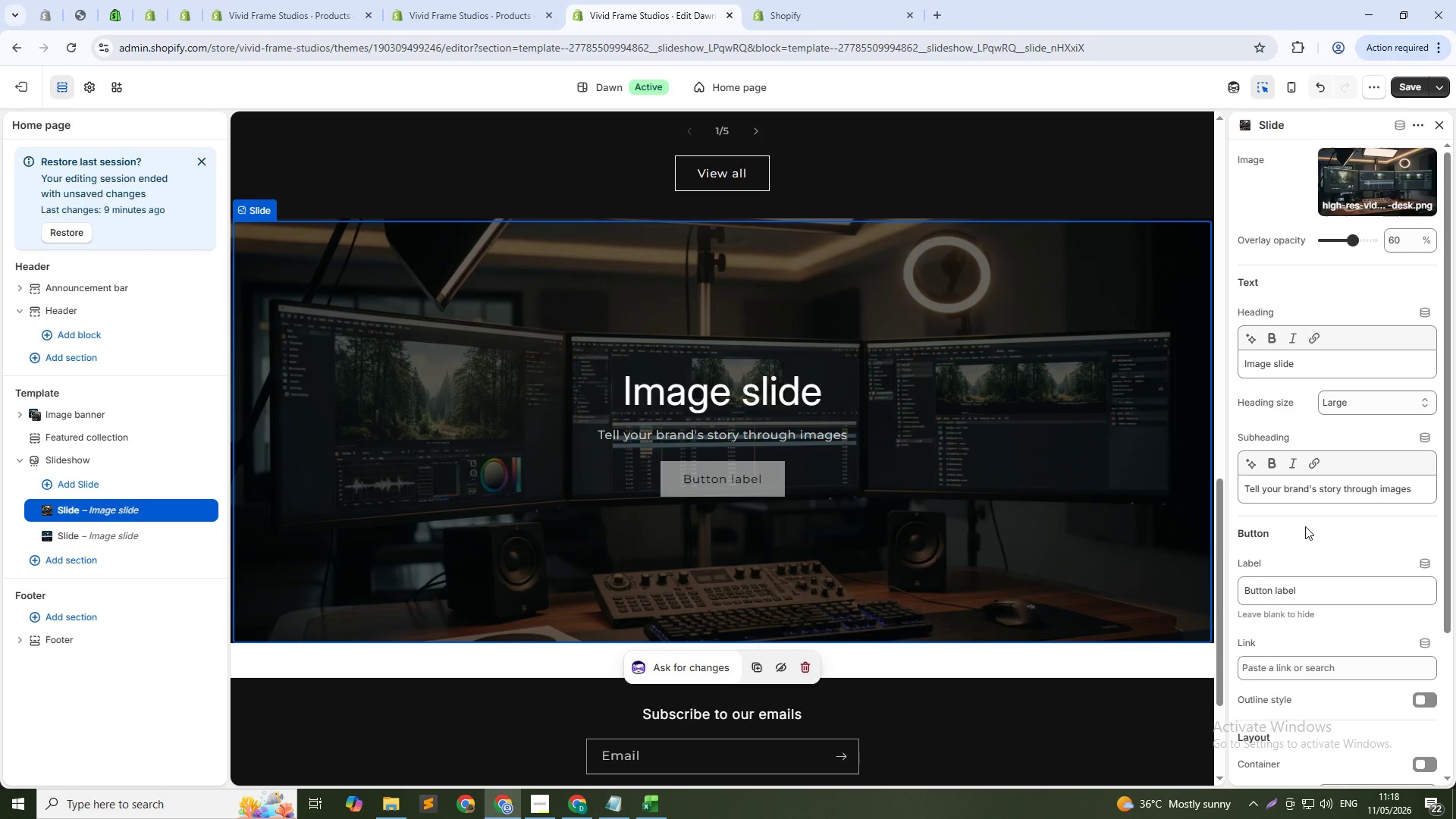 
scroll: coordinate [1320, 532], scroll_direction: down, amount: 4.0
 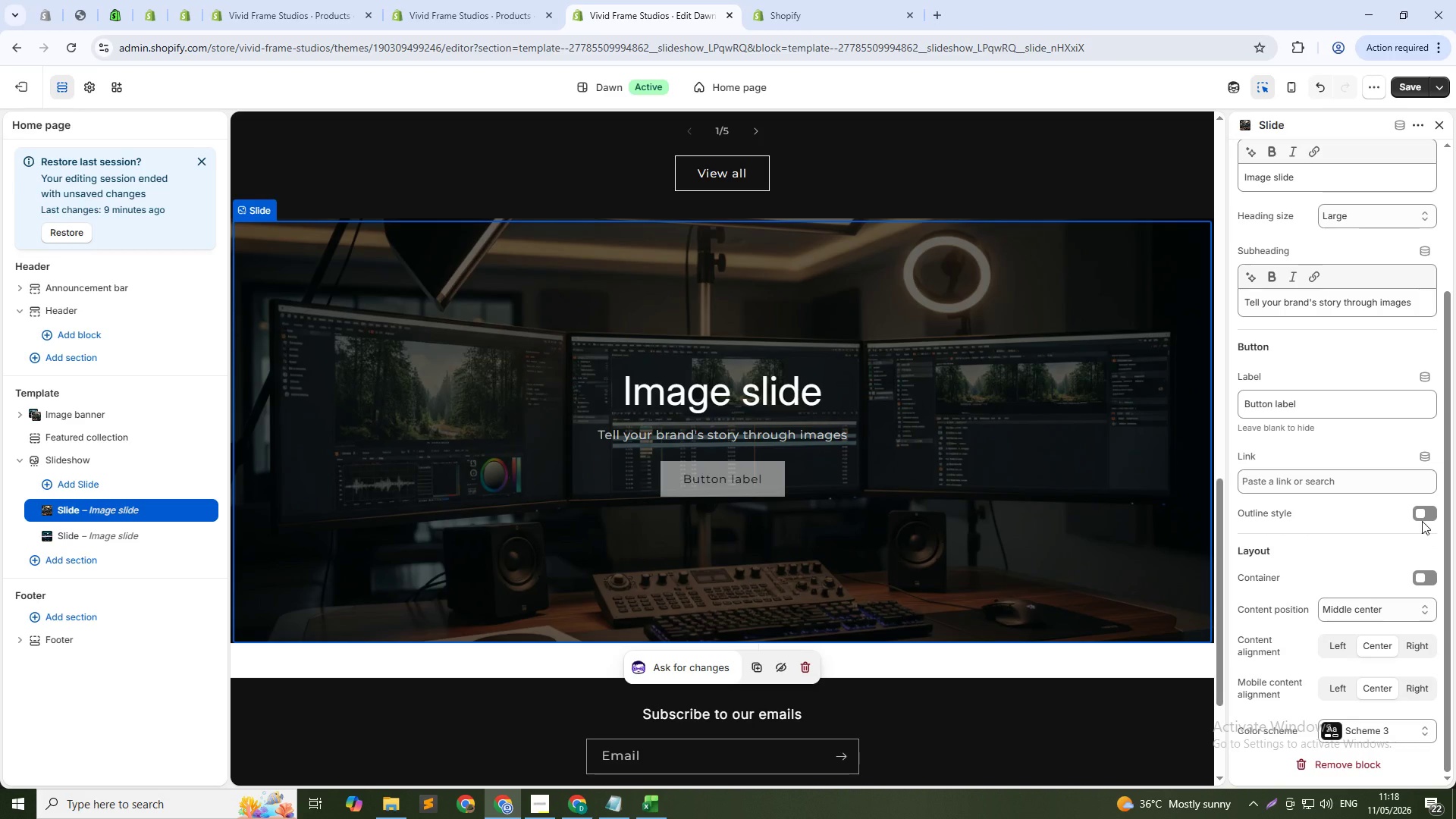 
left_click([1422, 521])
 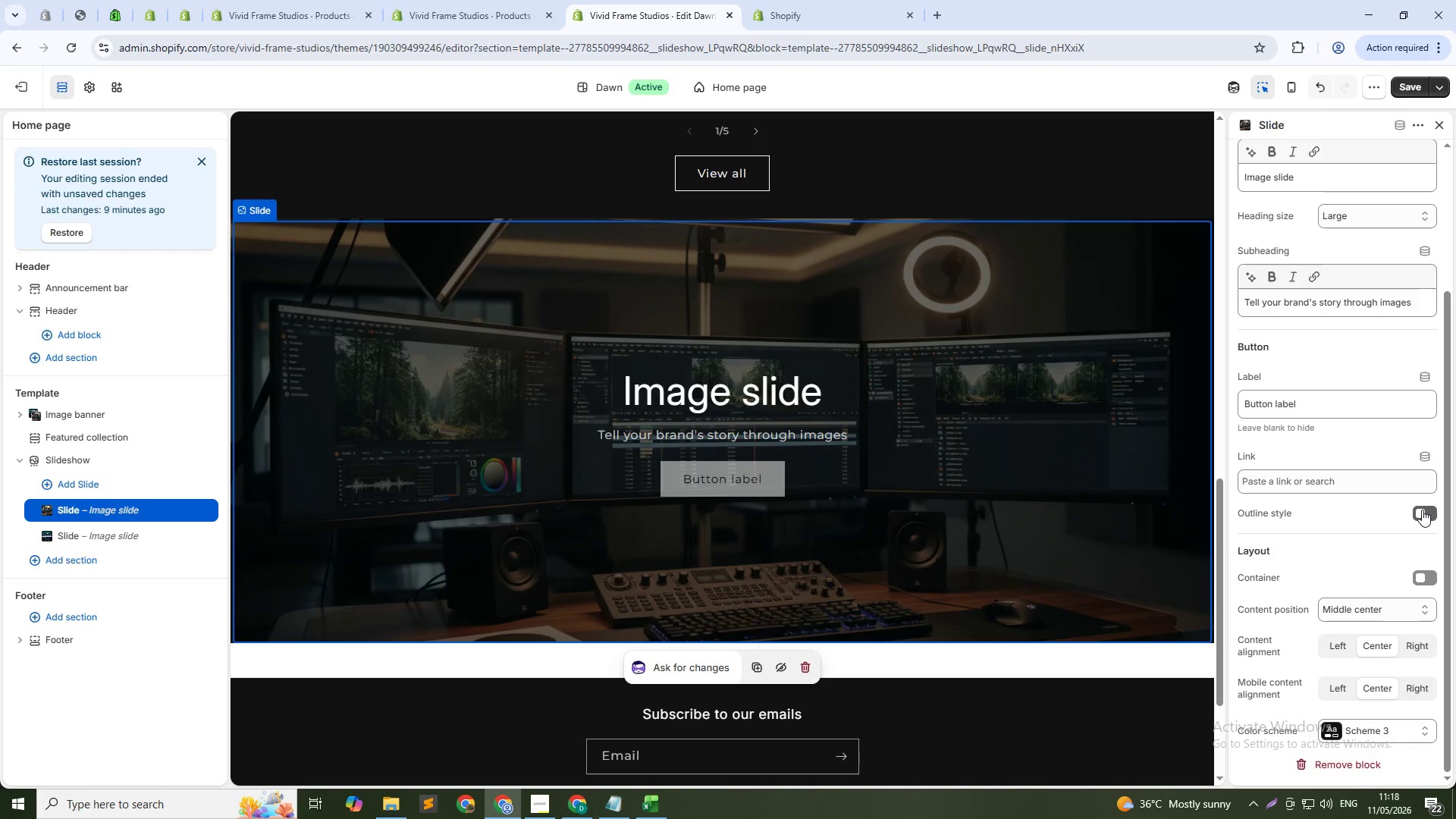 
left_click([1422, 509])
 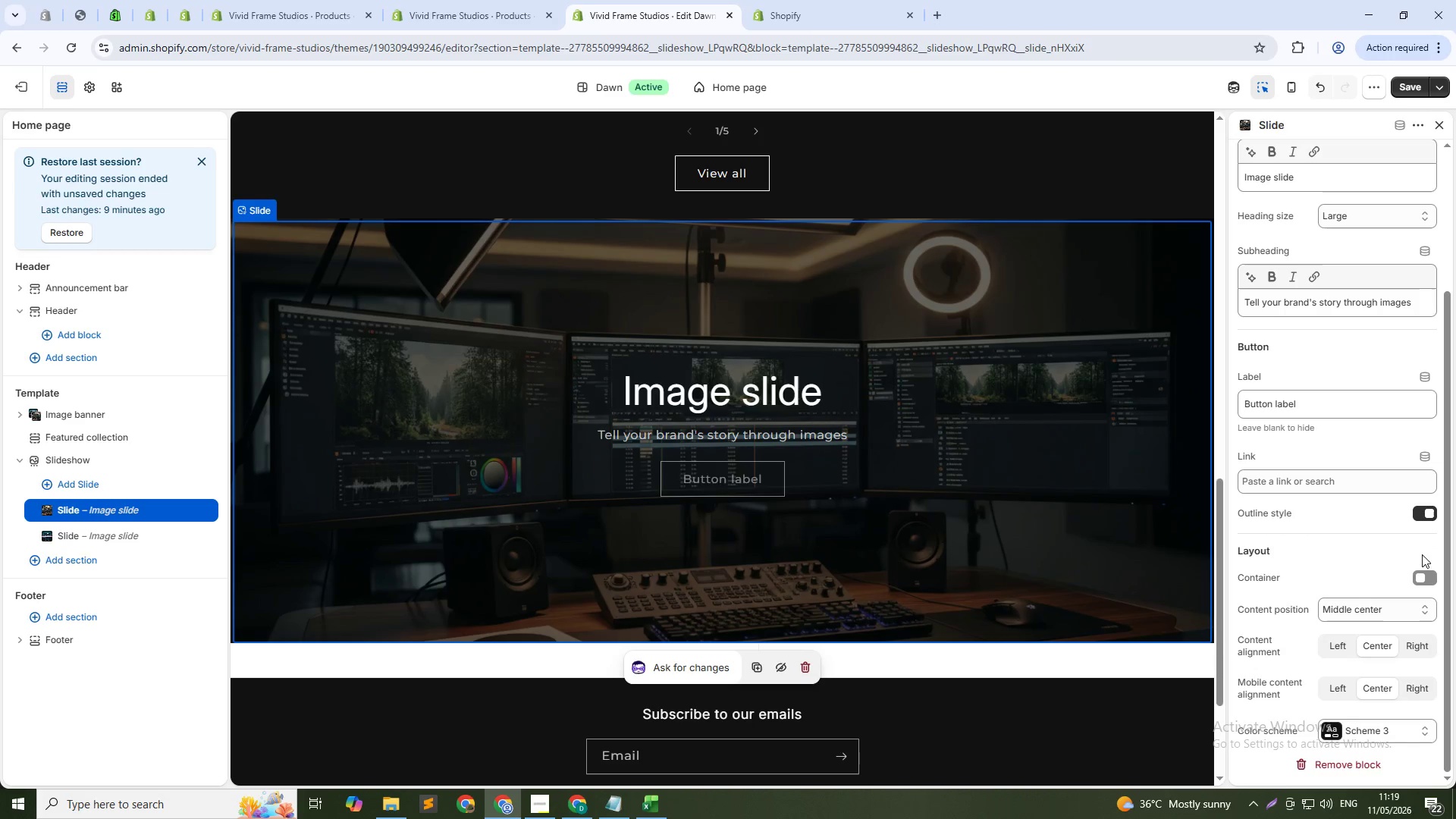 
scroll: coordinate [1333, 556], scroll_direction: down, amount: 6.0
 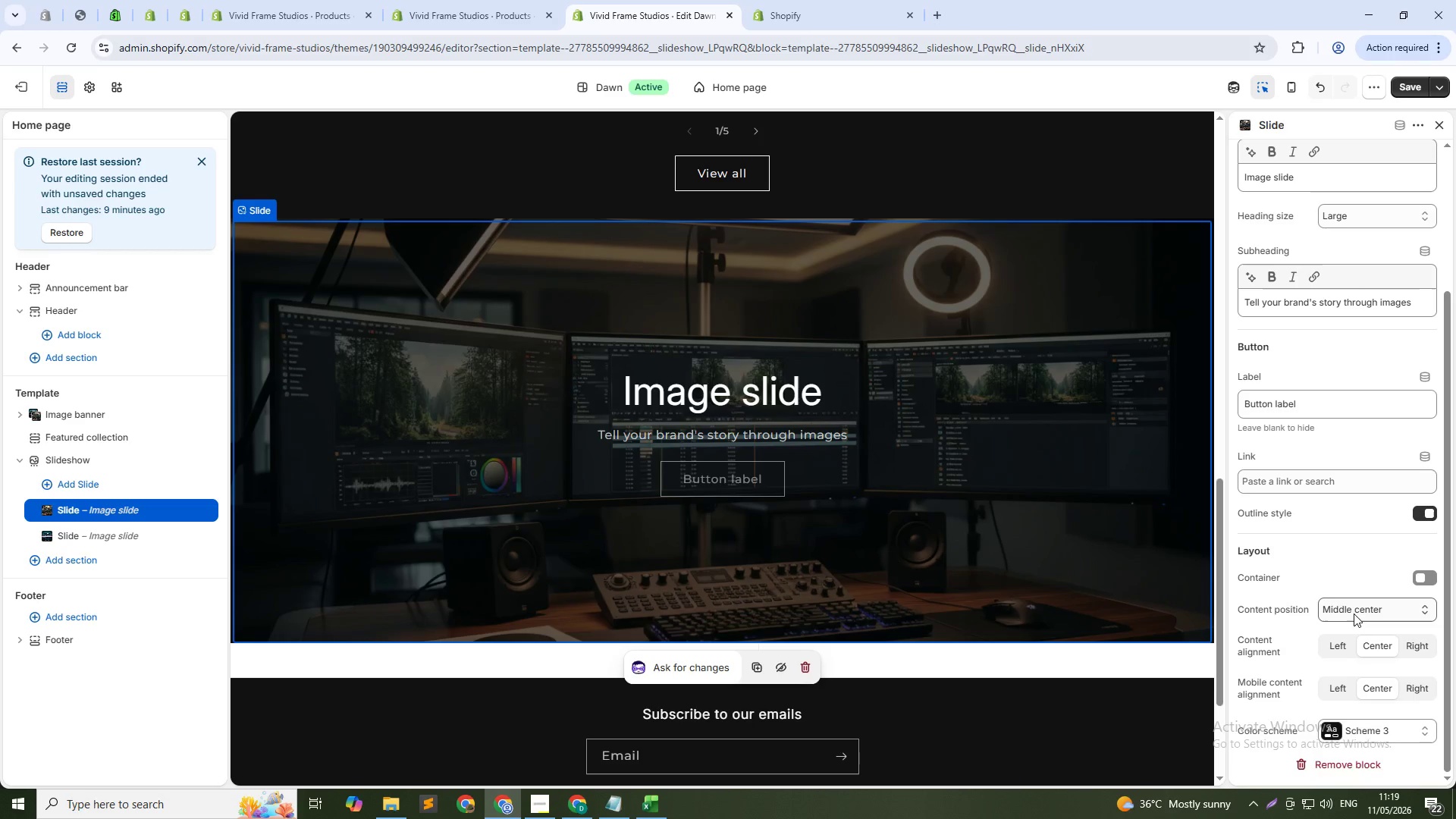 
left_click([1354, 613])
 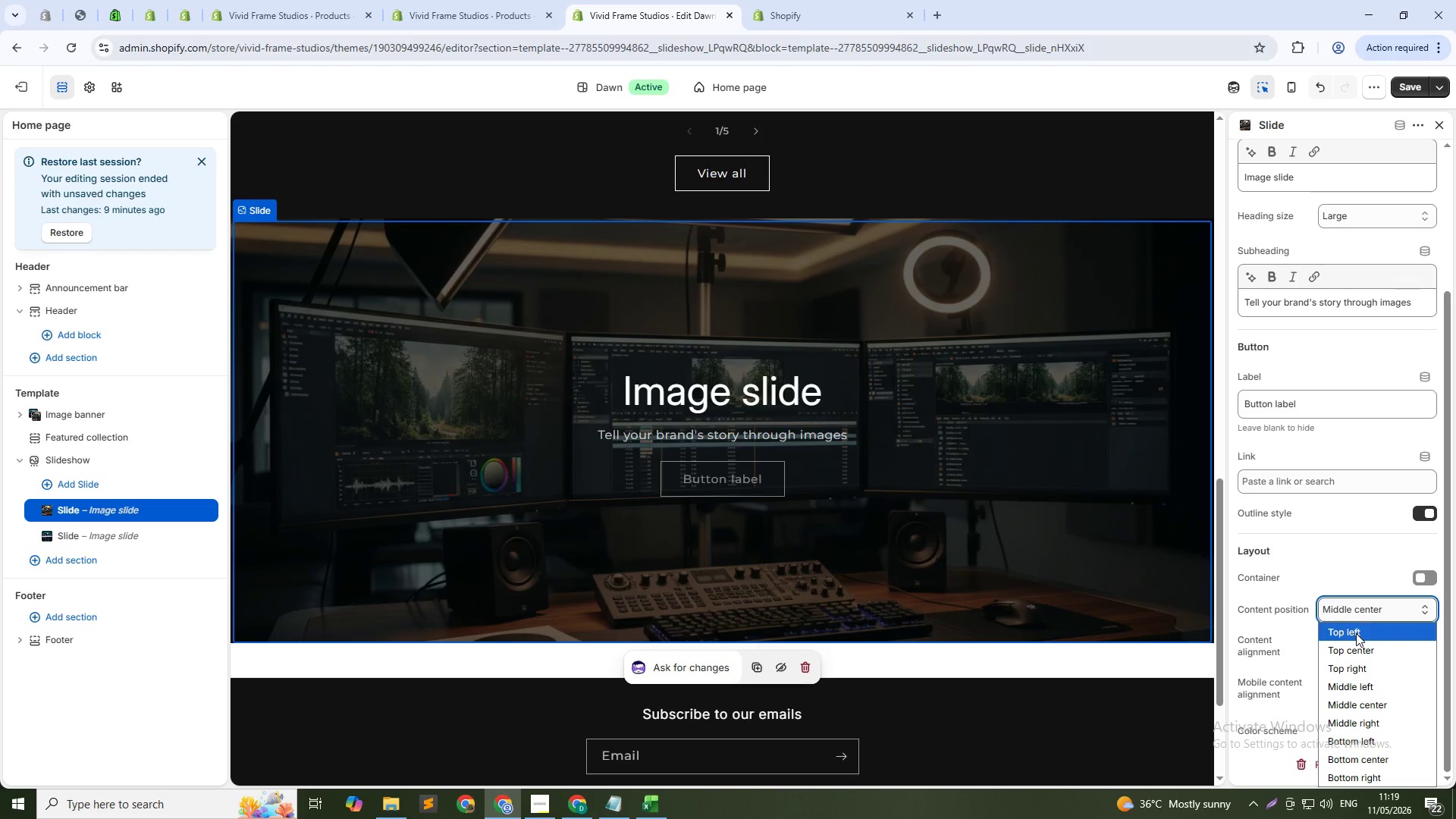 
left_click([1356, 633])
 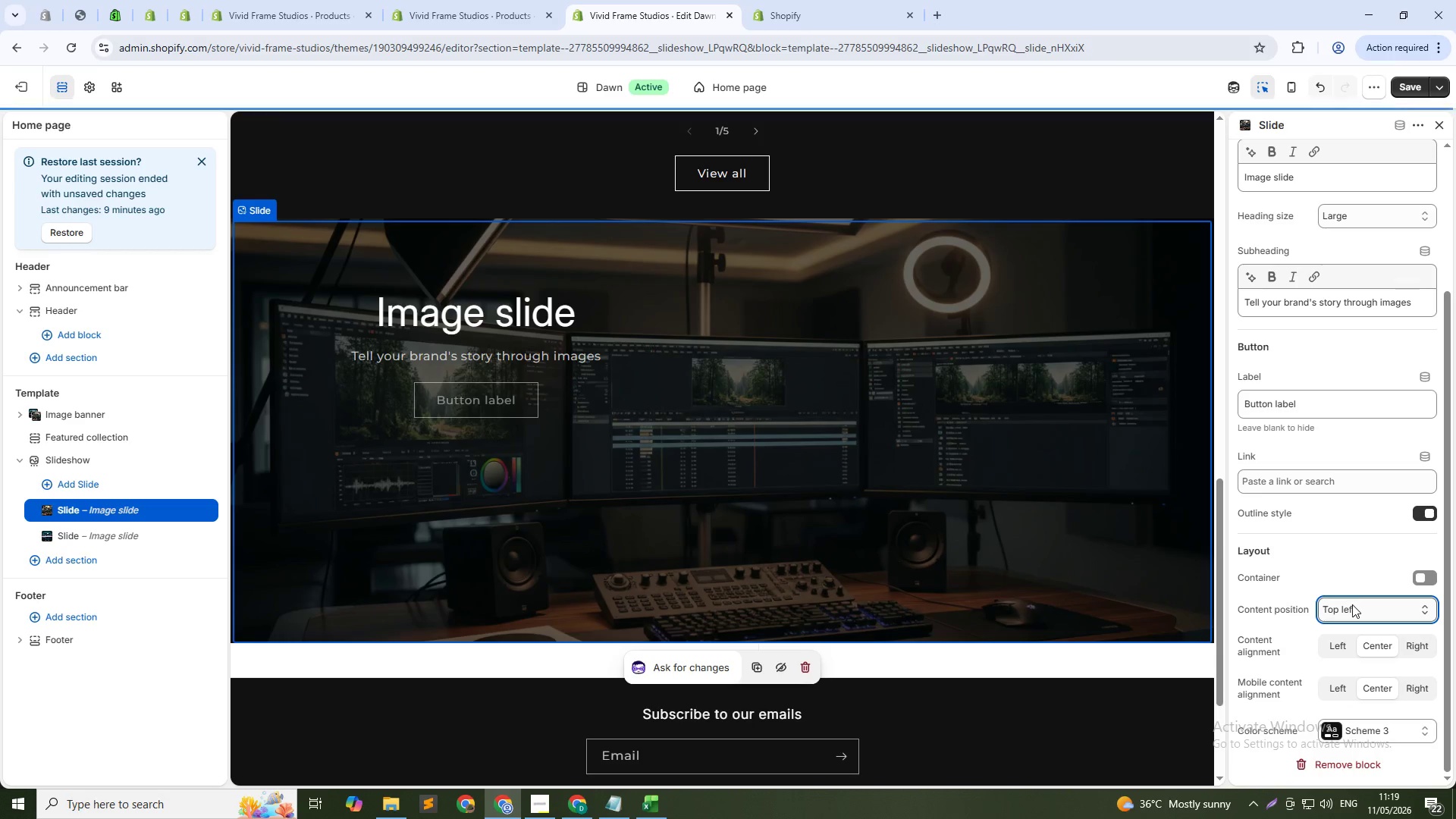 
left_click([1353, 609])
 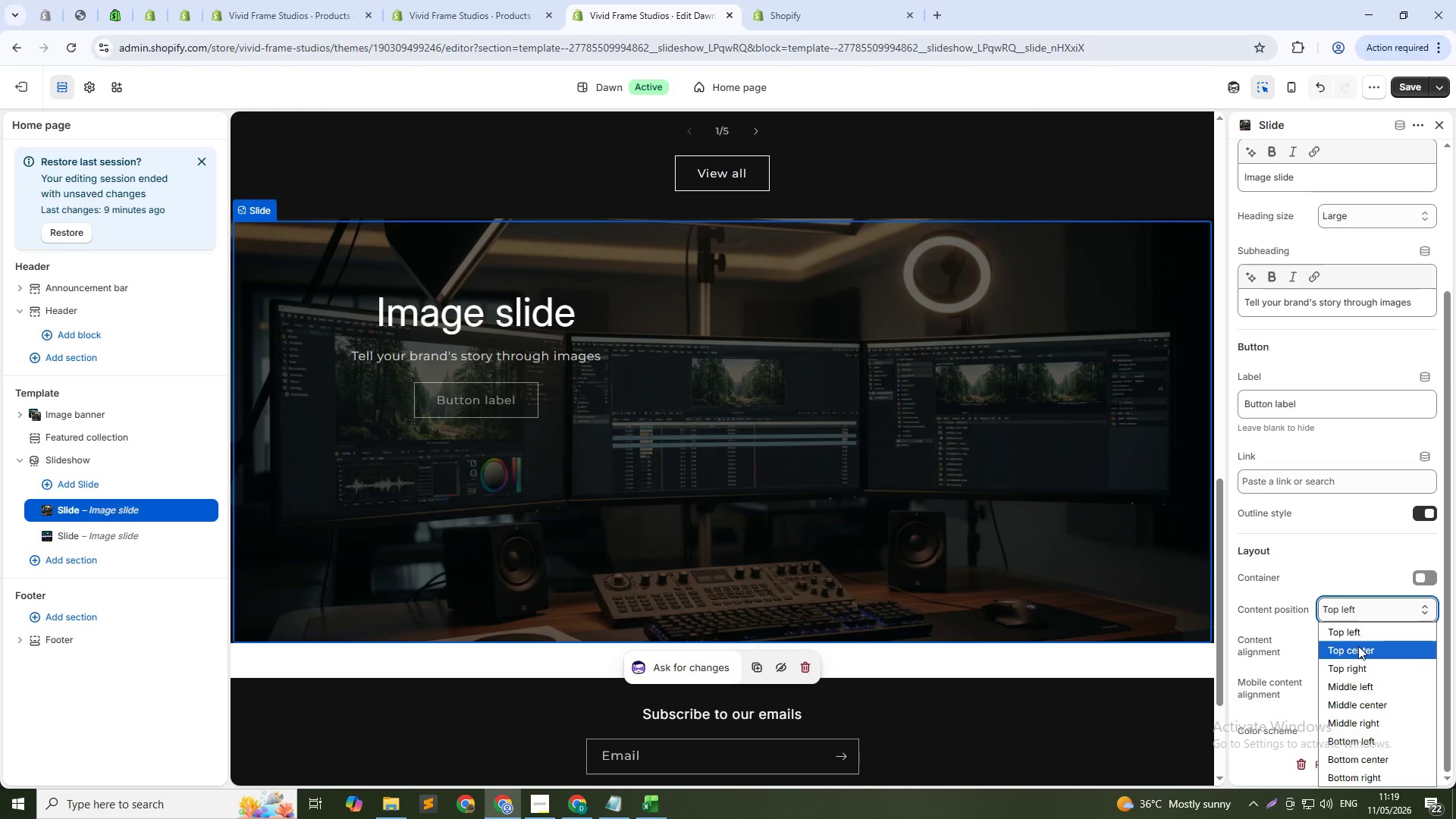 
left_click([1358, 646])
 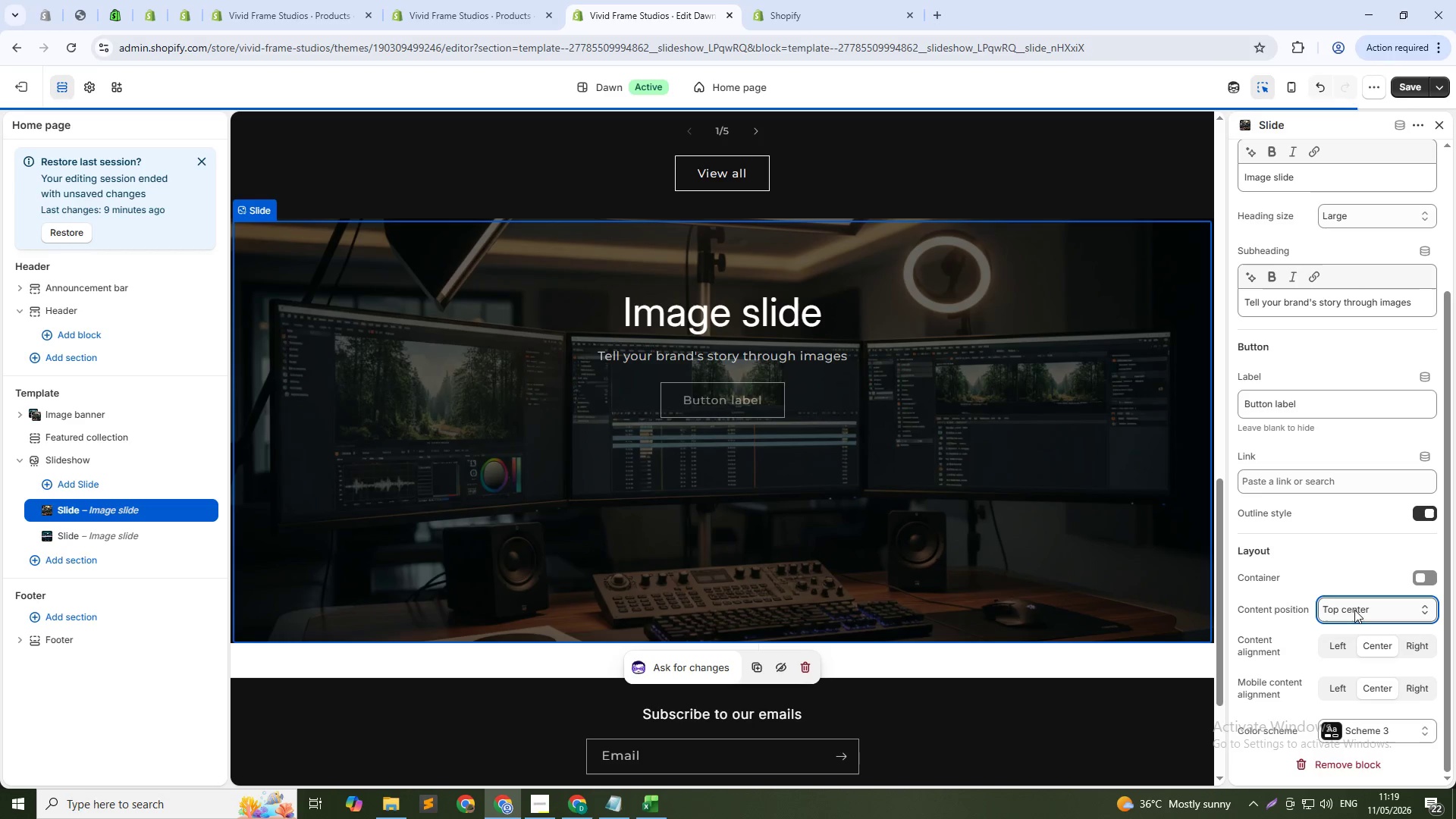 
left_click([1354, 610])
 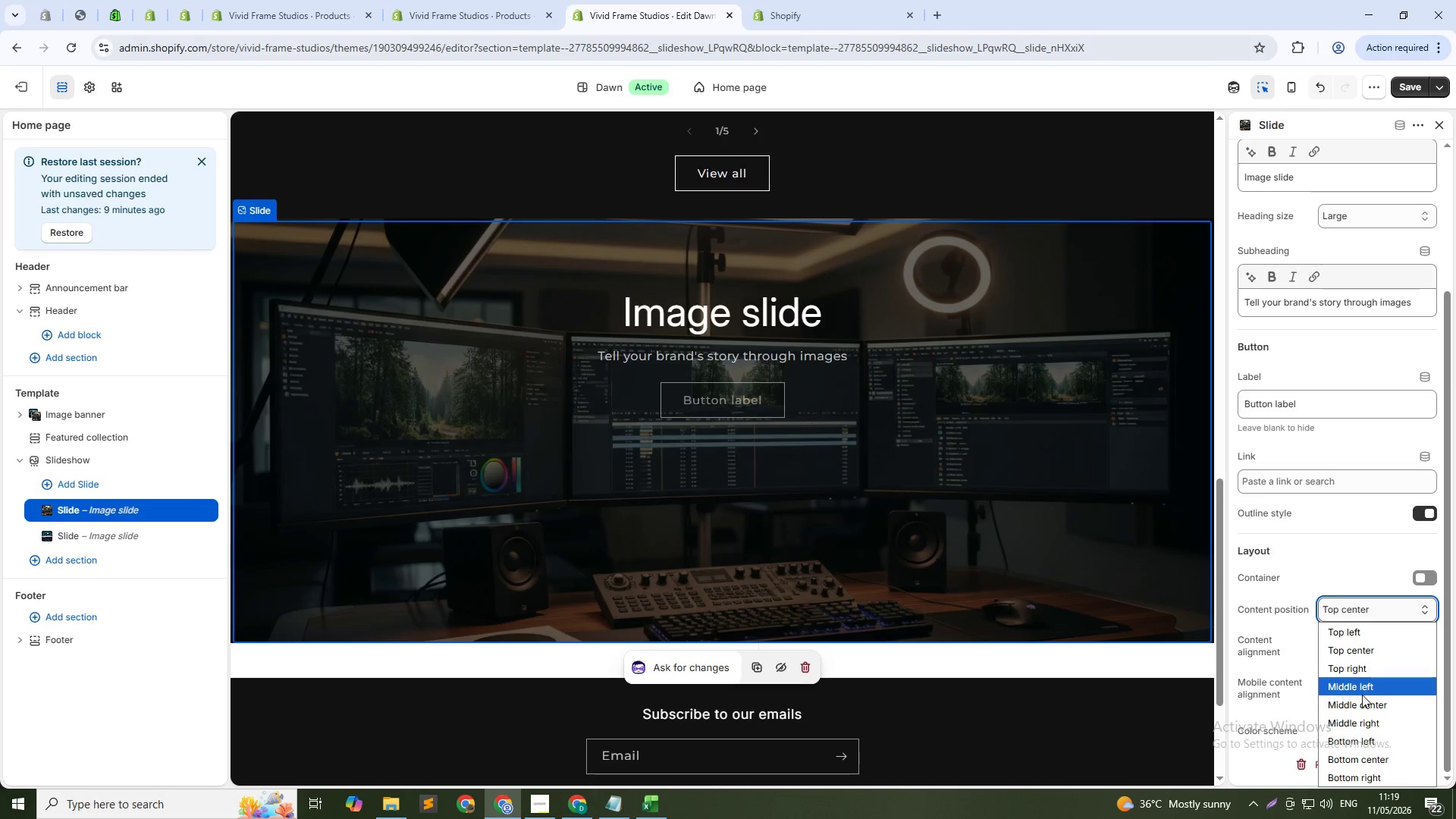 
left_click([1363, 706])
 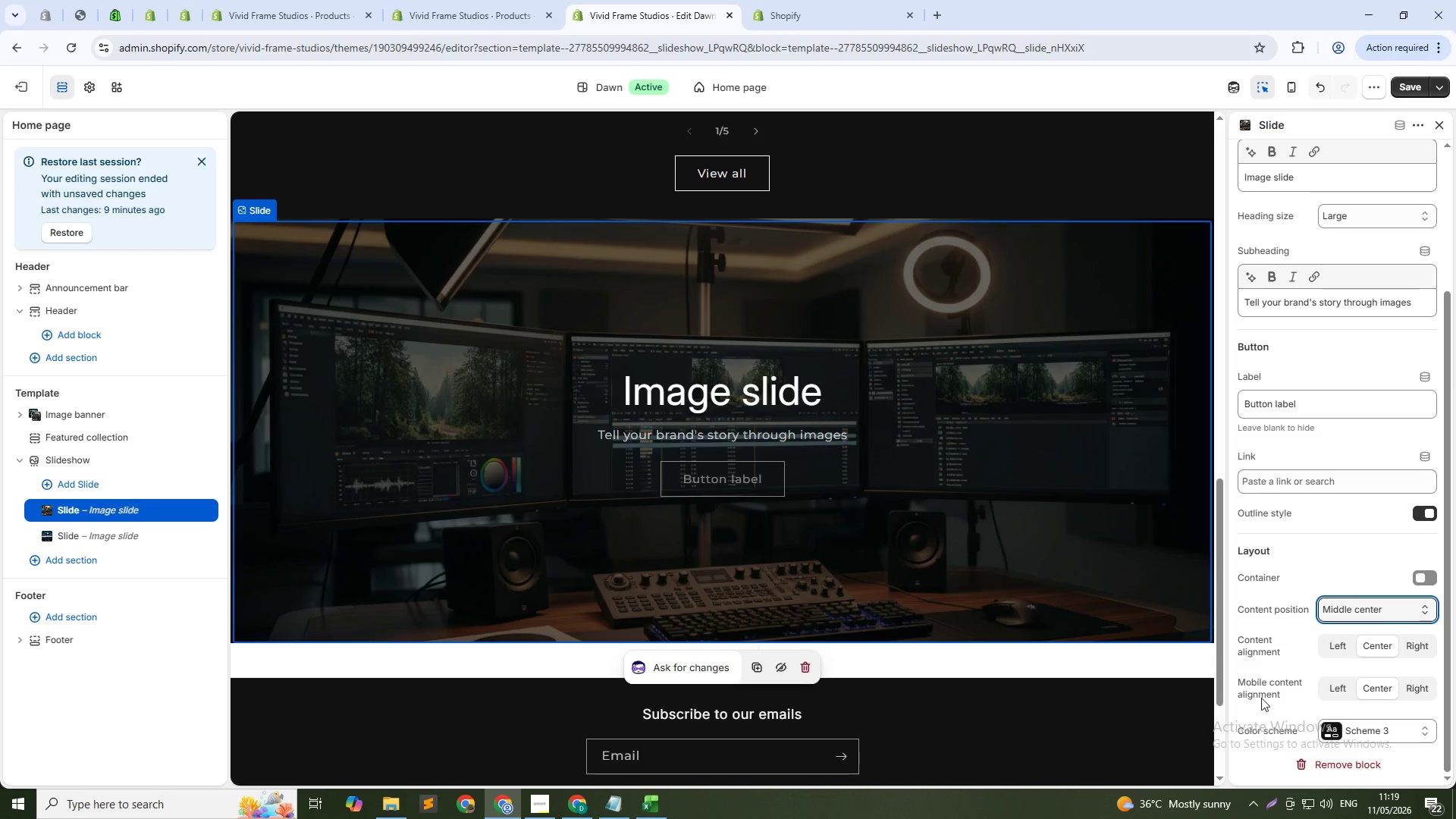 
scroll: coordinate [1280, 671], scroll_direction: down, amount: 4.0
 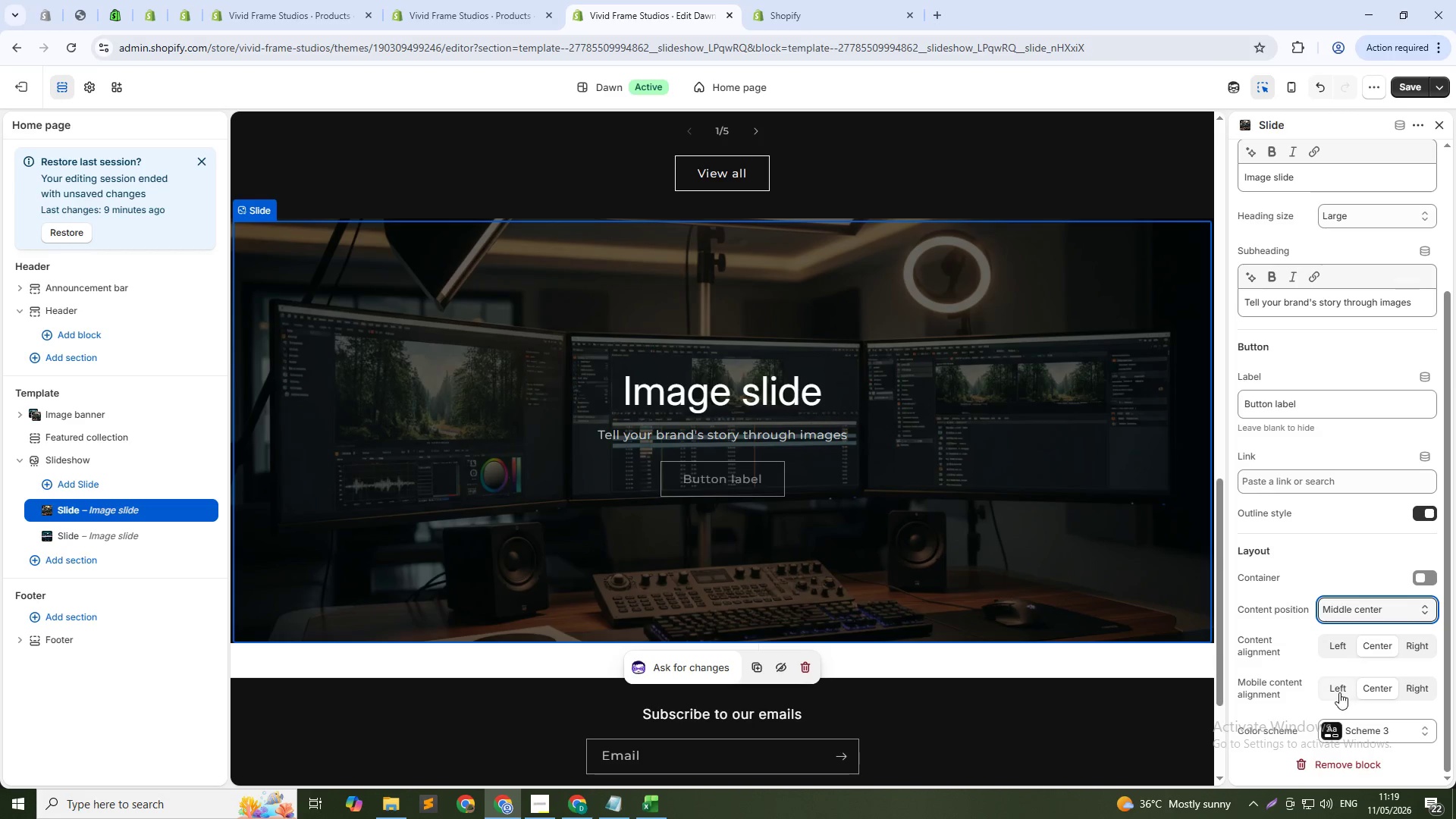 
left_click([1338, 690])
 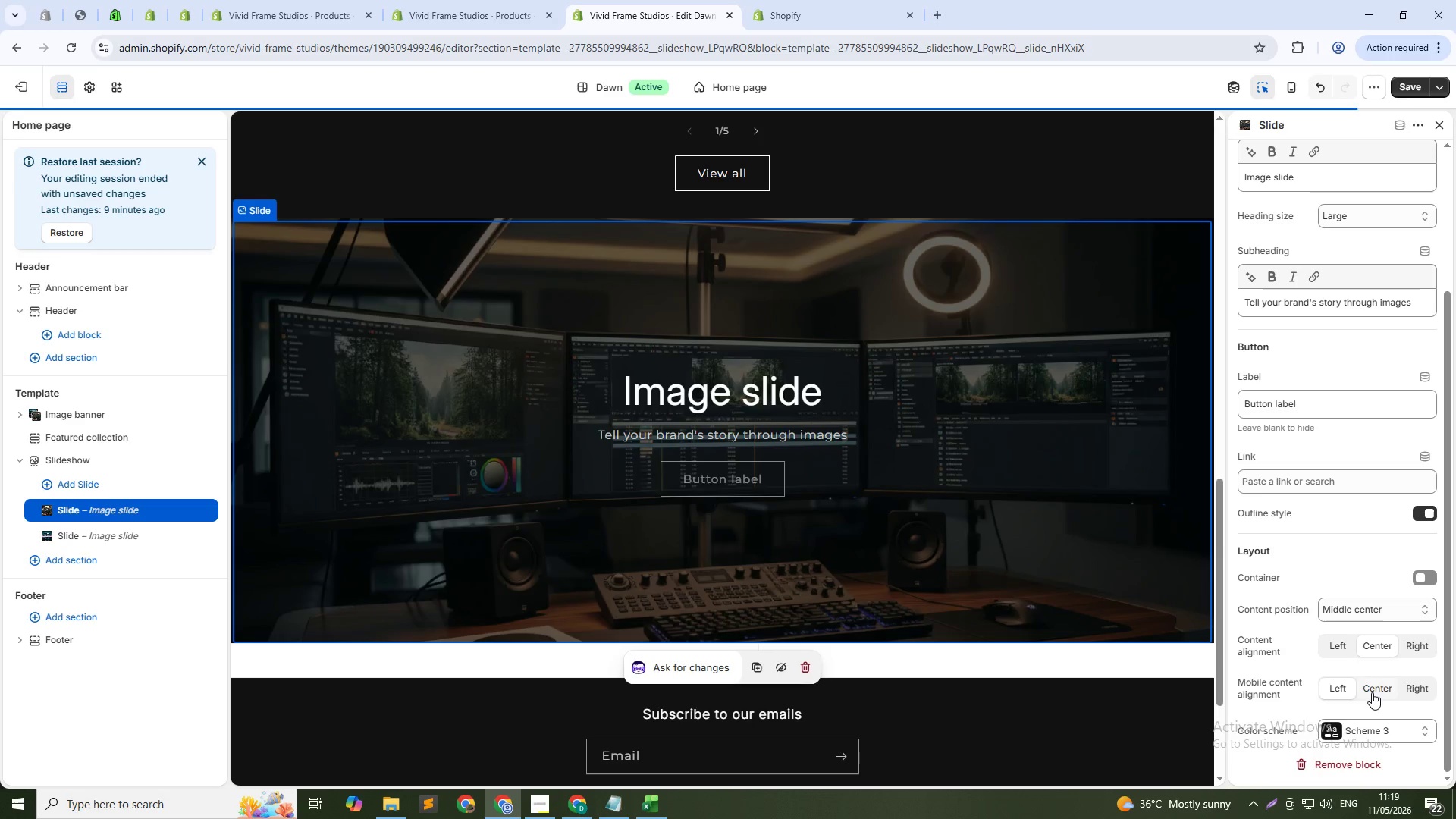 
left_click([1376, 692])
 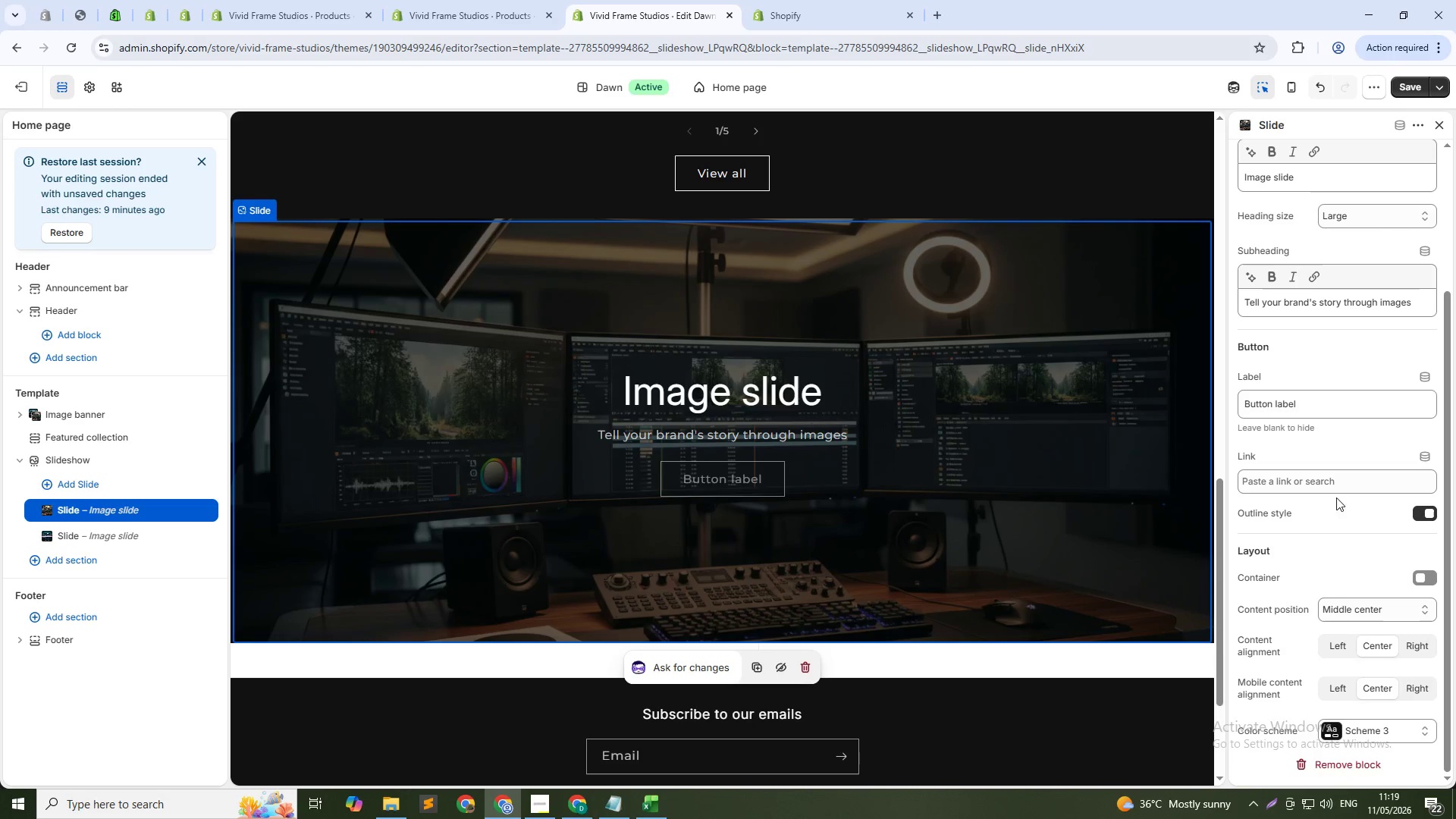 
wait(5.33)
 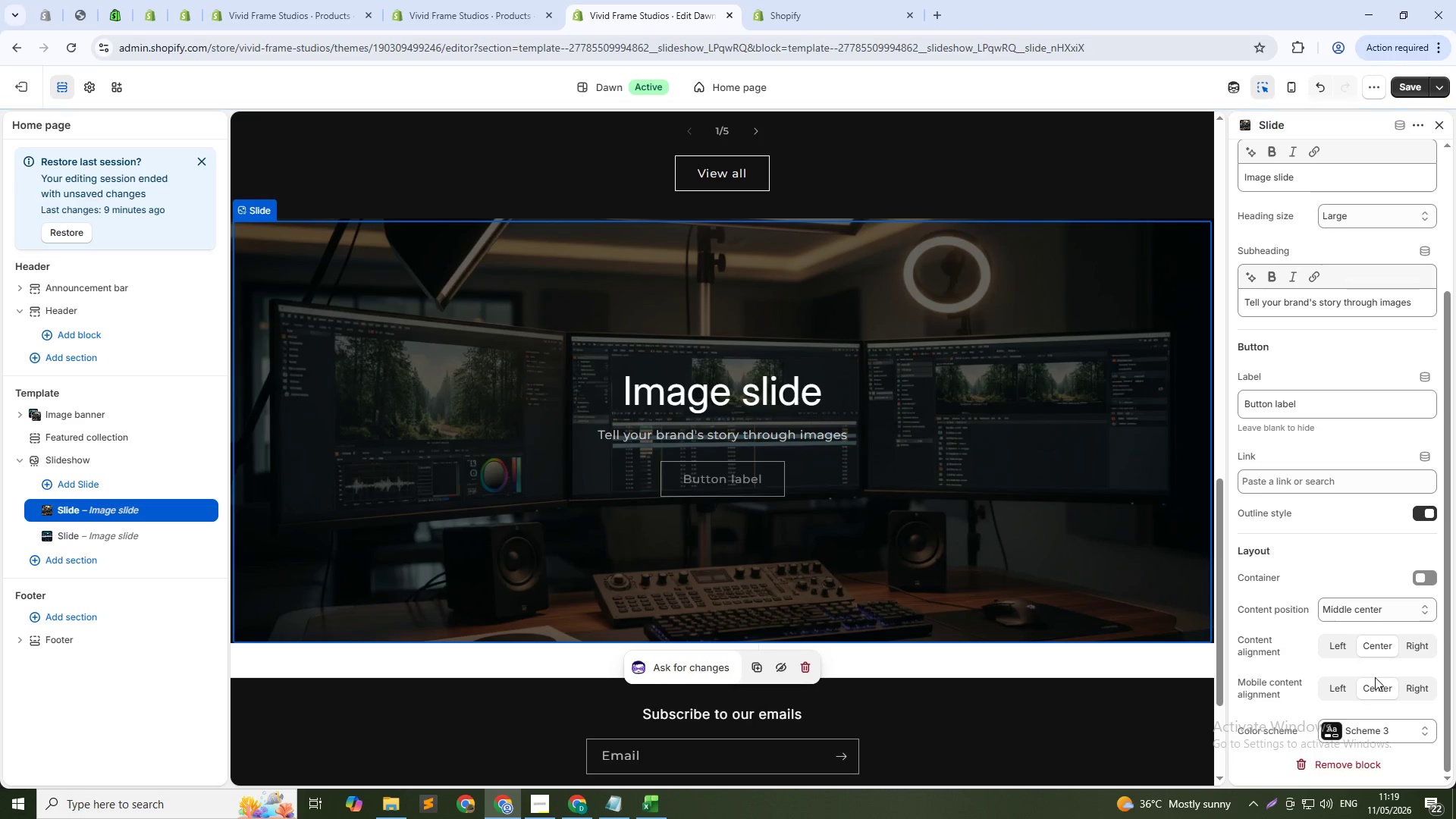 
left_click([1404, 84])
 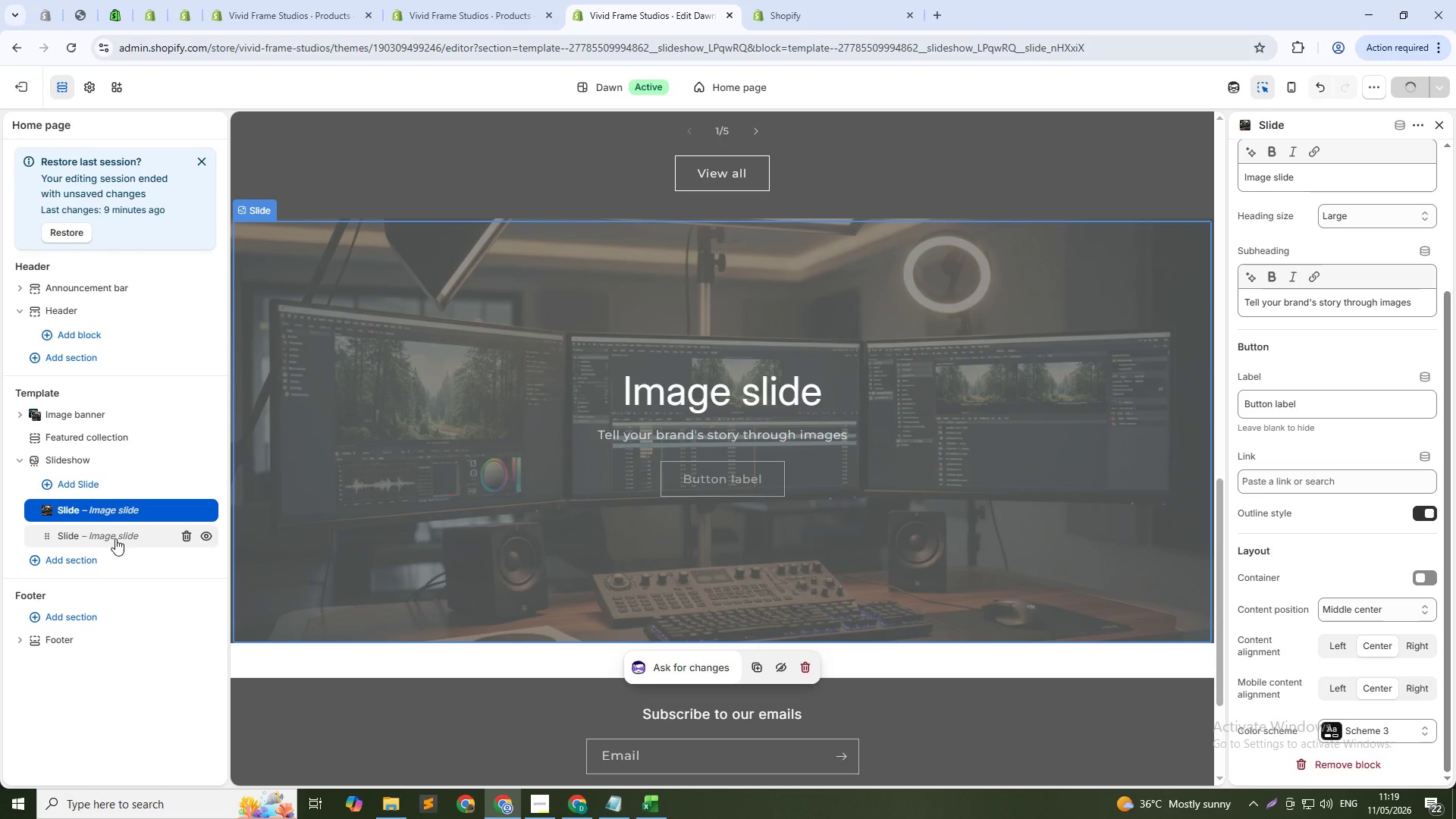 
left_click([115, 538])
 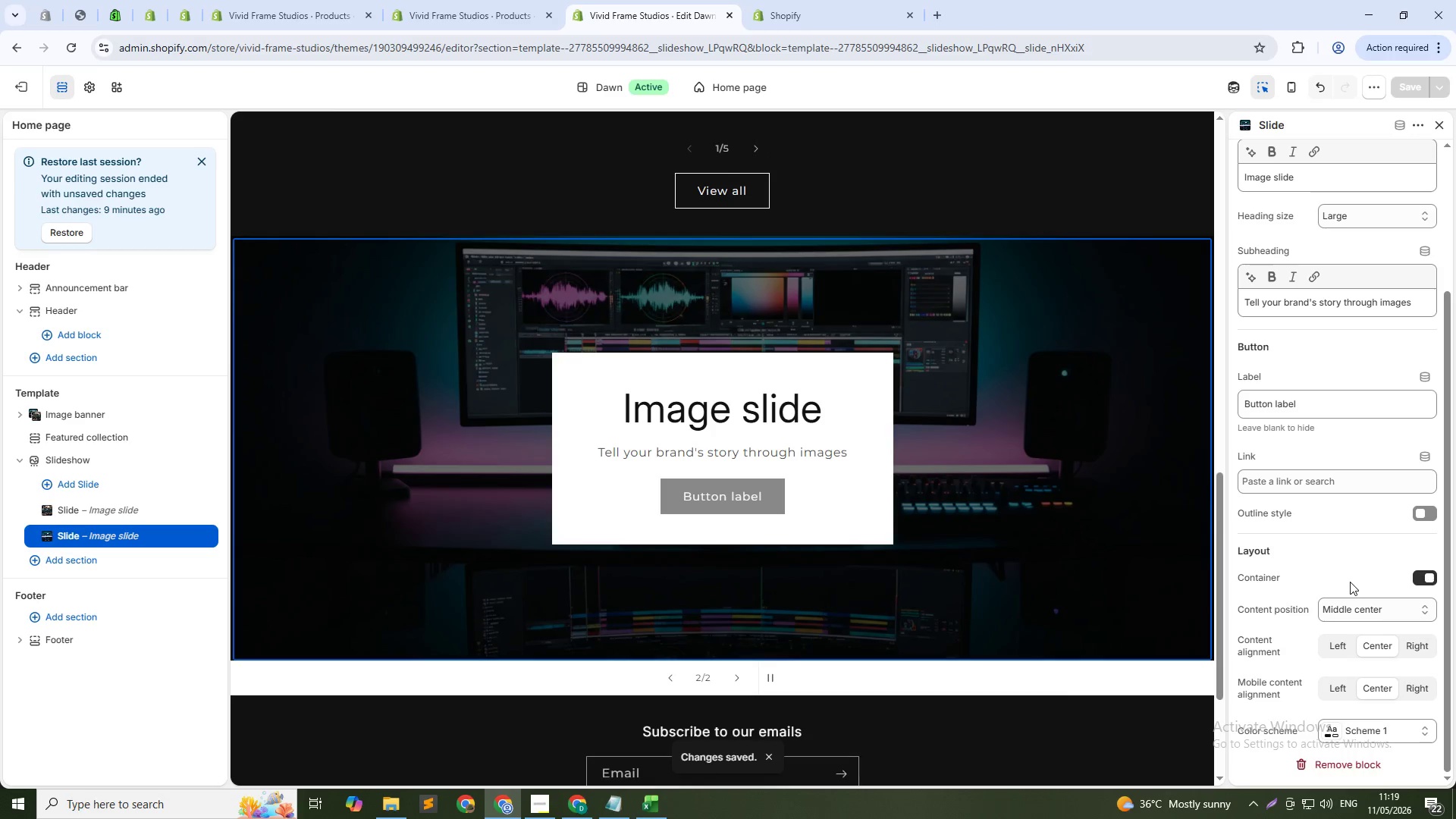 
left_click([1426, 578])
 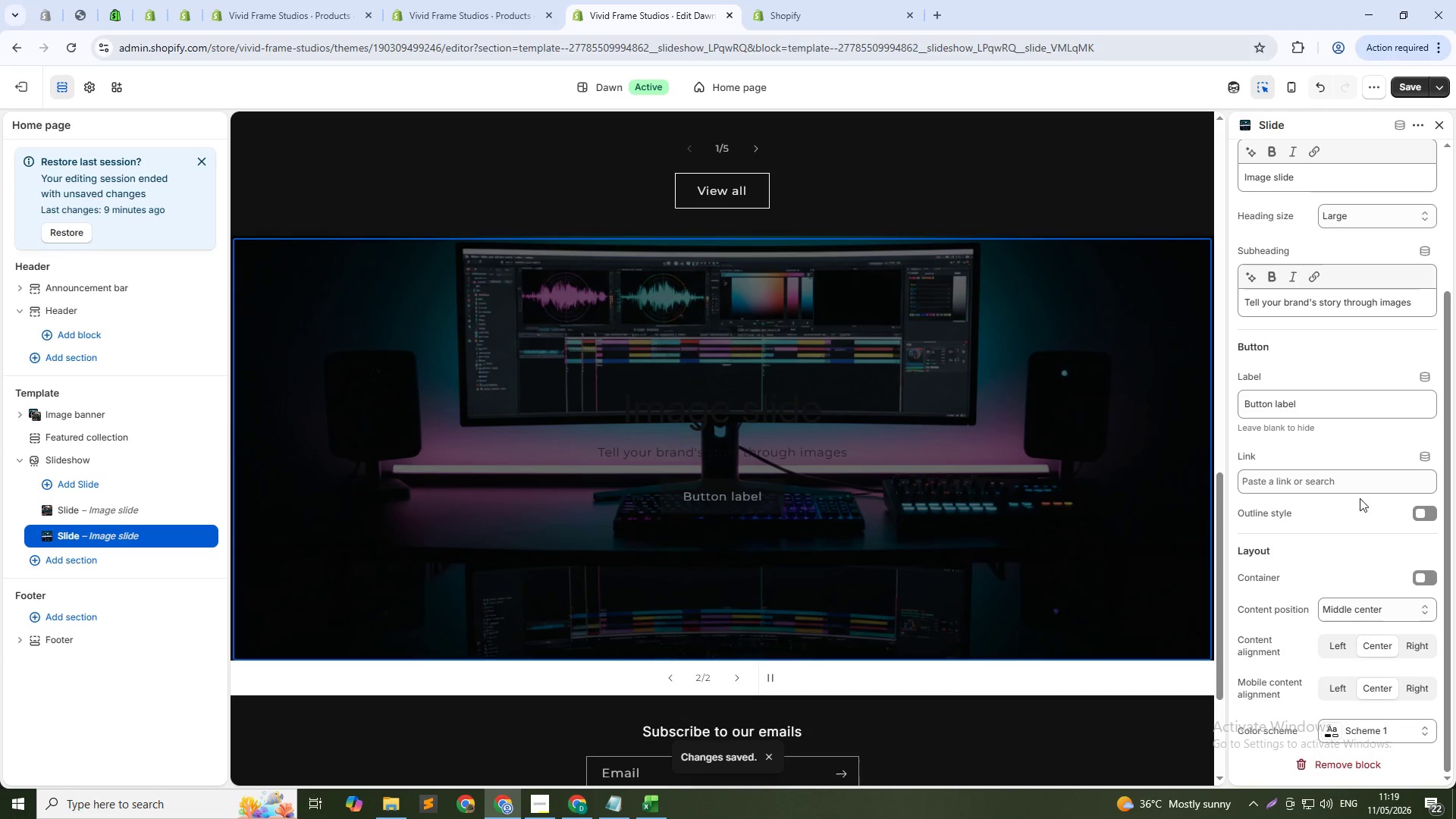 
scroll: coordinate [1379, 535], scroll_direction: down, amount: 4.0
 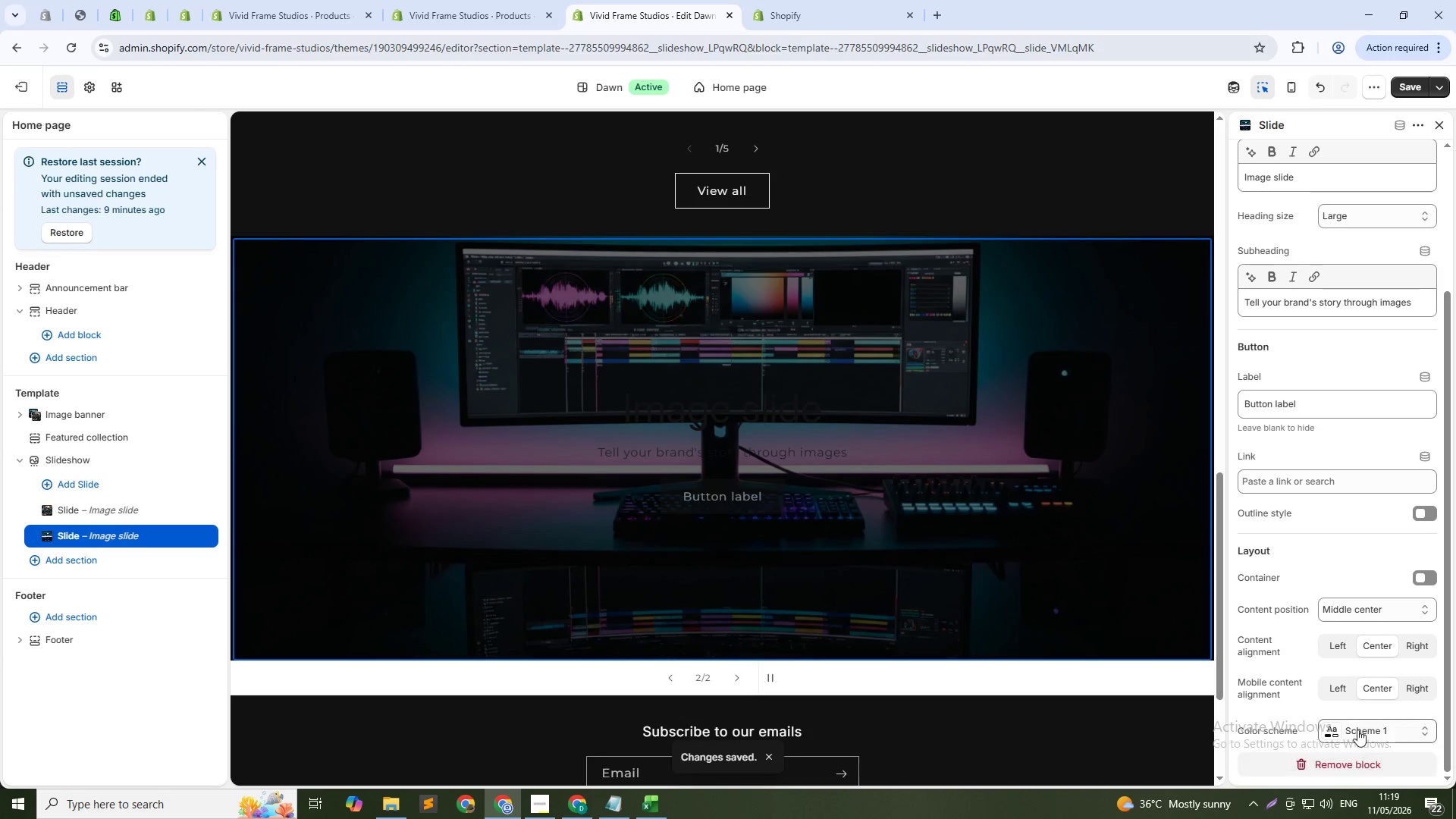 
left_click([1357, 730])
 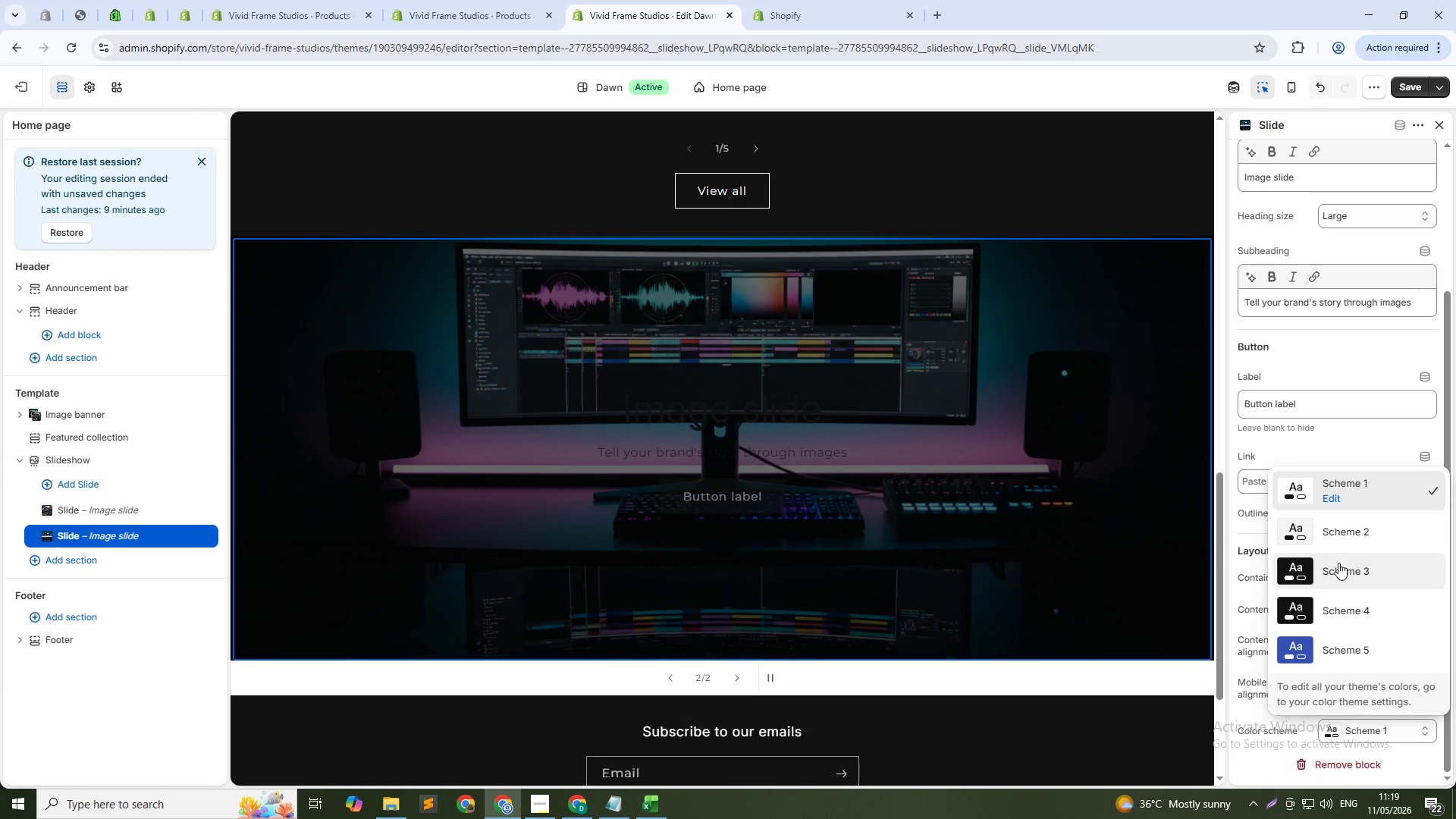 
left_click([1338, 564])
 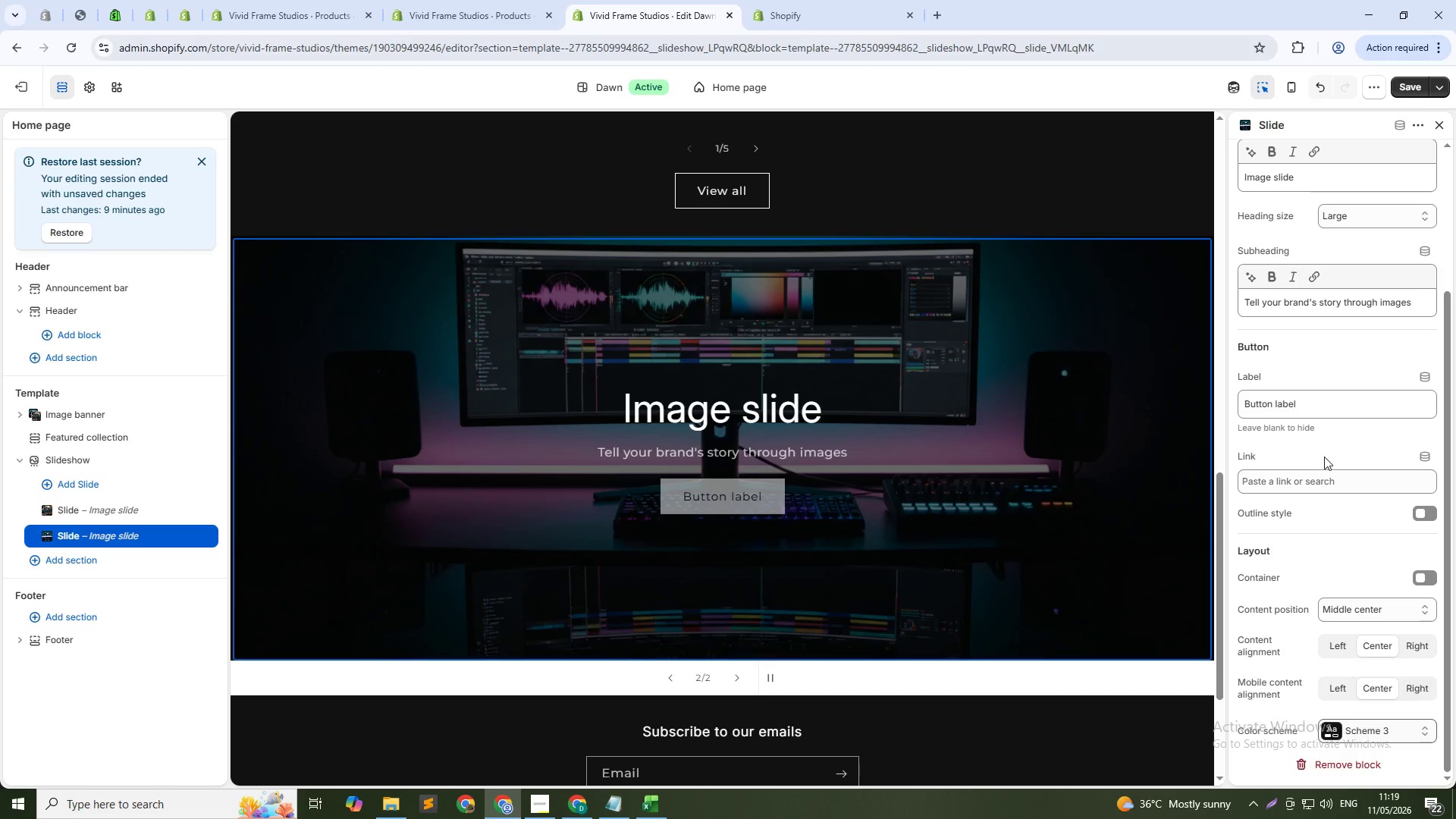 
wait(7.28)
 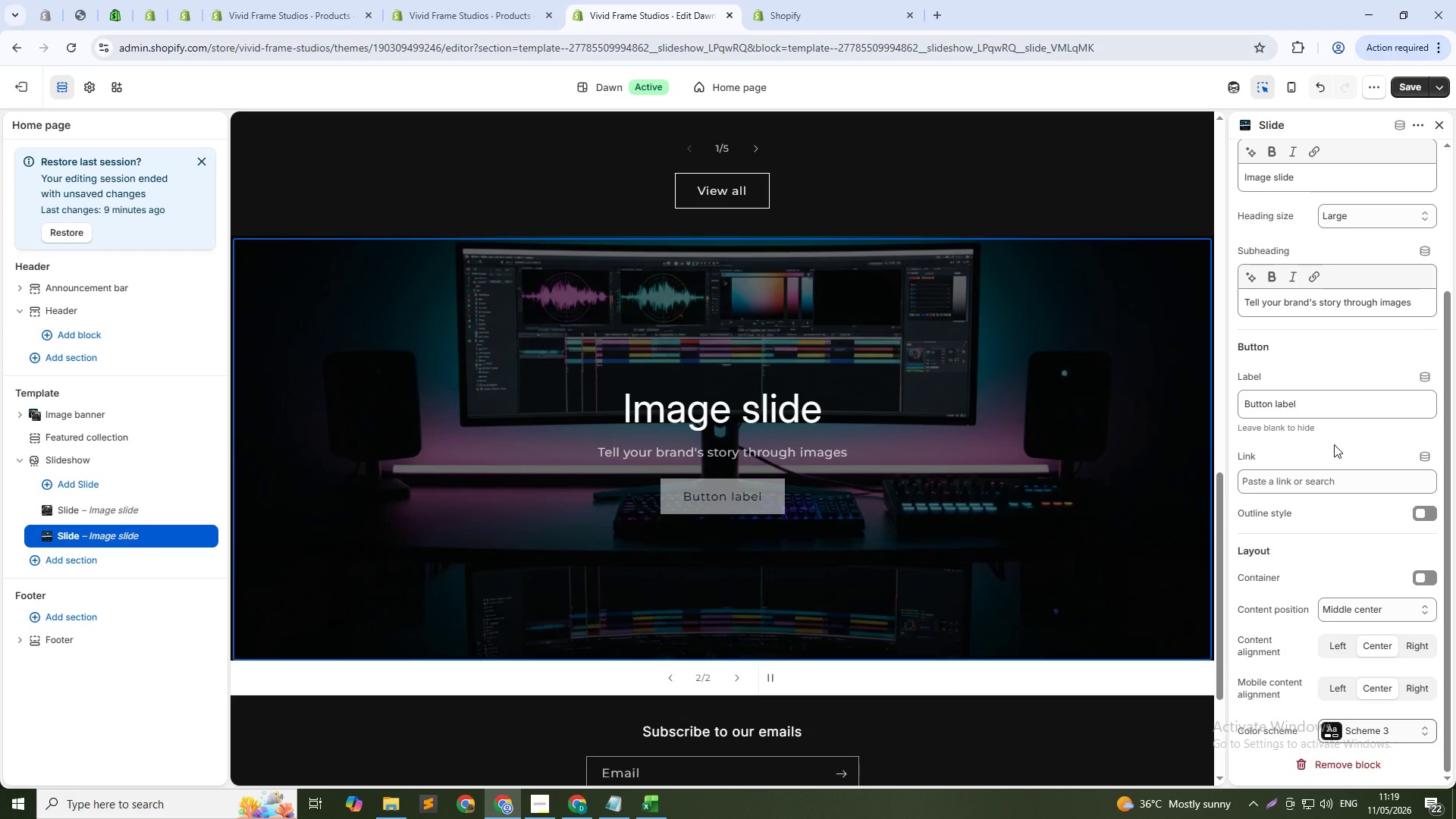 
scroll: coordinate [1358, 570], scroll_direction: up, amount: 6.0
 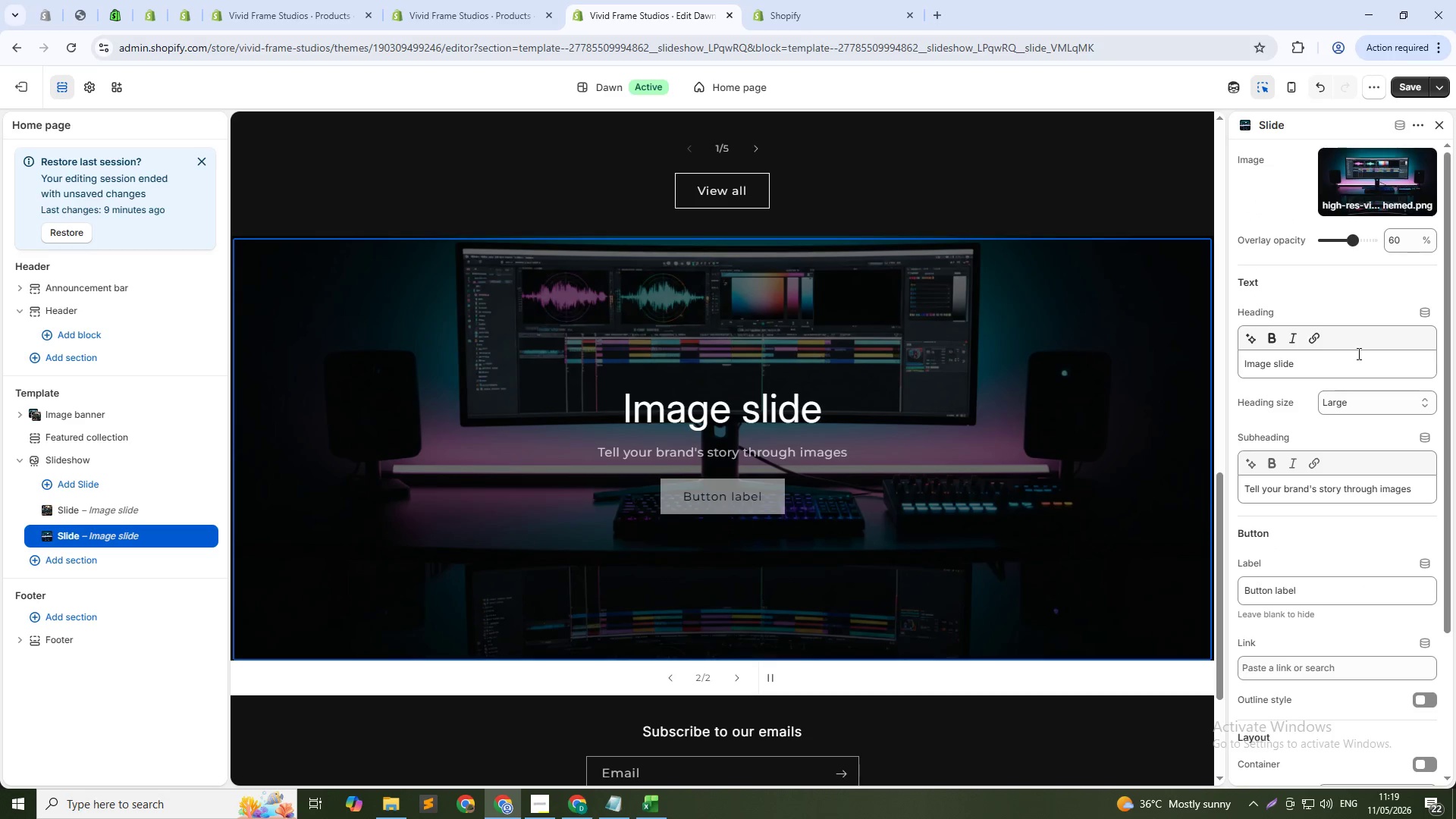 
double_click([1357, 353])
 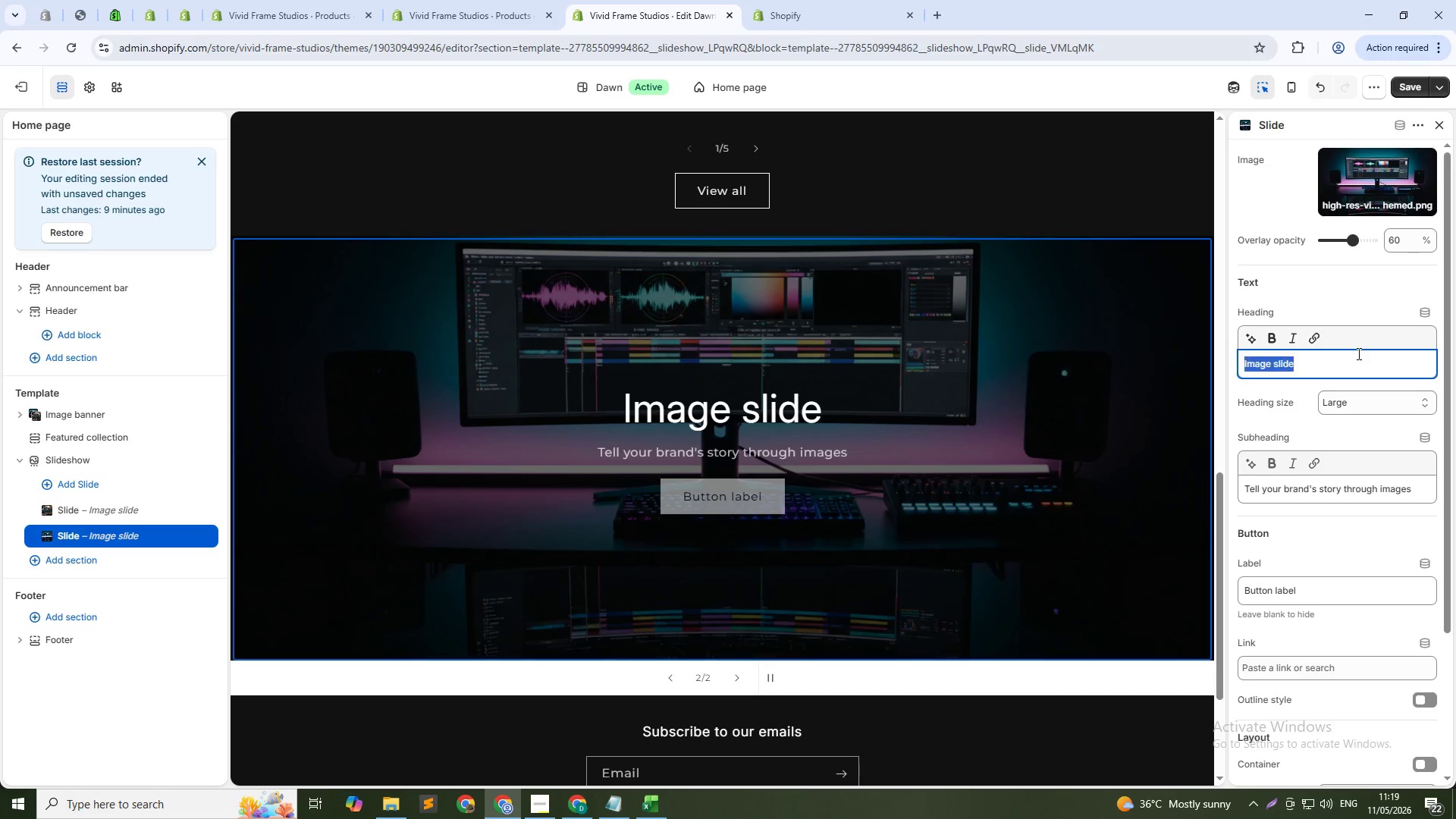 
triple_click([1357, 353])
 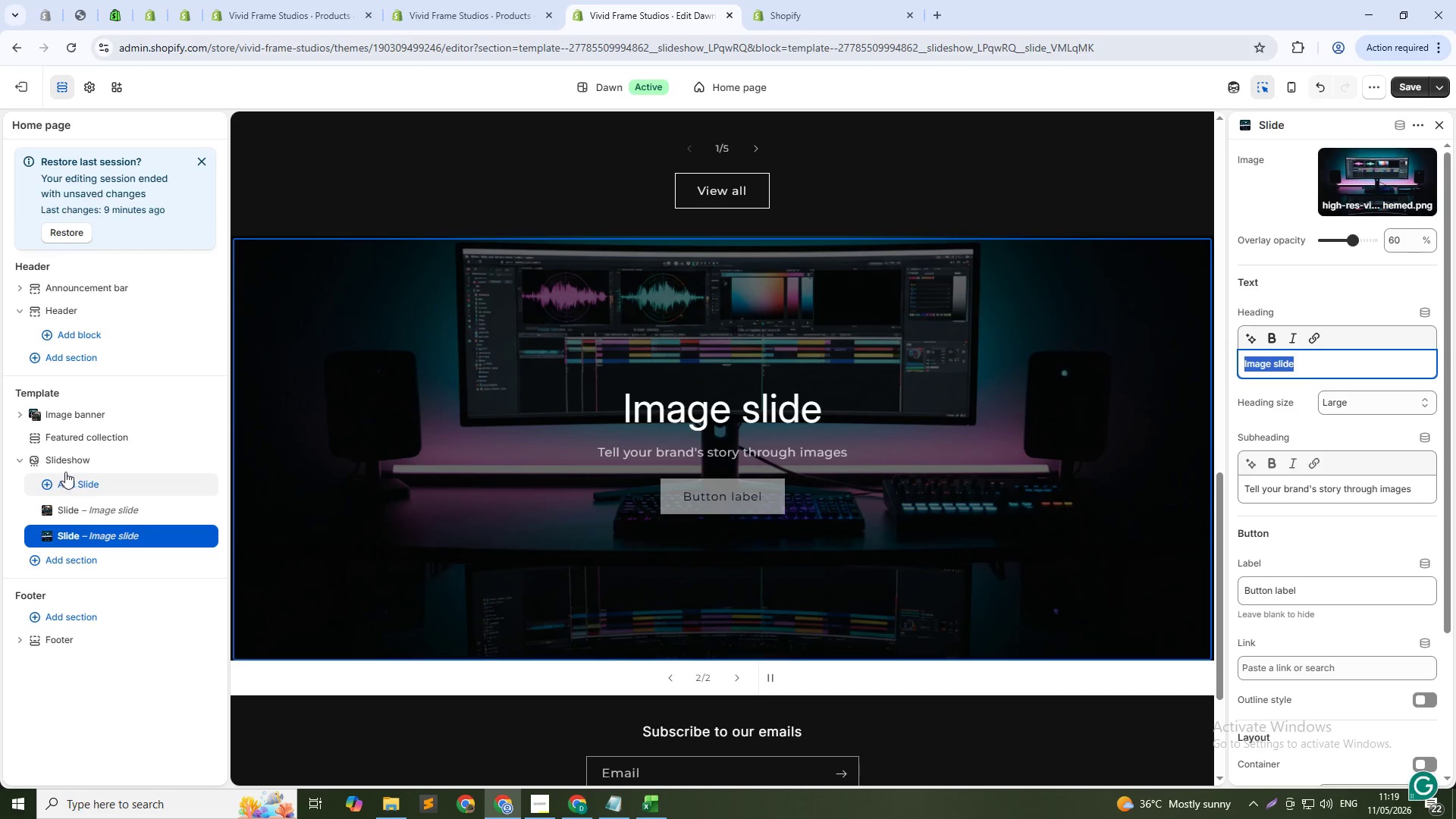 
left_click([87, 509])
 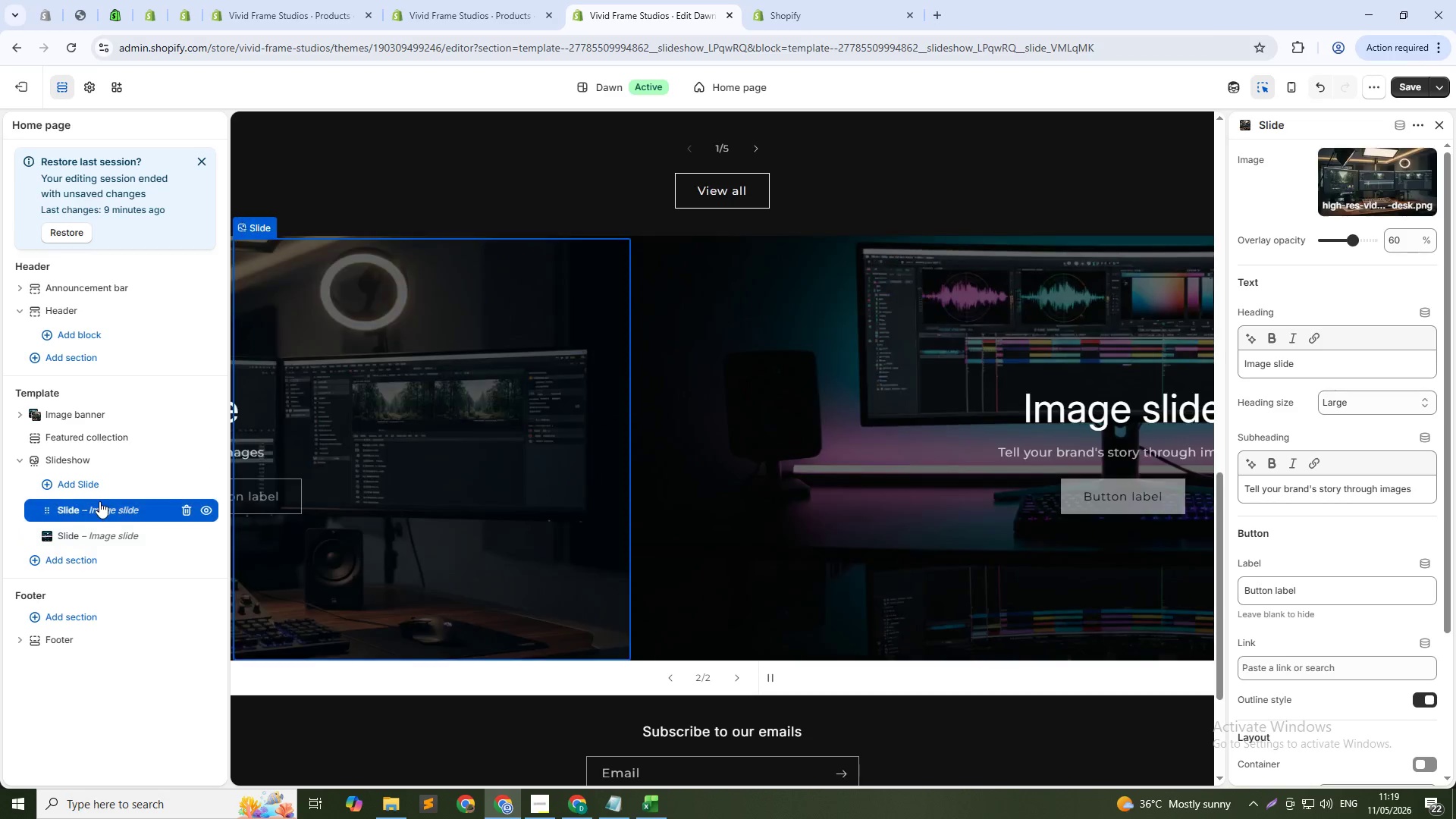 
left_click([93, 460])
 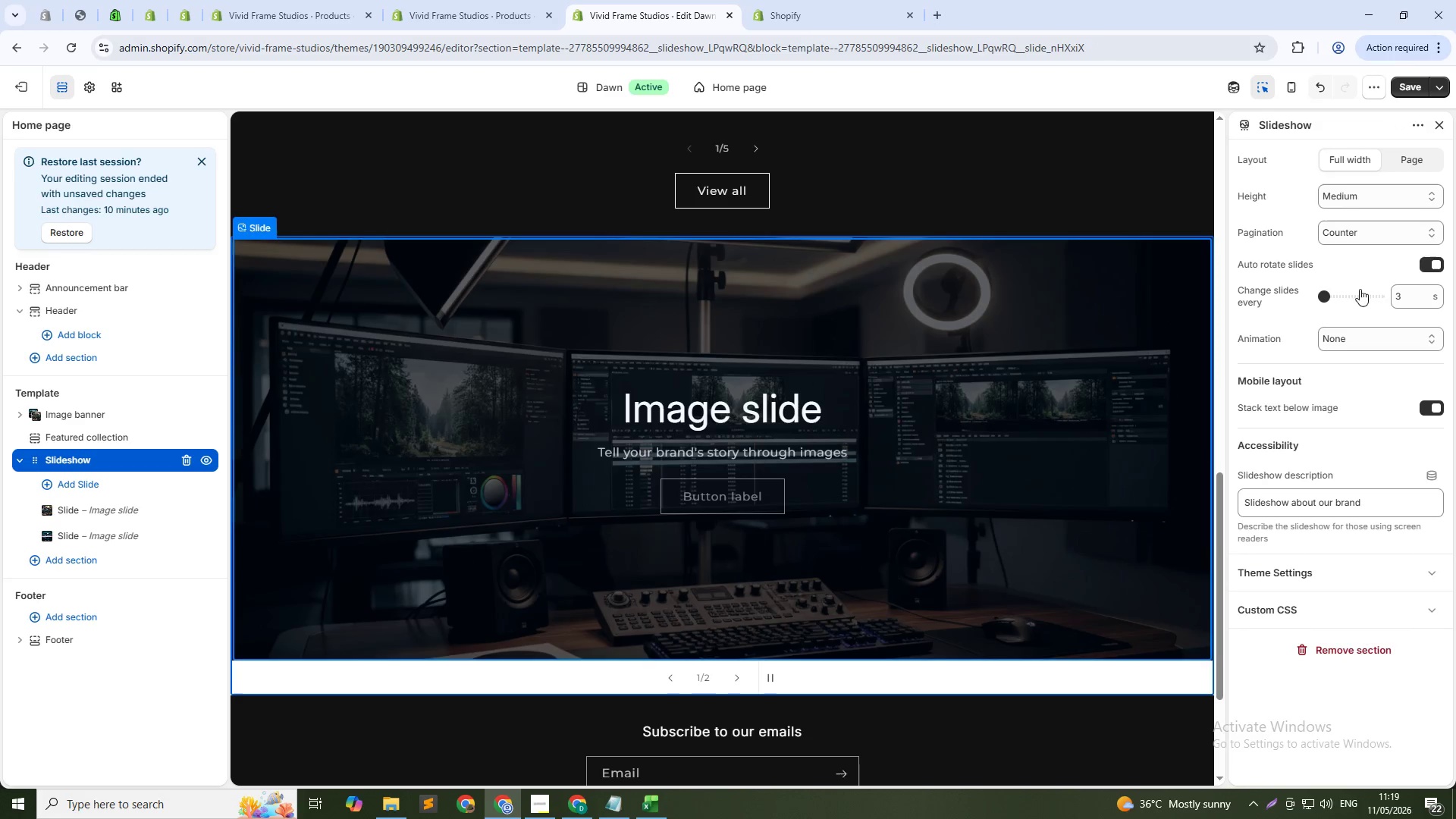 
scroll: coordinate [1415, 309], scroll_direction: up, amount: 8.0
 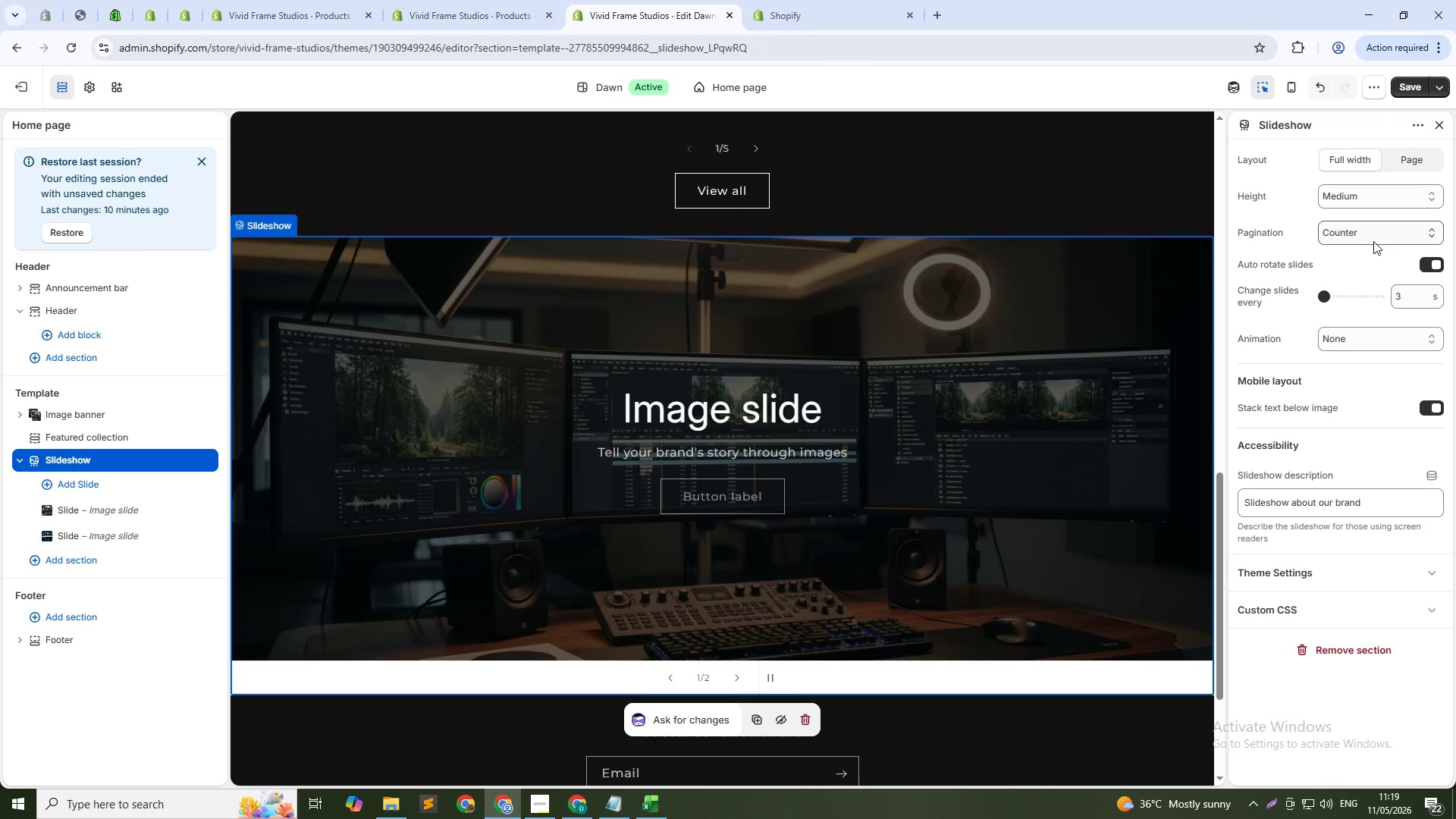 
left_click([1373, 239])
 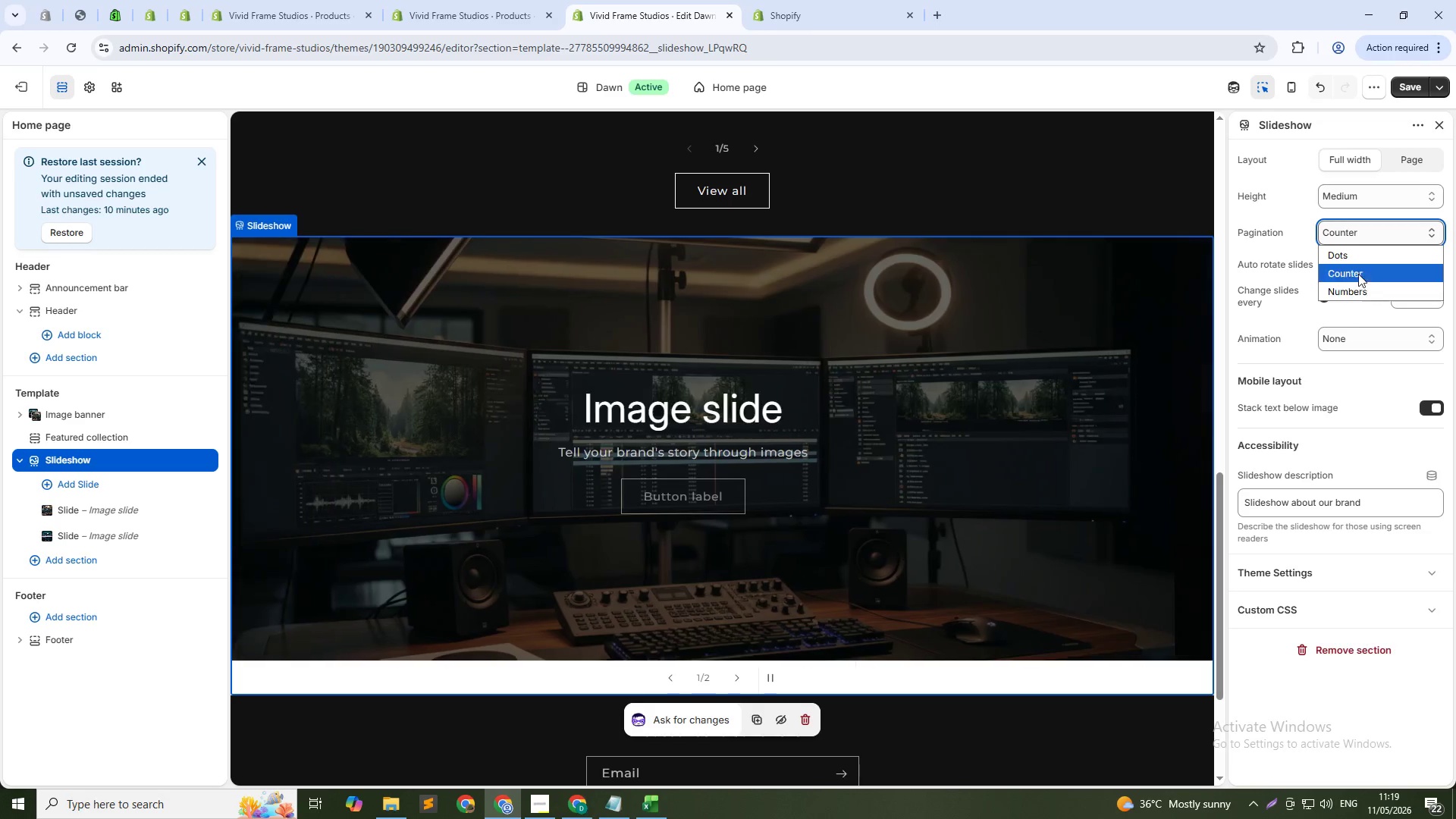 
left_click([1354, 258])
 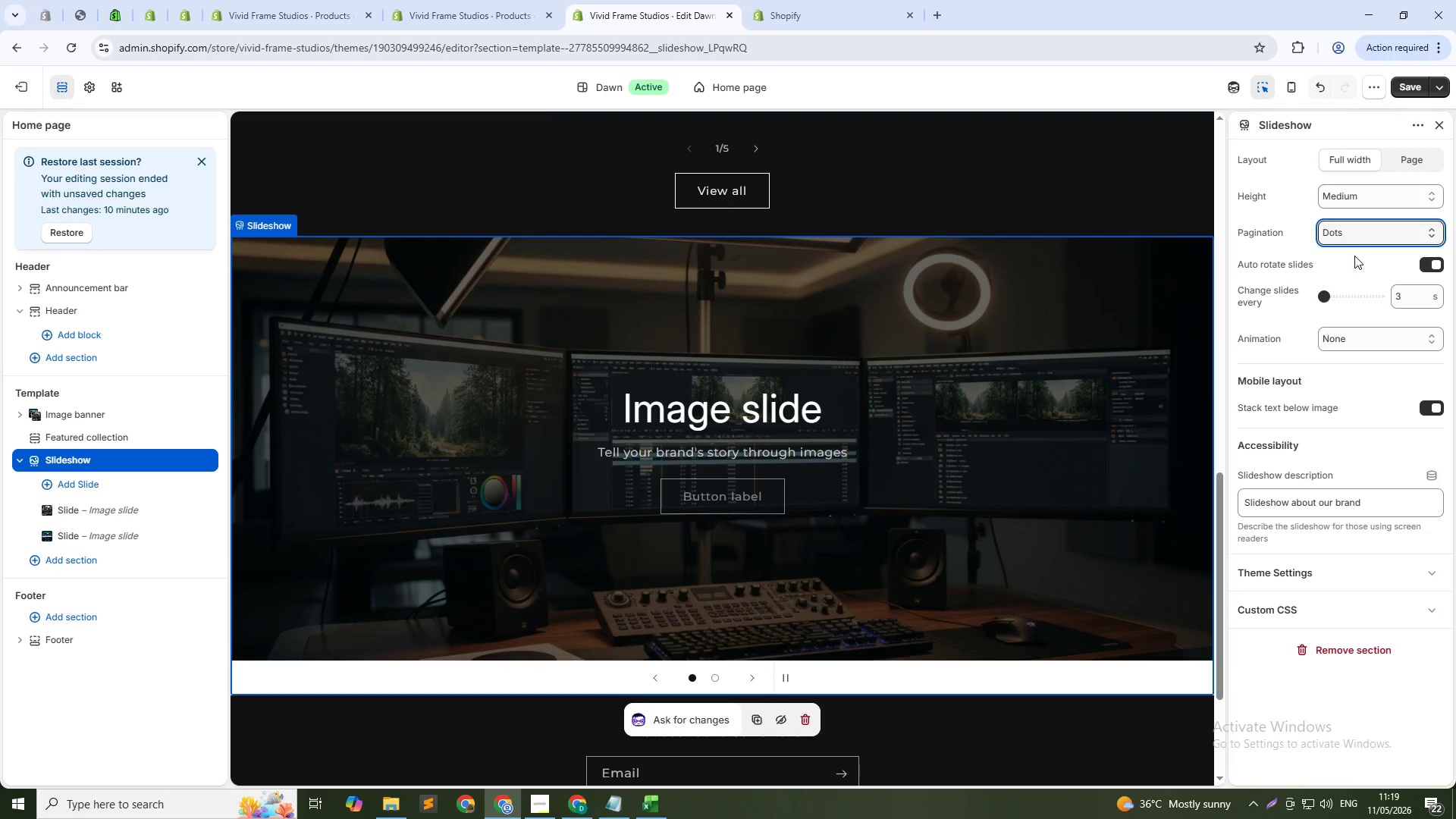 
left_click([1357, 231])
 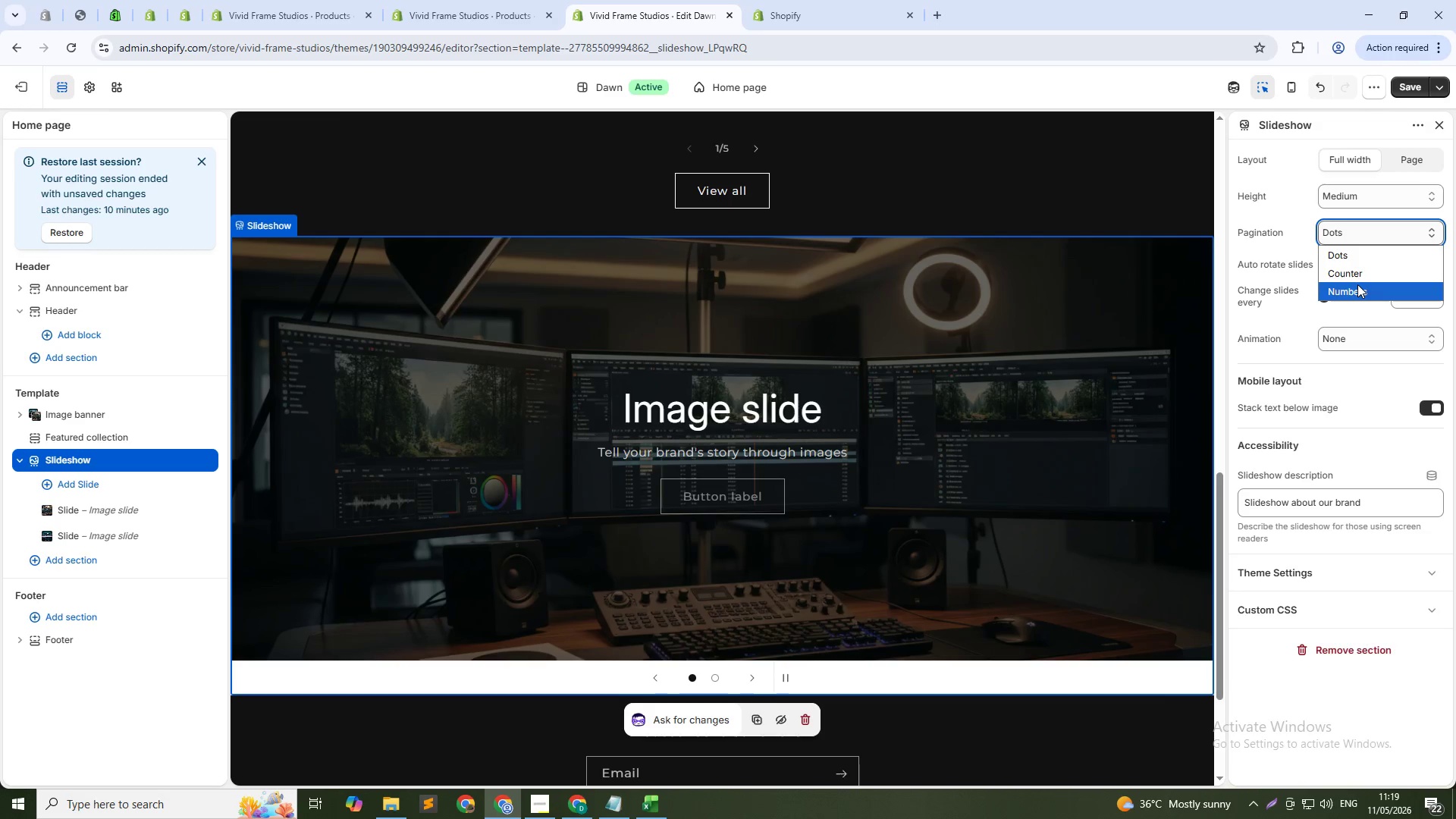 
left_click([1357, 284])
 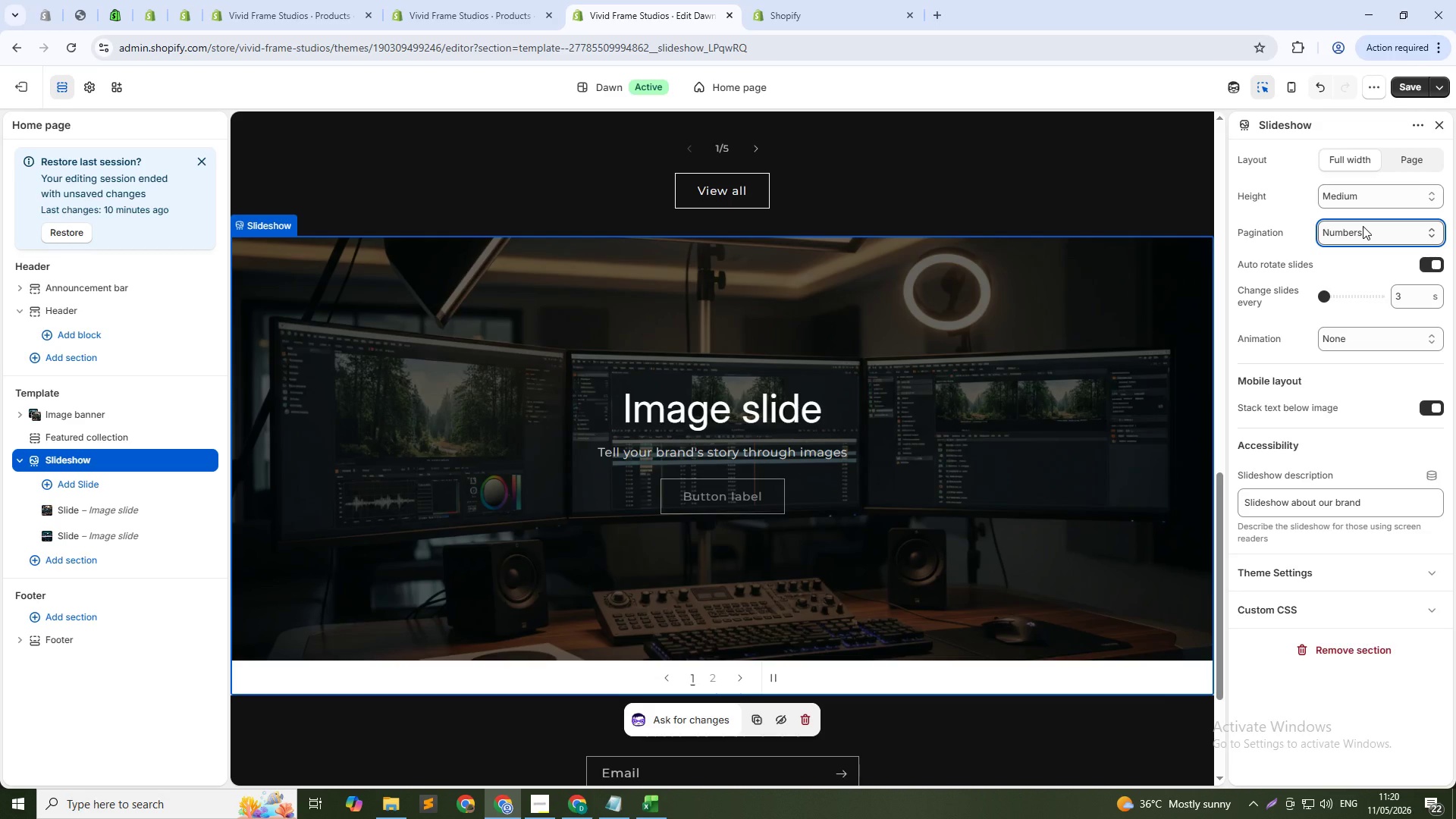 
wait(8.17)
 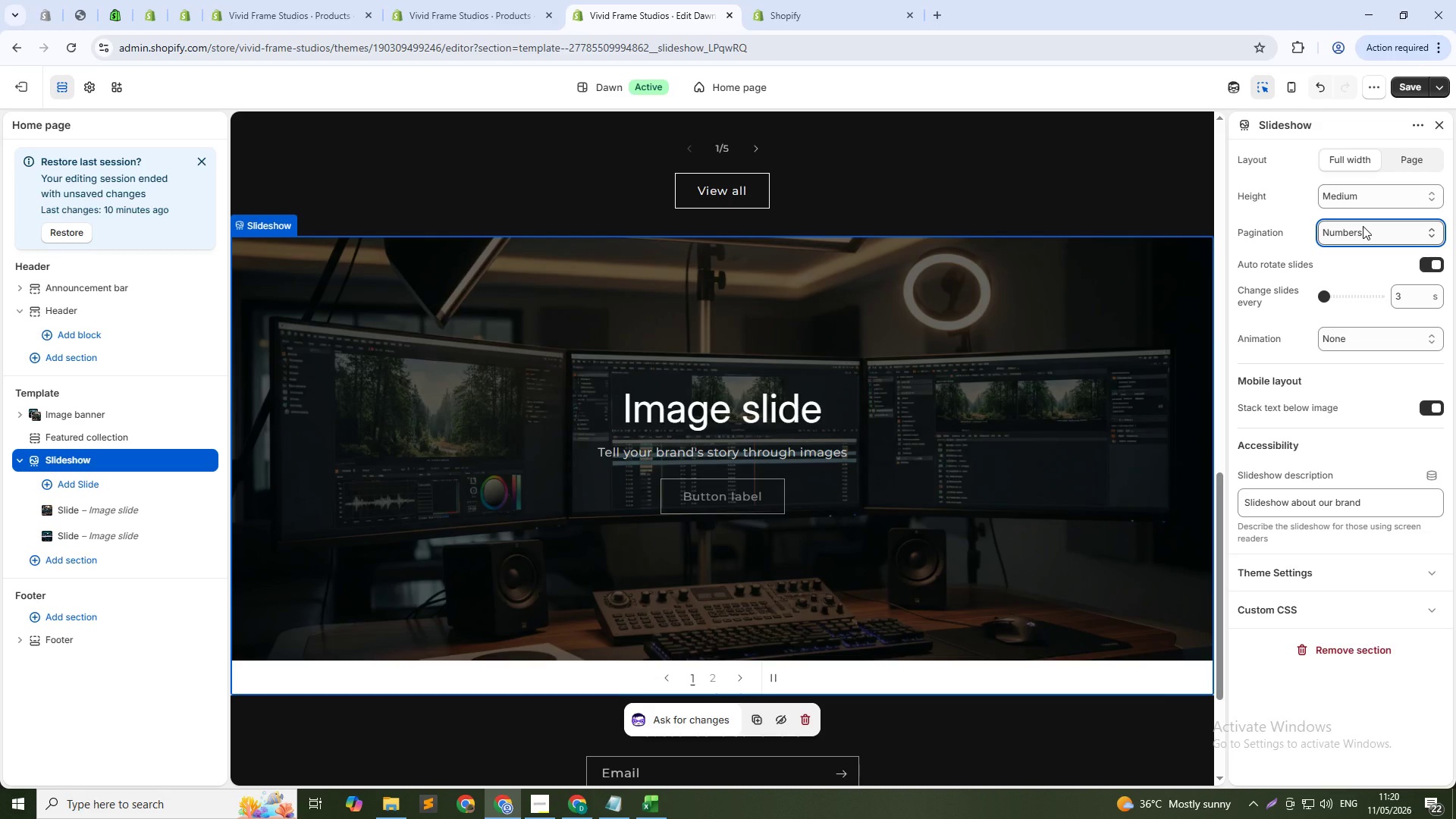 
left_click([1438, 411])
 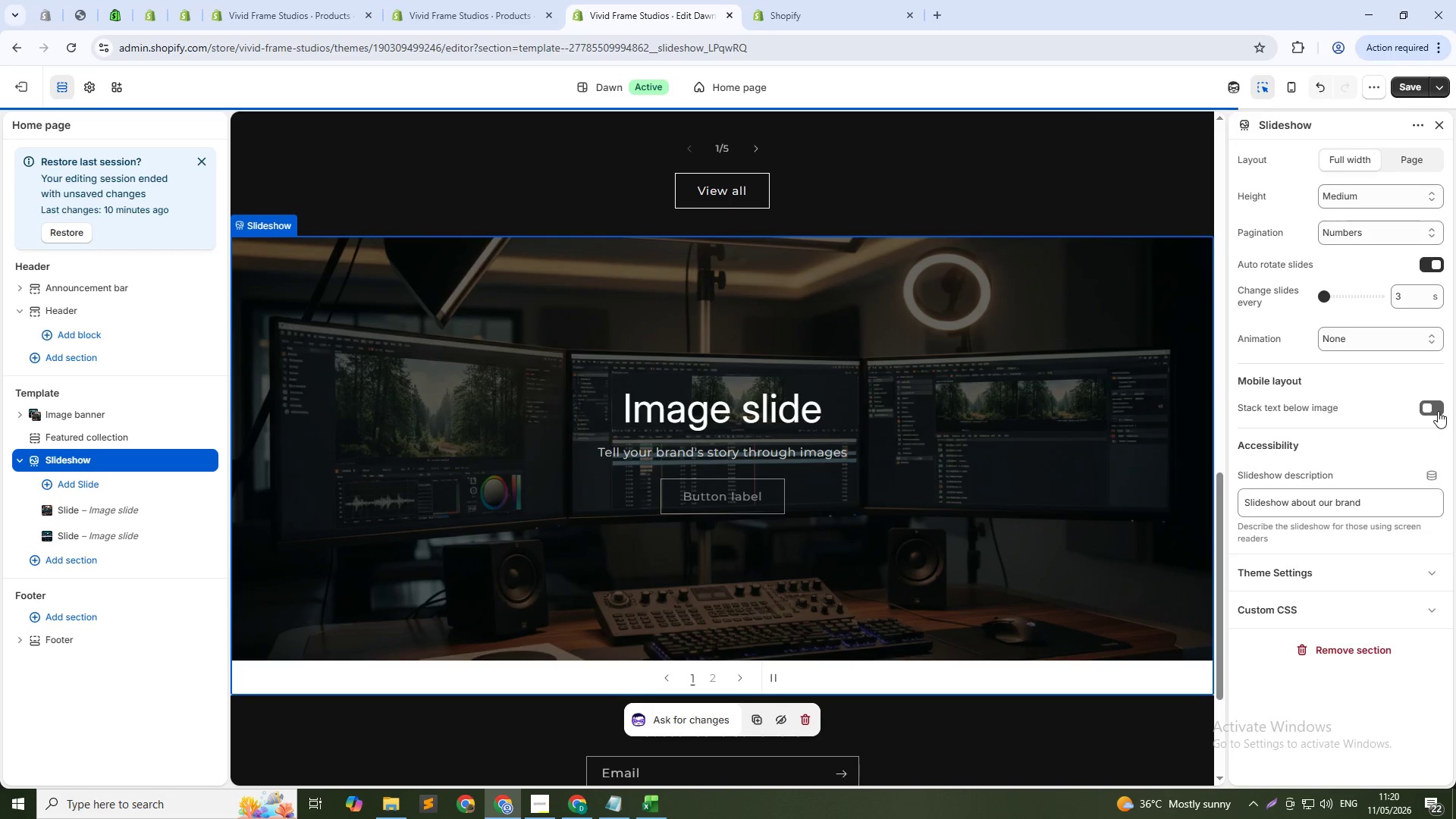 
left_click([1438, 411])
 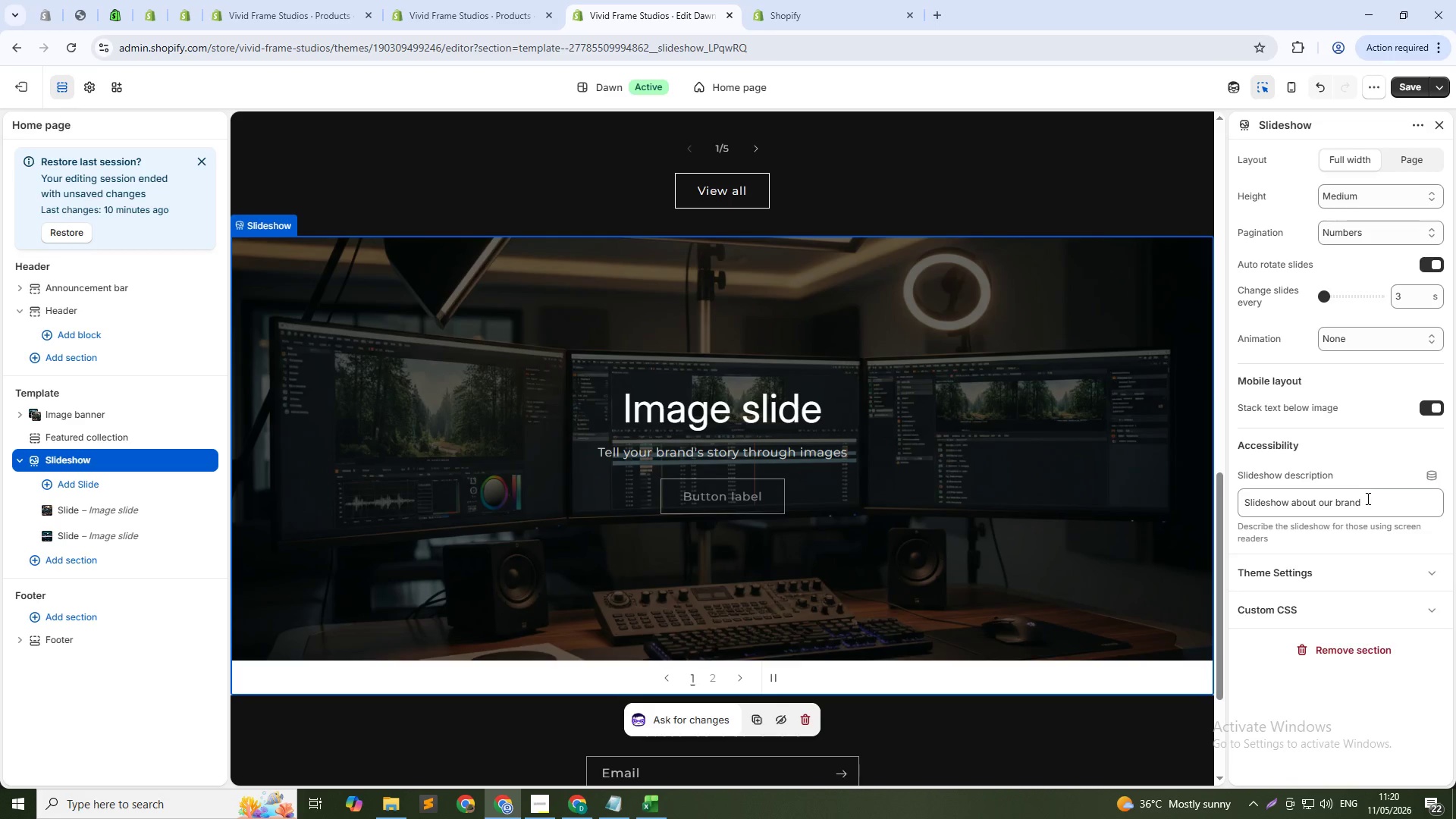 
left_click([1351, 573])
 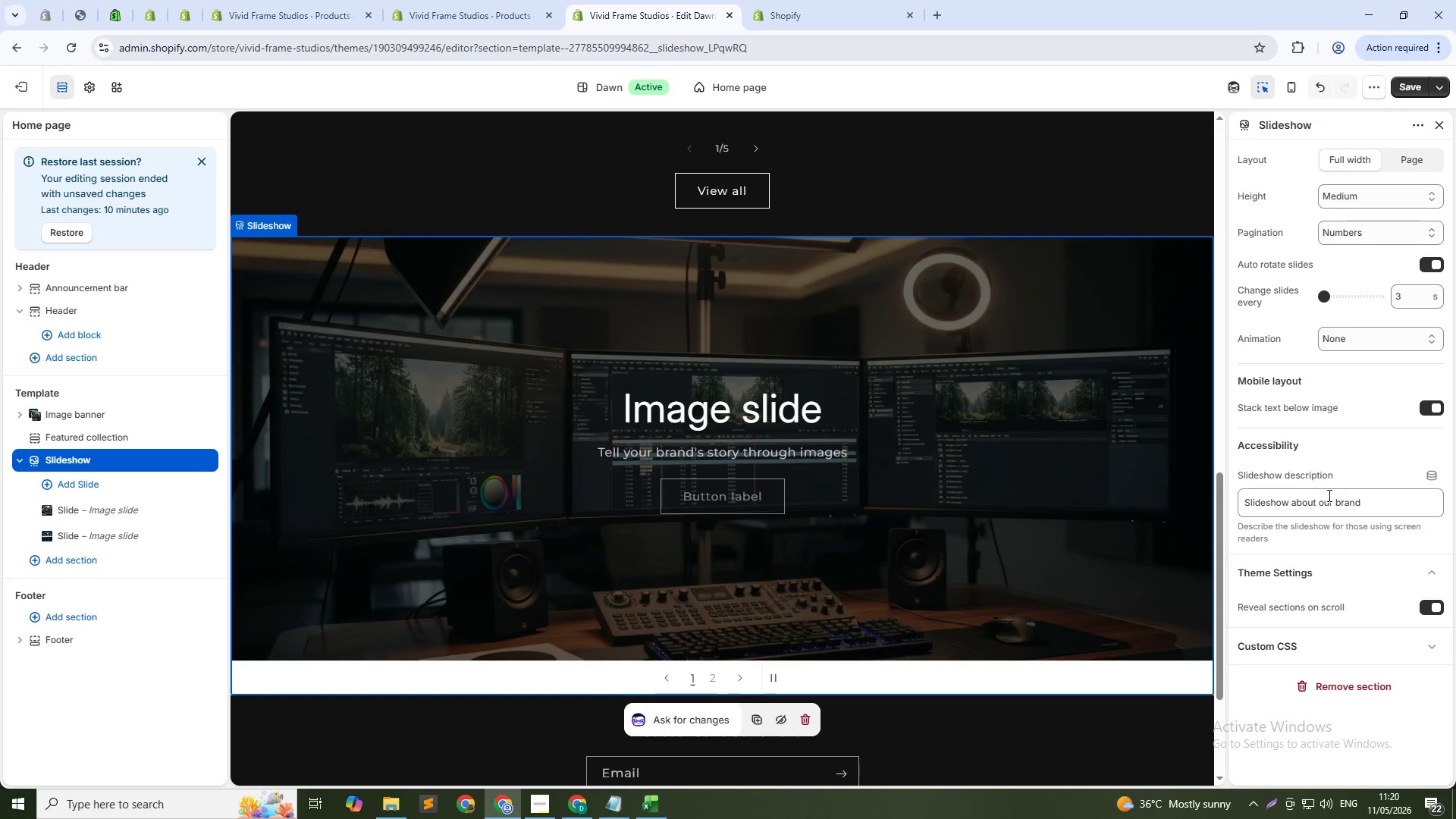 
scroll: coordinate [1320, 525], scroll_direction: down, amount: 2.0
 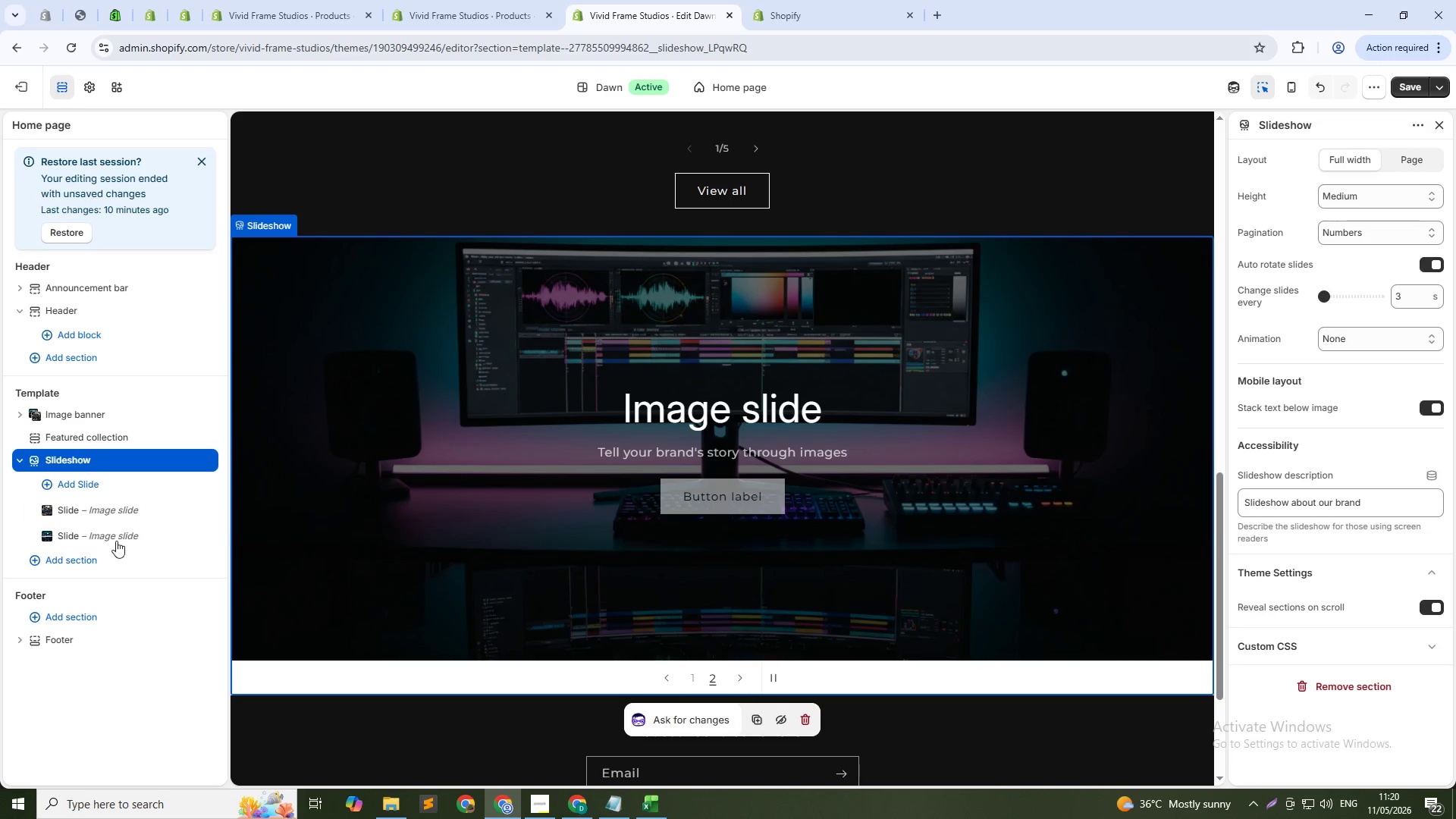 
left_click([76, 515])
 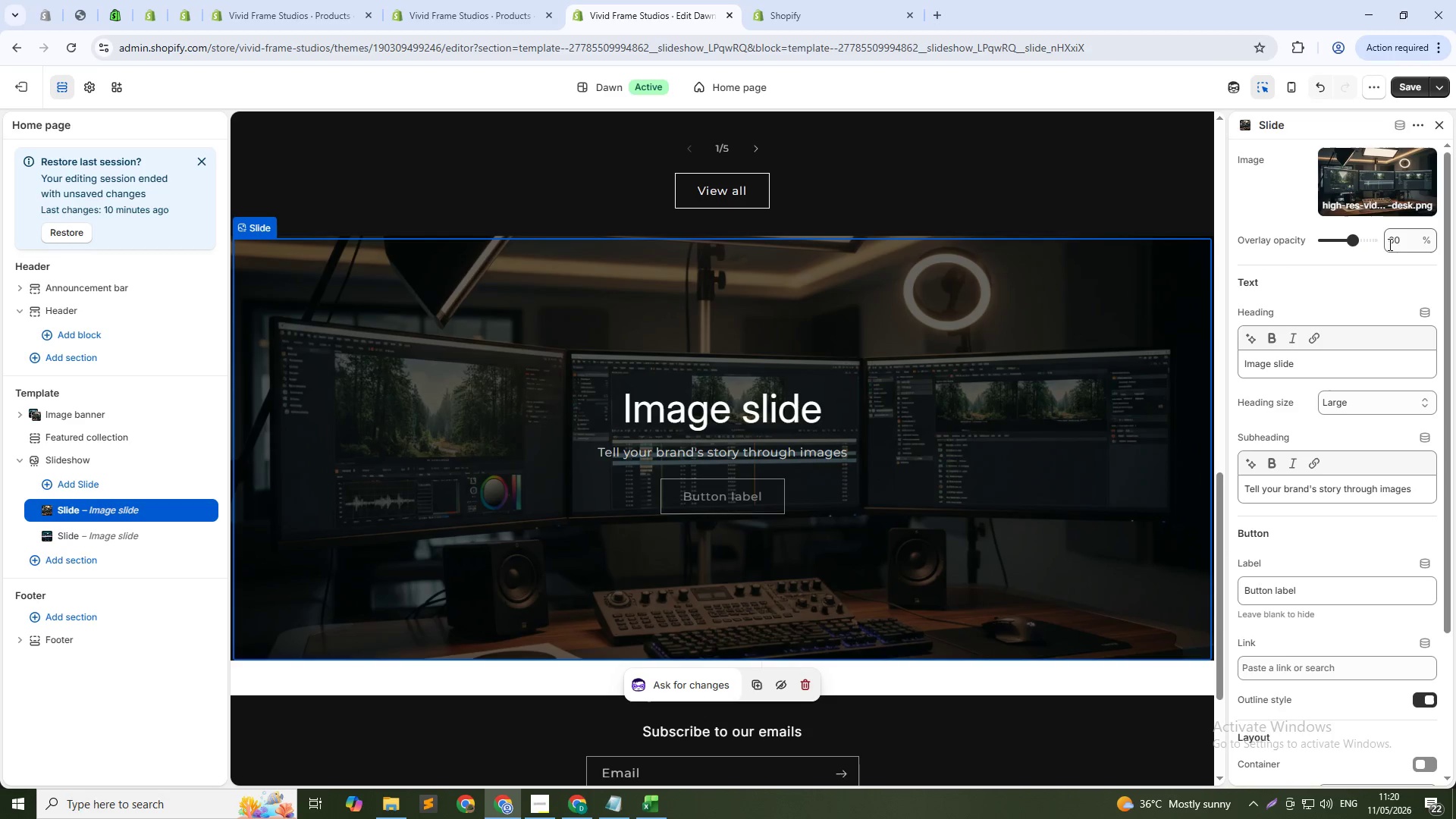 
left_click([1351, 365])
 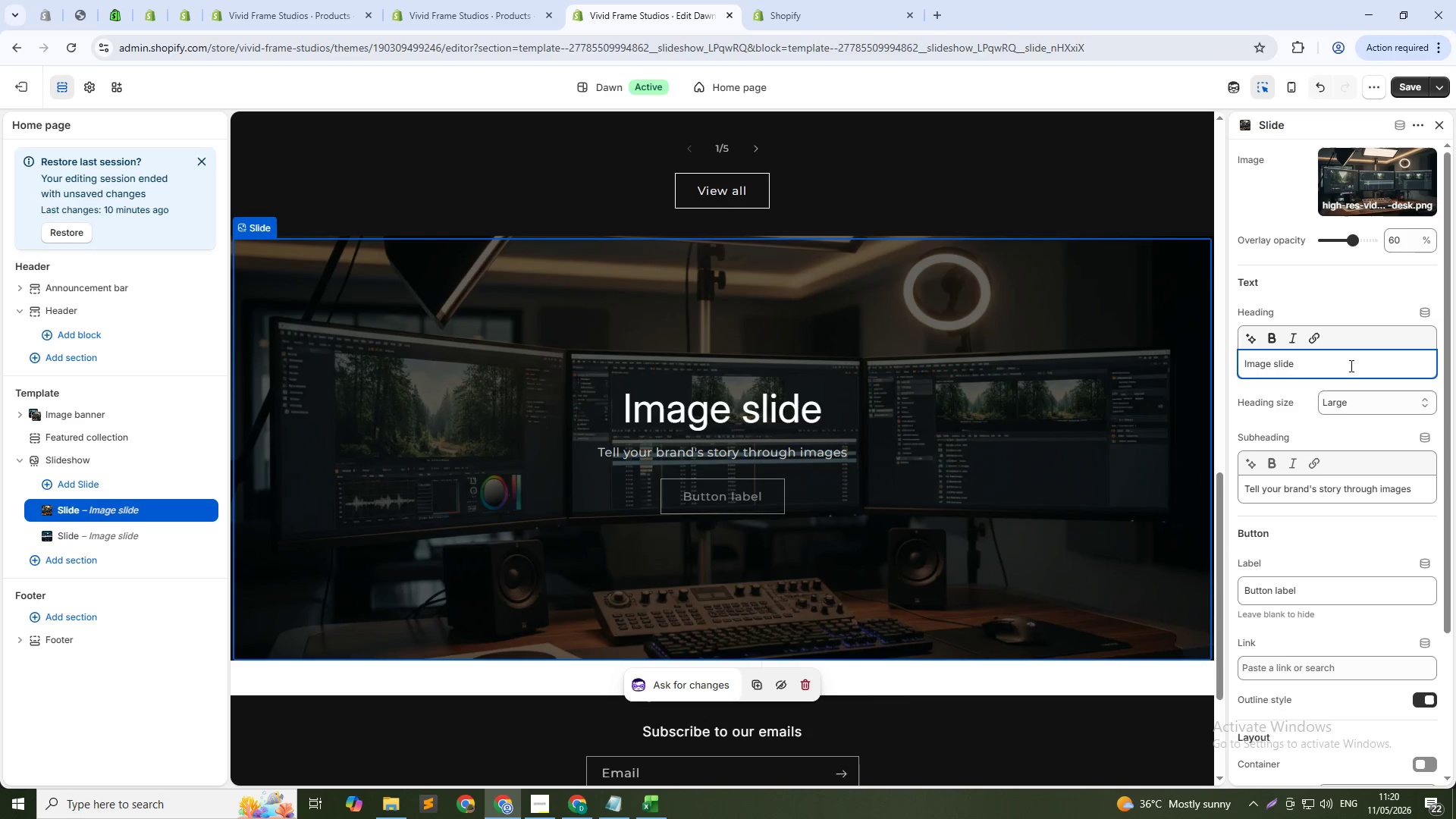 
double_click([1350, 366])
 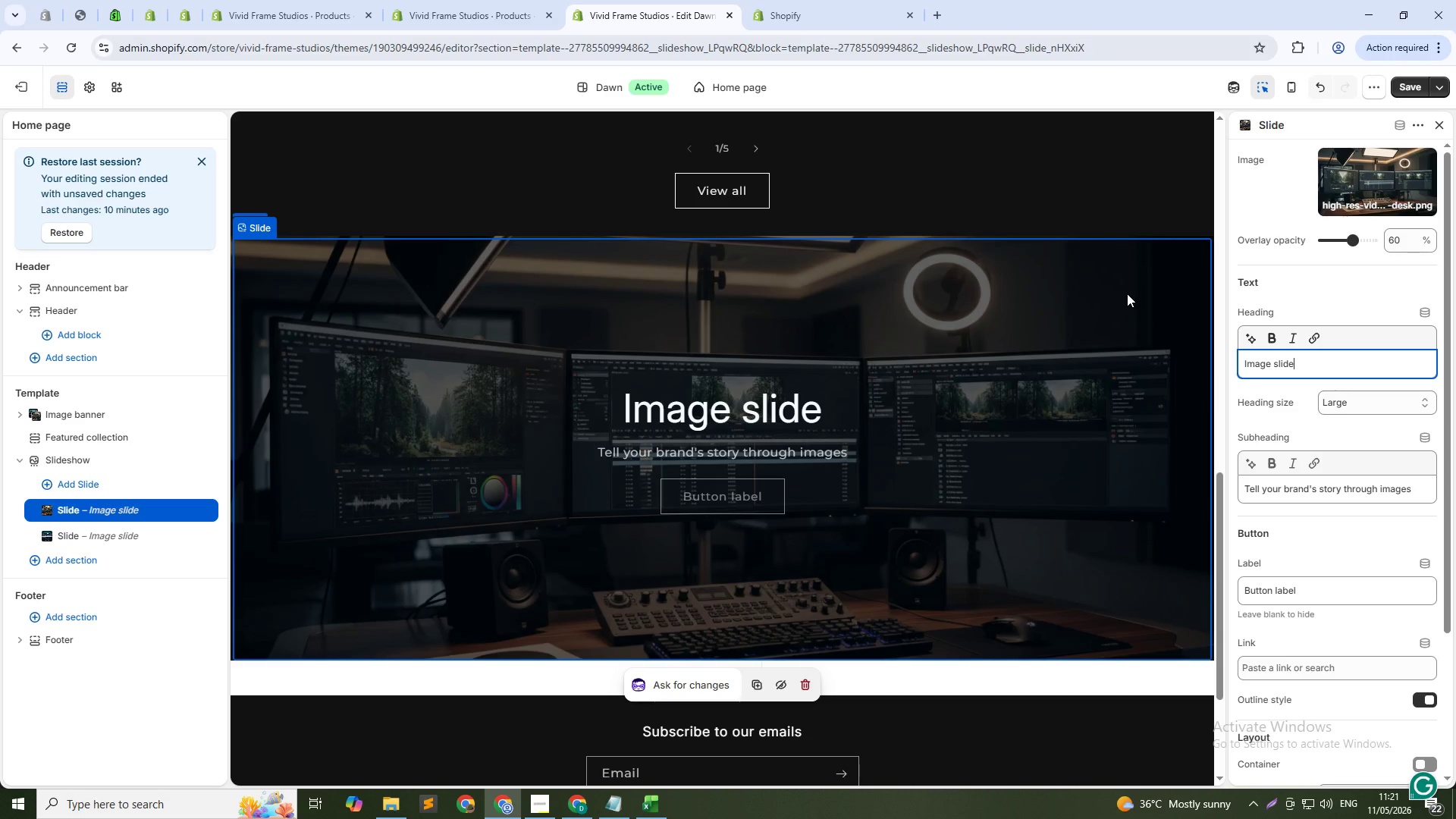 
wait(52.2)
 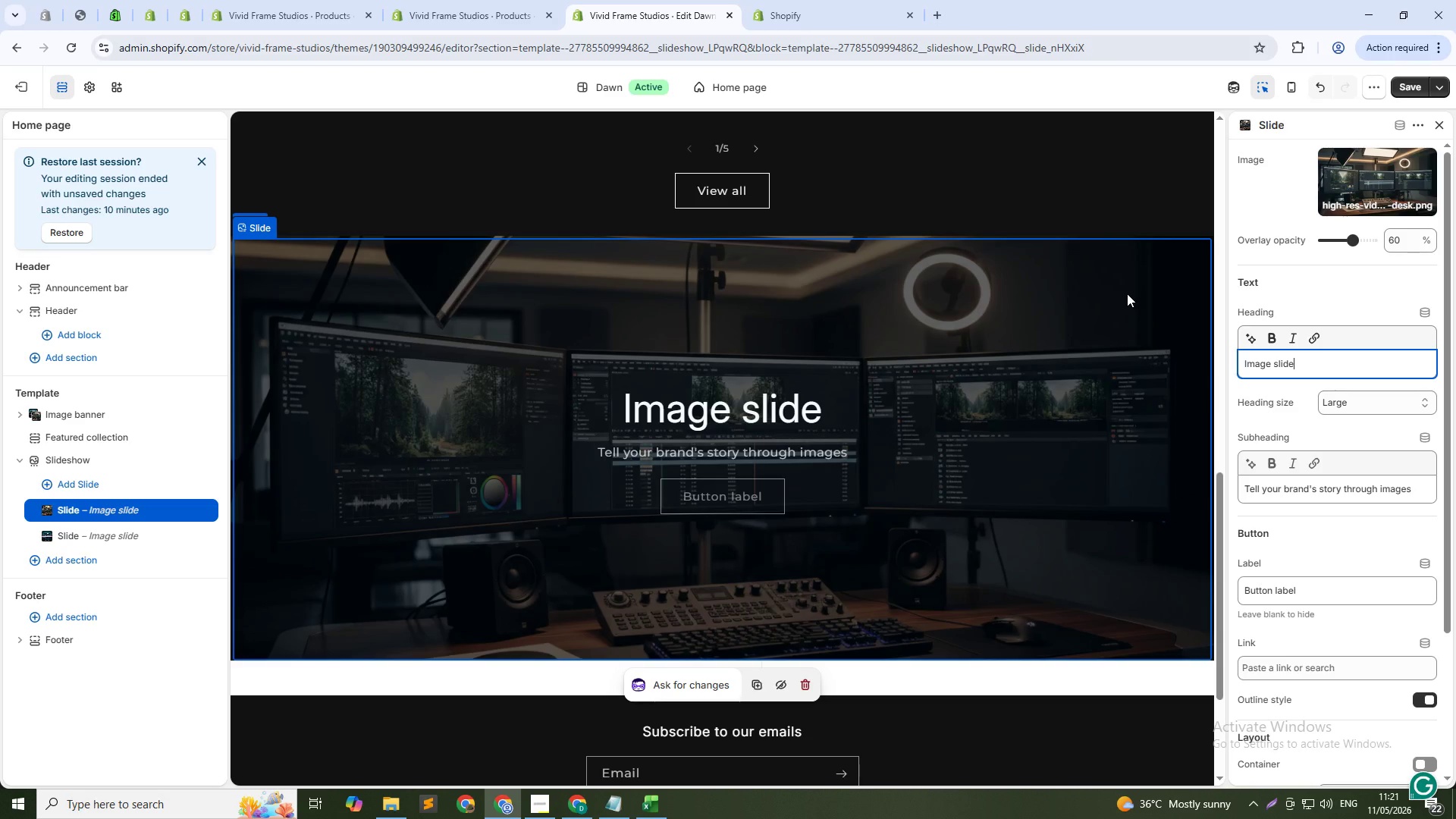 
left_click([126, 548])
 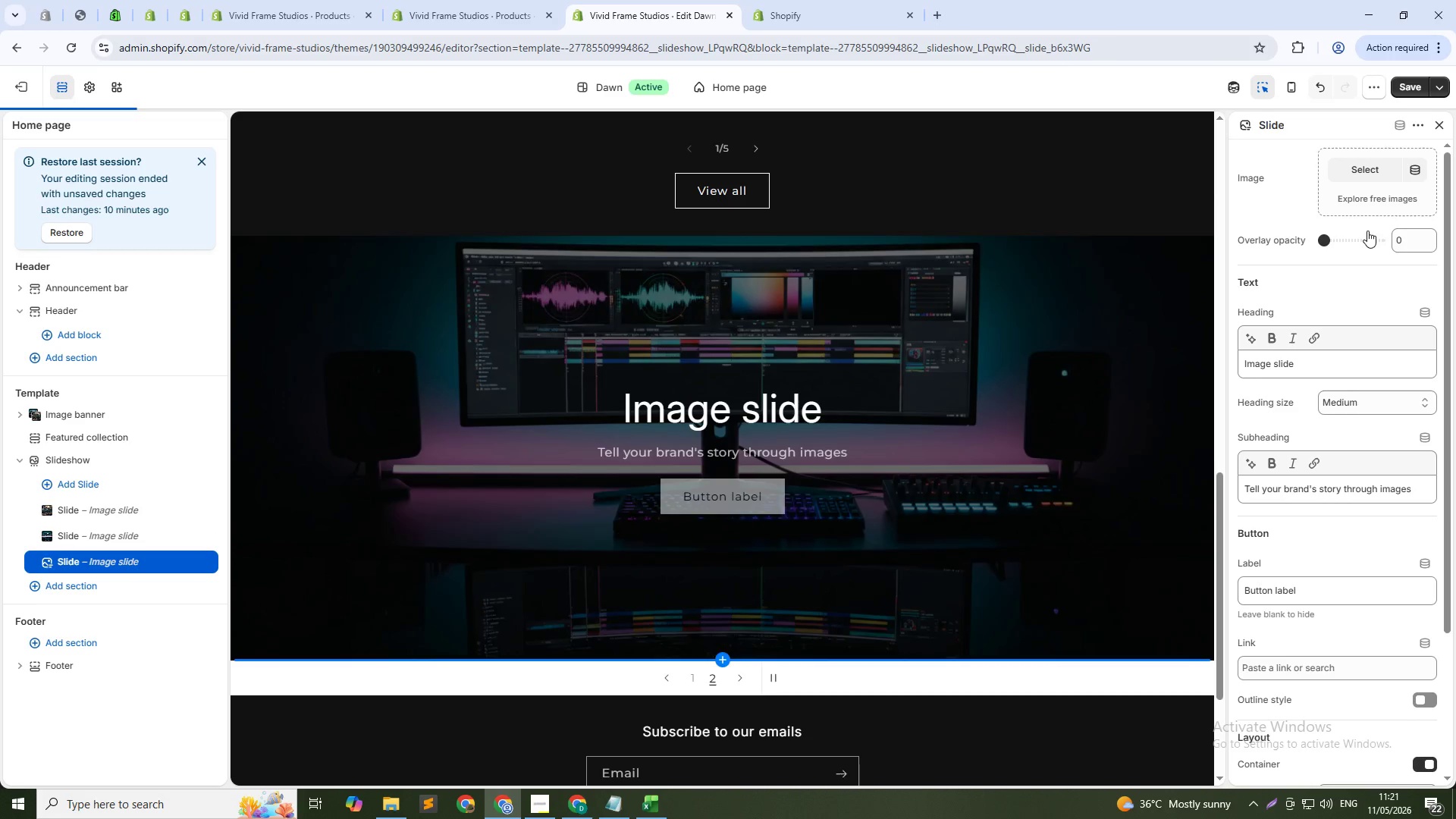 
left_click([1366, 168])
 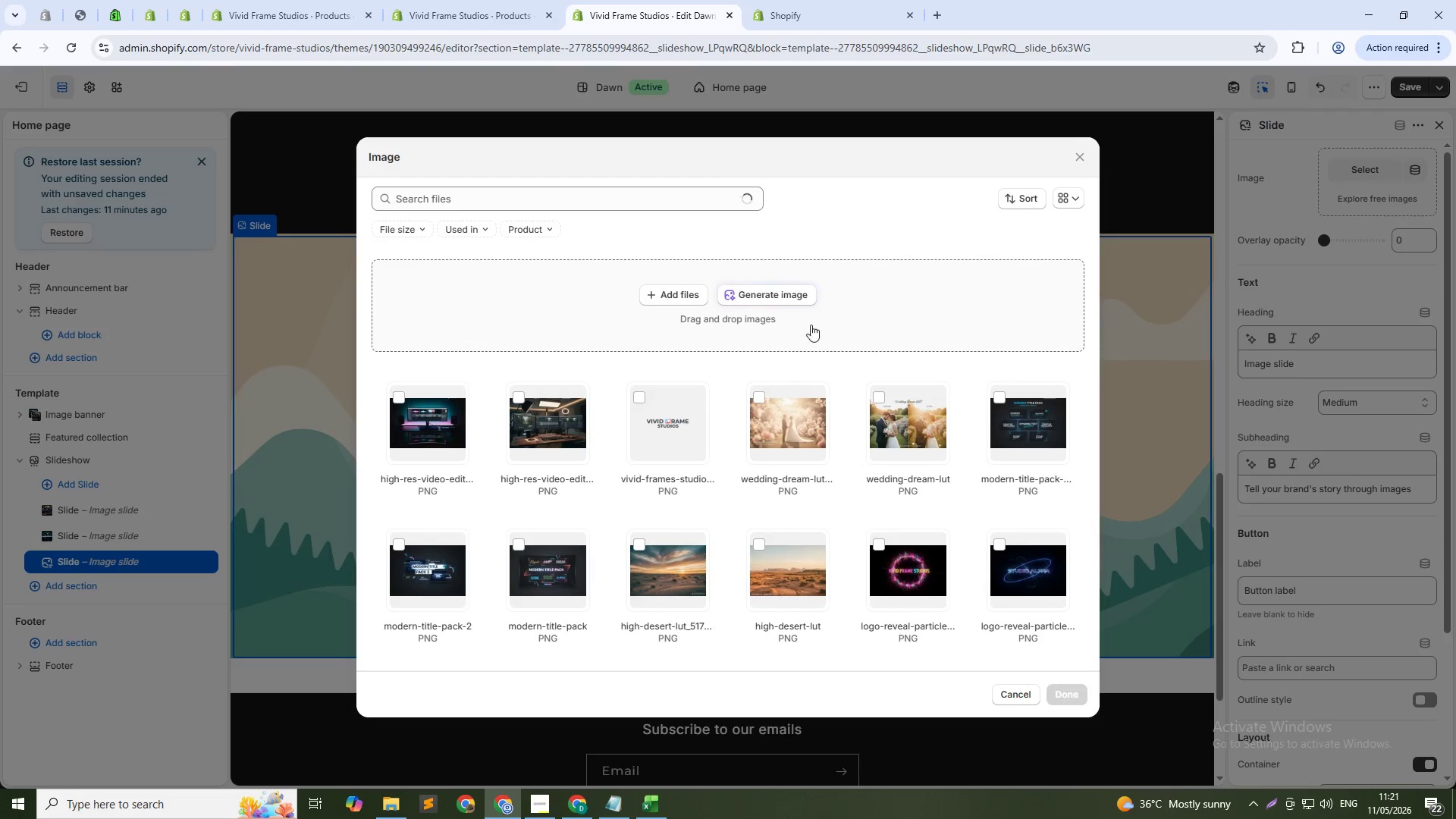 
left_click([778, 293])
 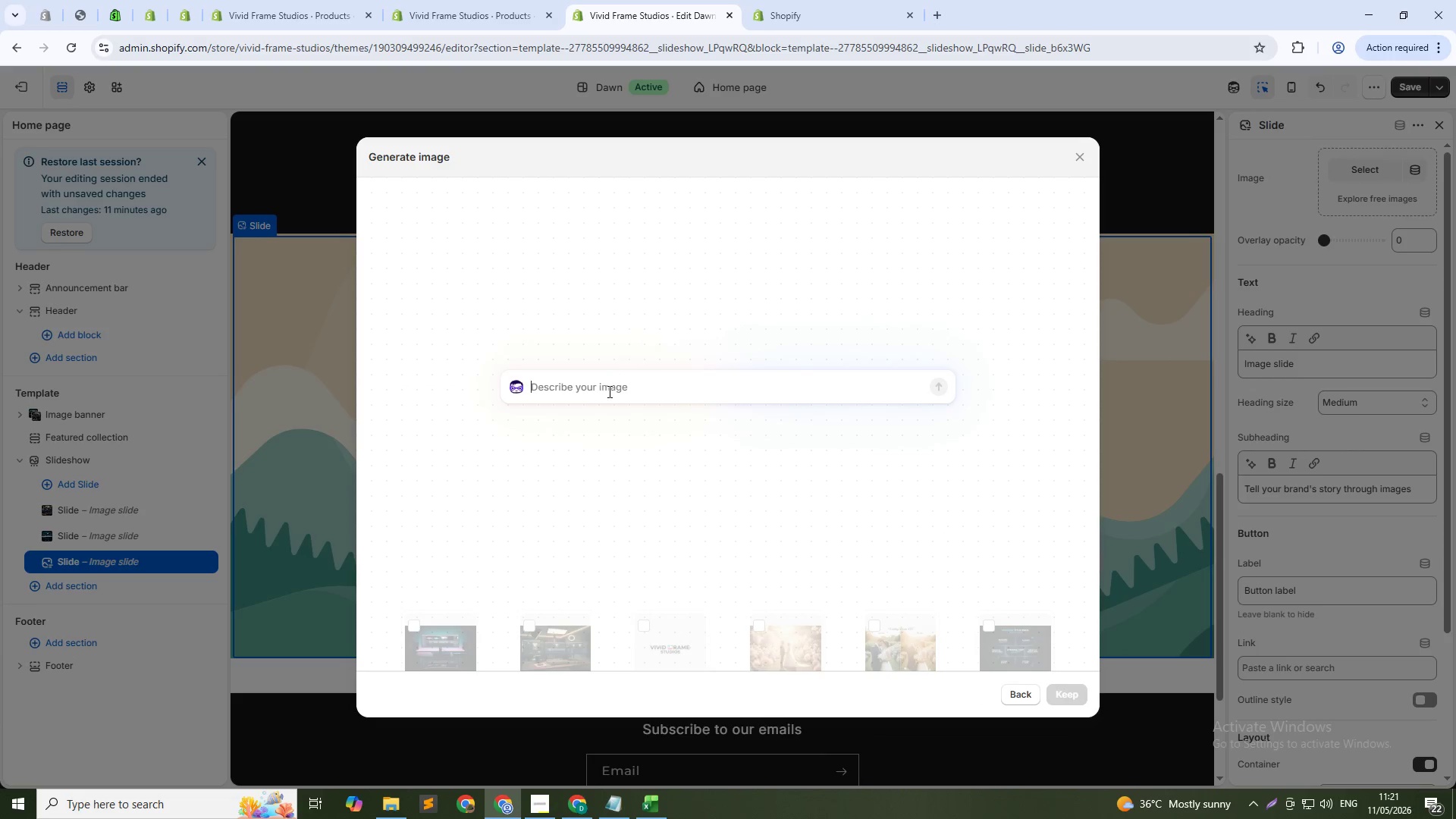 
left_click([608, 391])
 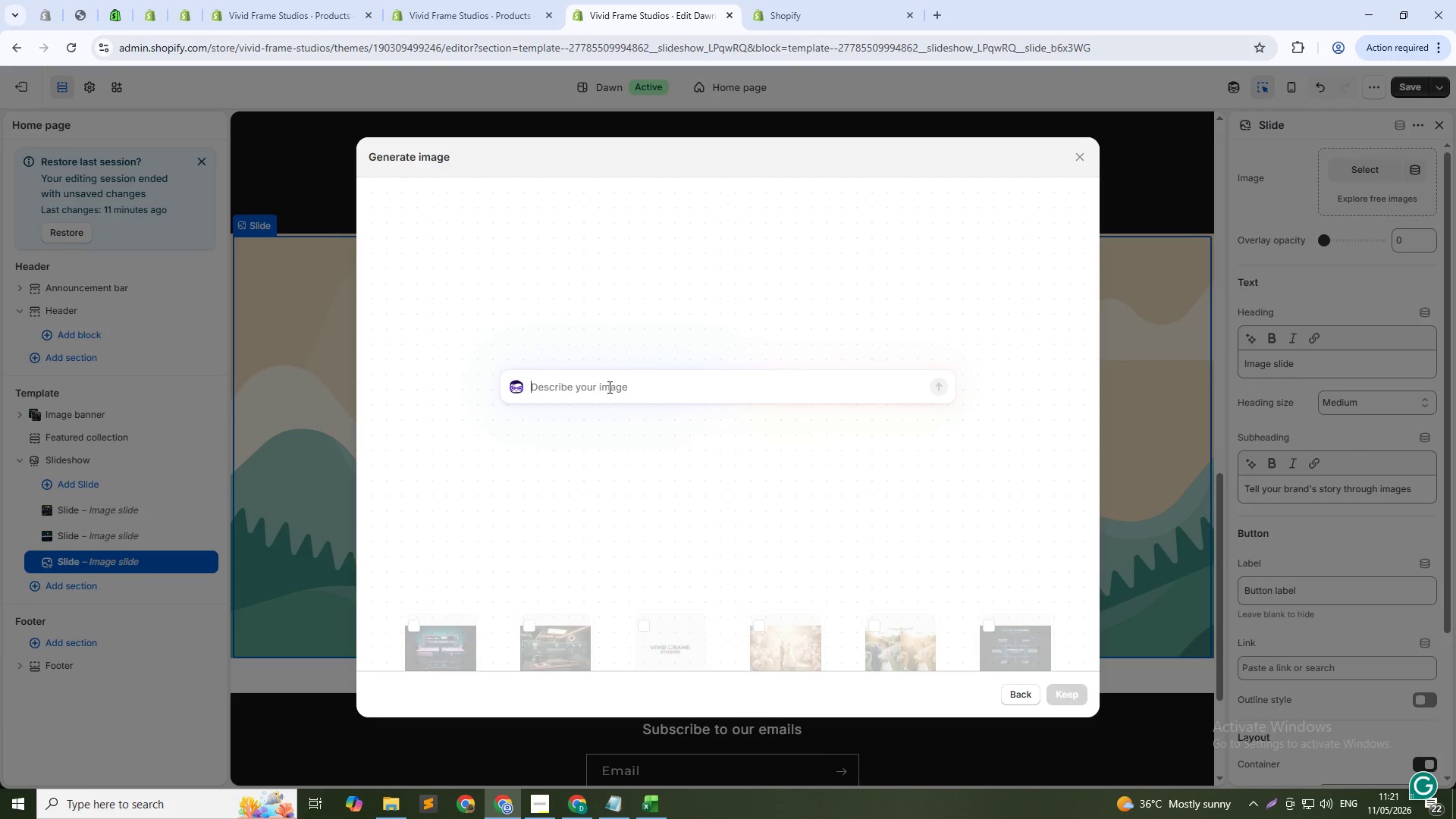 
type(Motion Graphics workspace / After effect tu)
key(Backspace)
type(imeline with animation)
 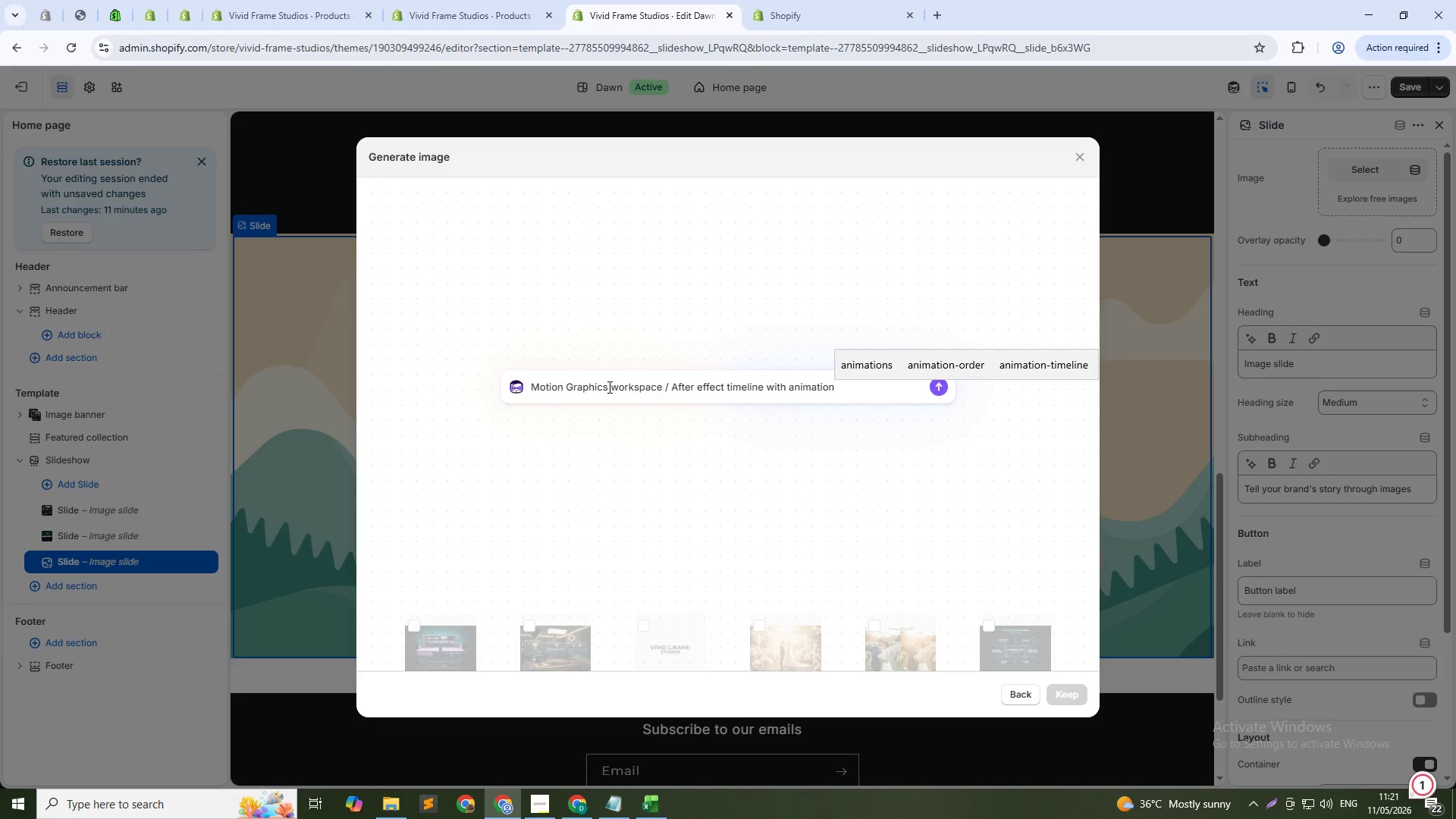 
key(Control+A)
 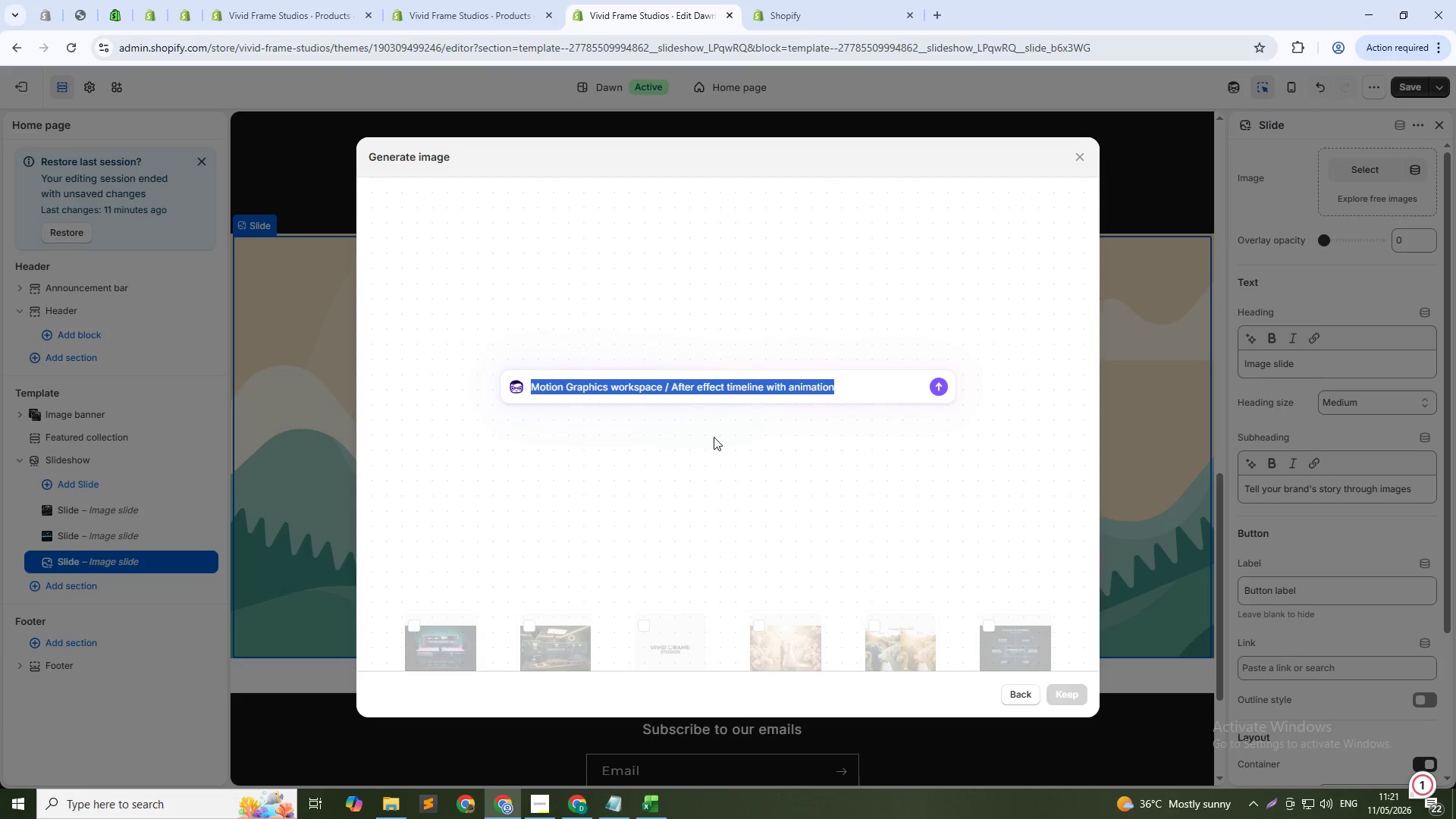 
key(Control+C)
 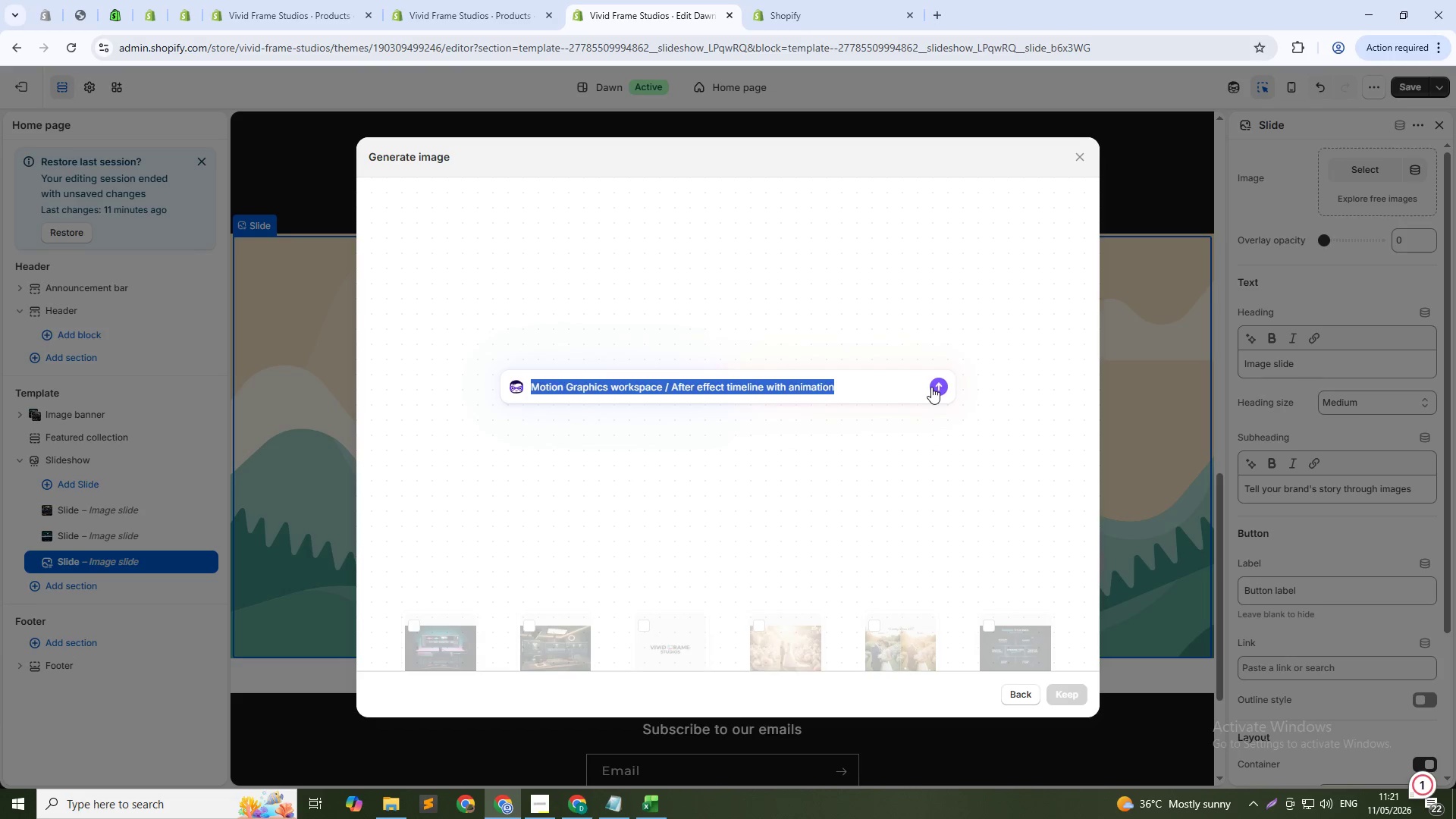 
left_click([931, 387])
 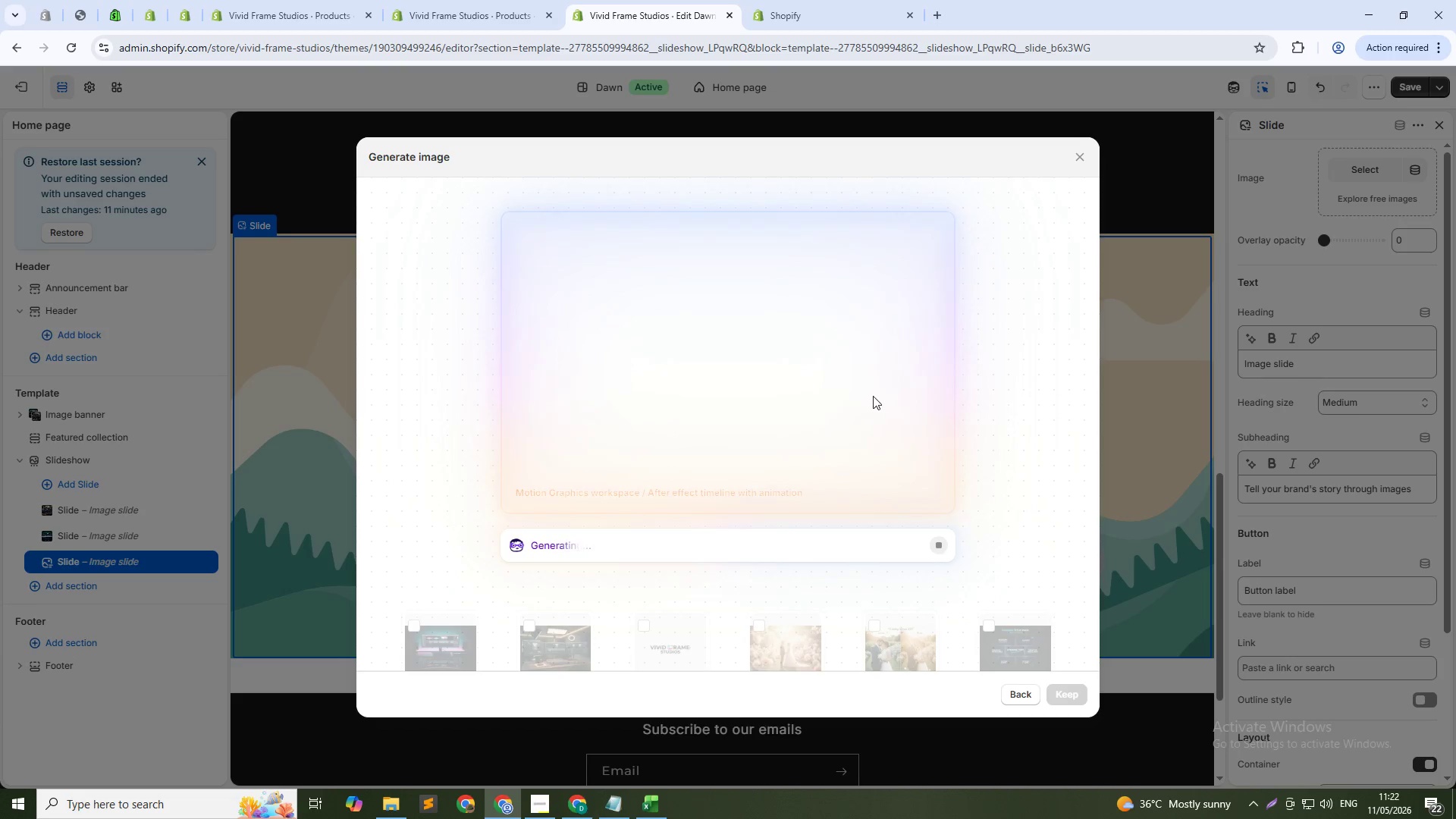 
wait(28.03)
 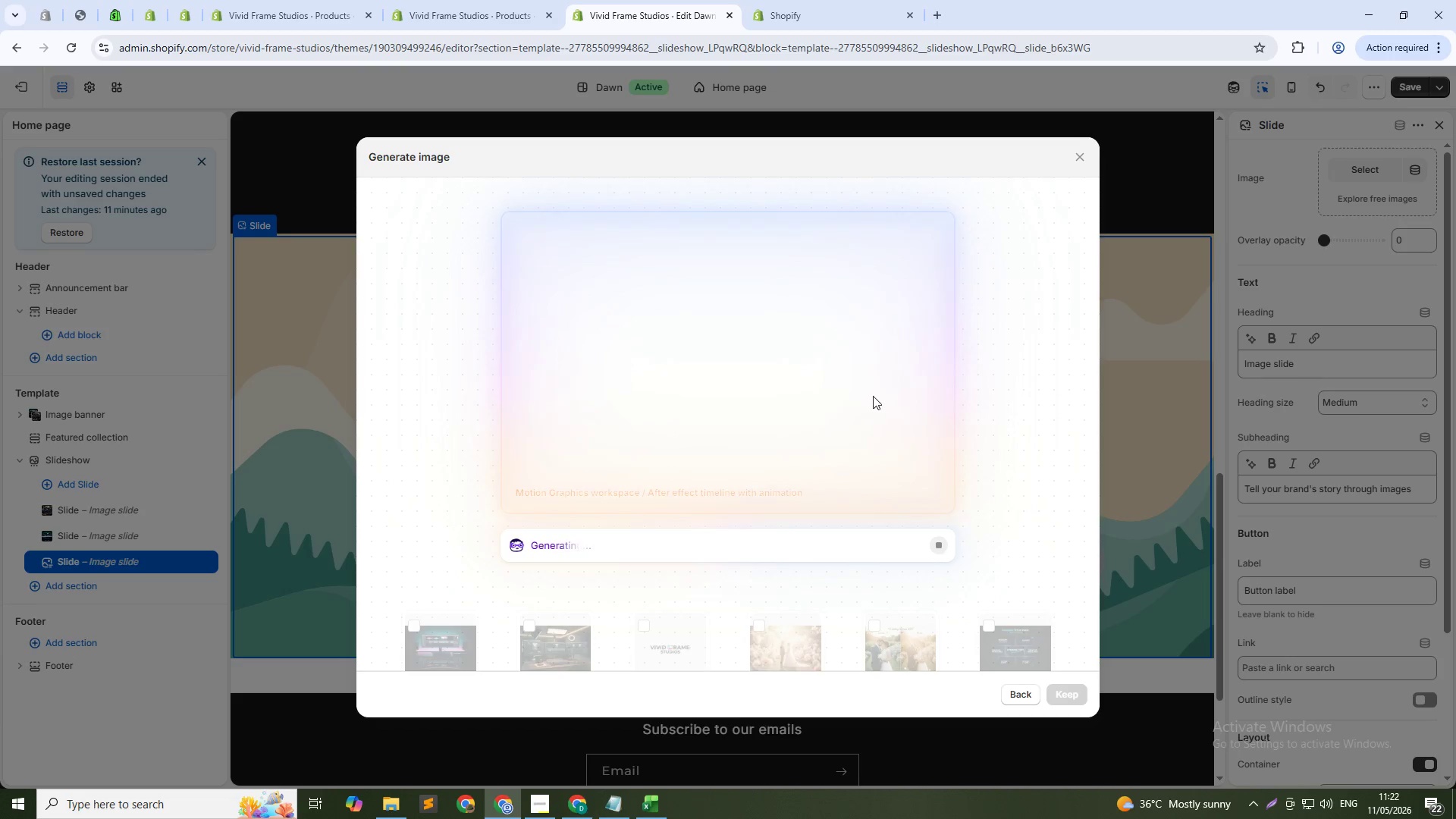 
left_click([1056, 697])
 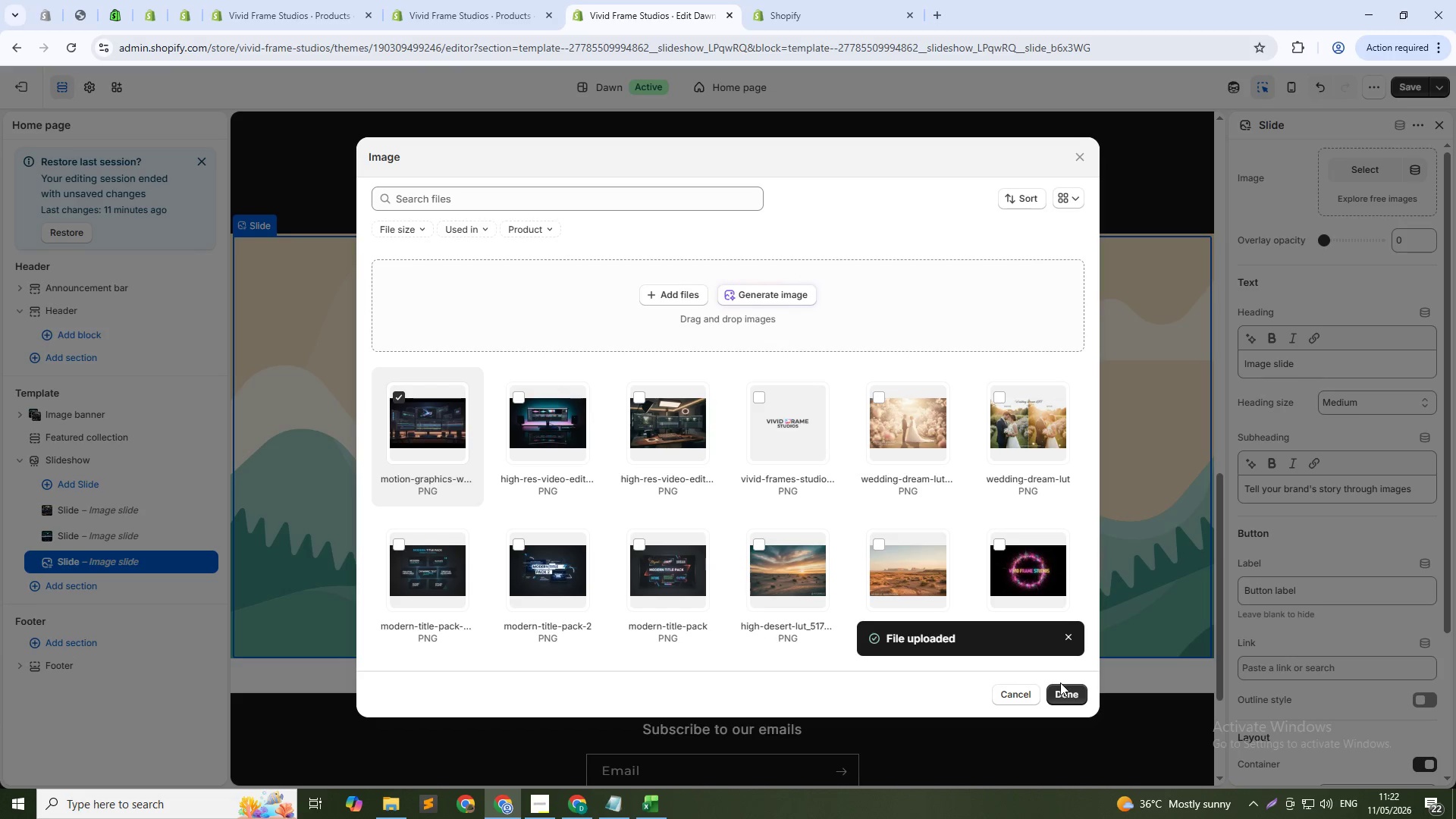 
wait(27.83)
 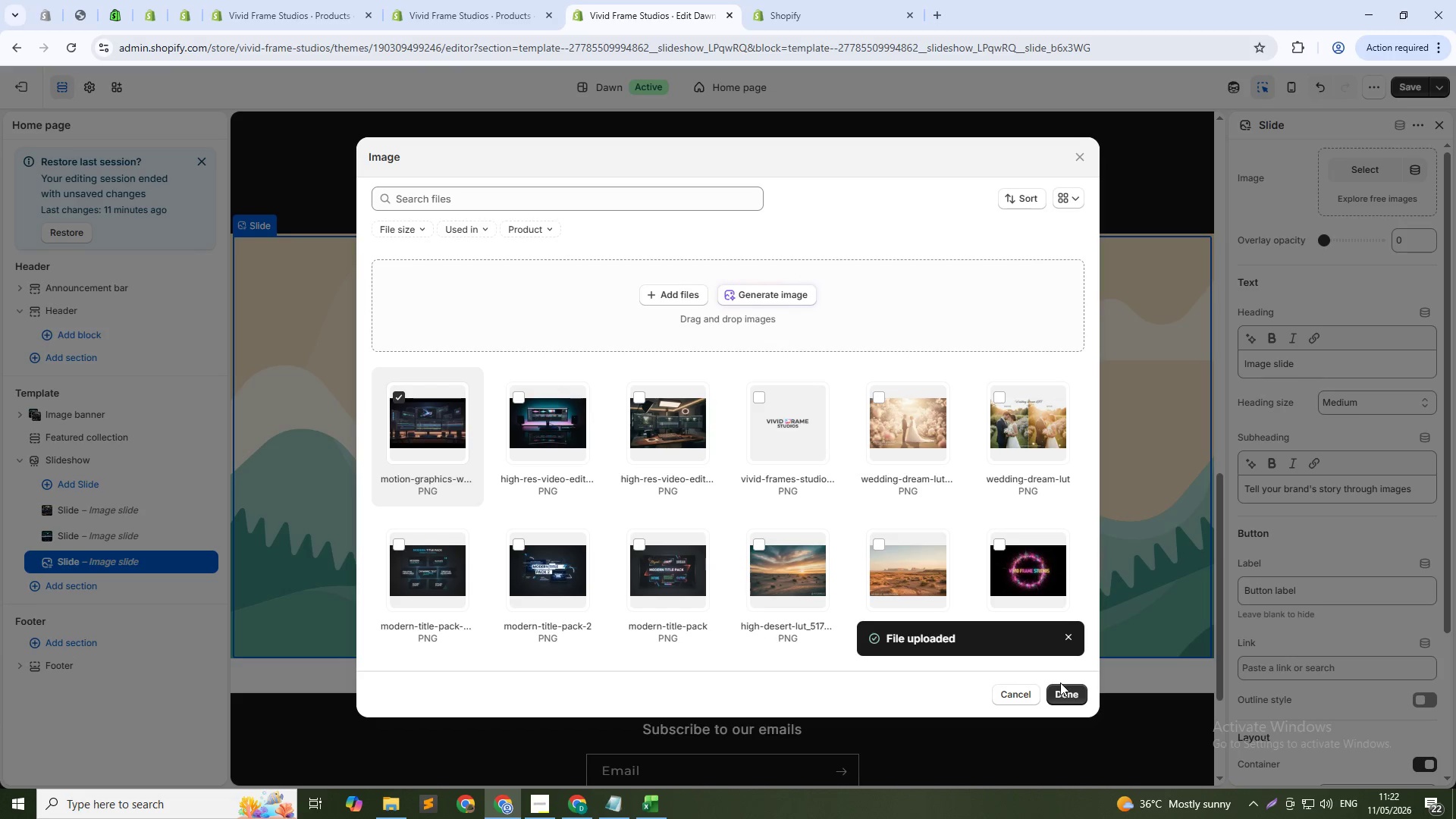 
left_click([1074, 694])
 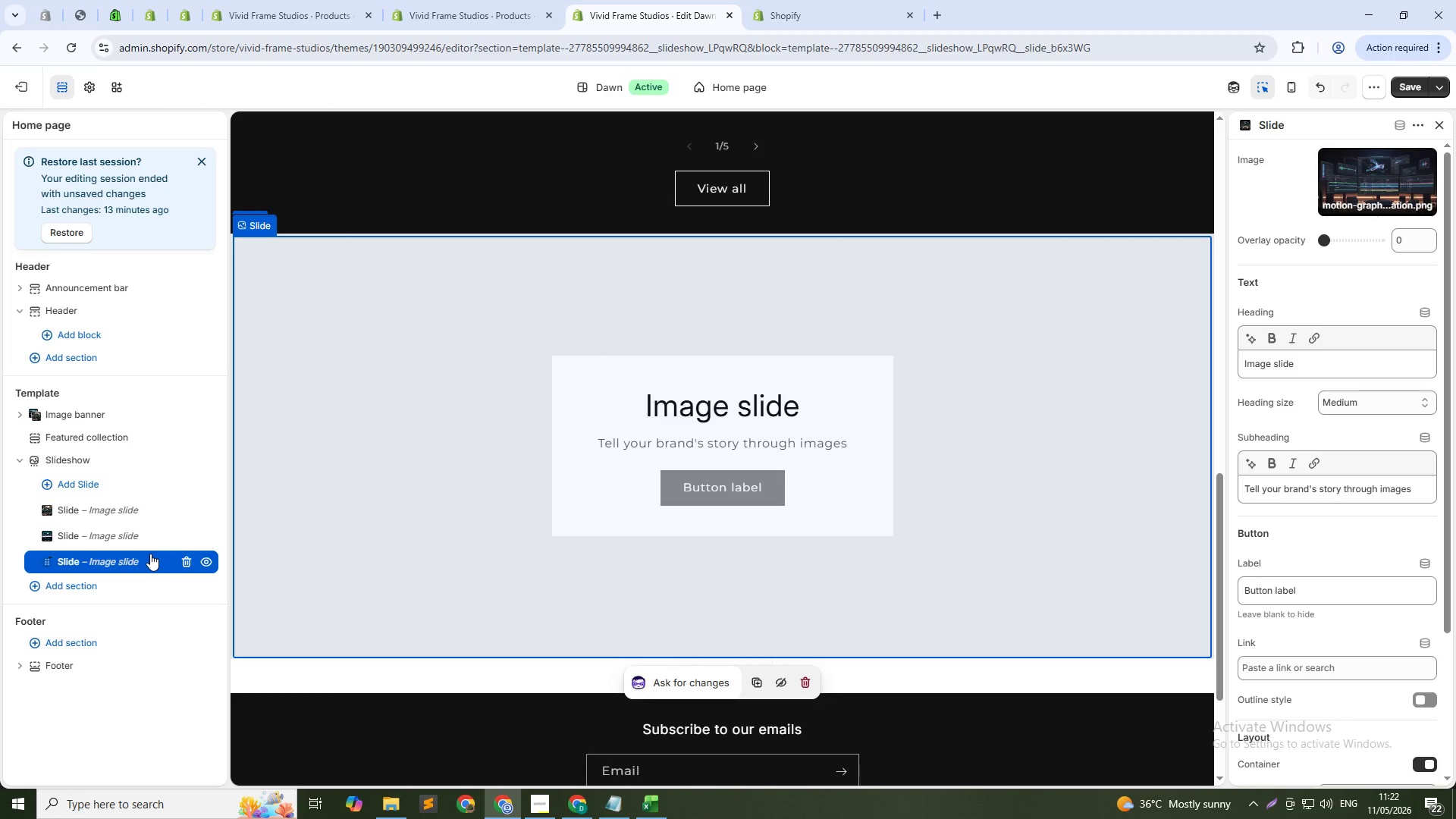 
wait(6.38)
 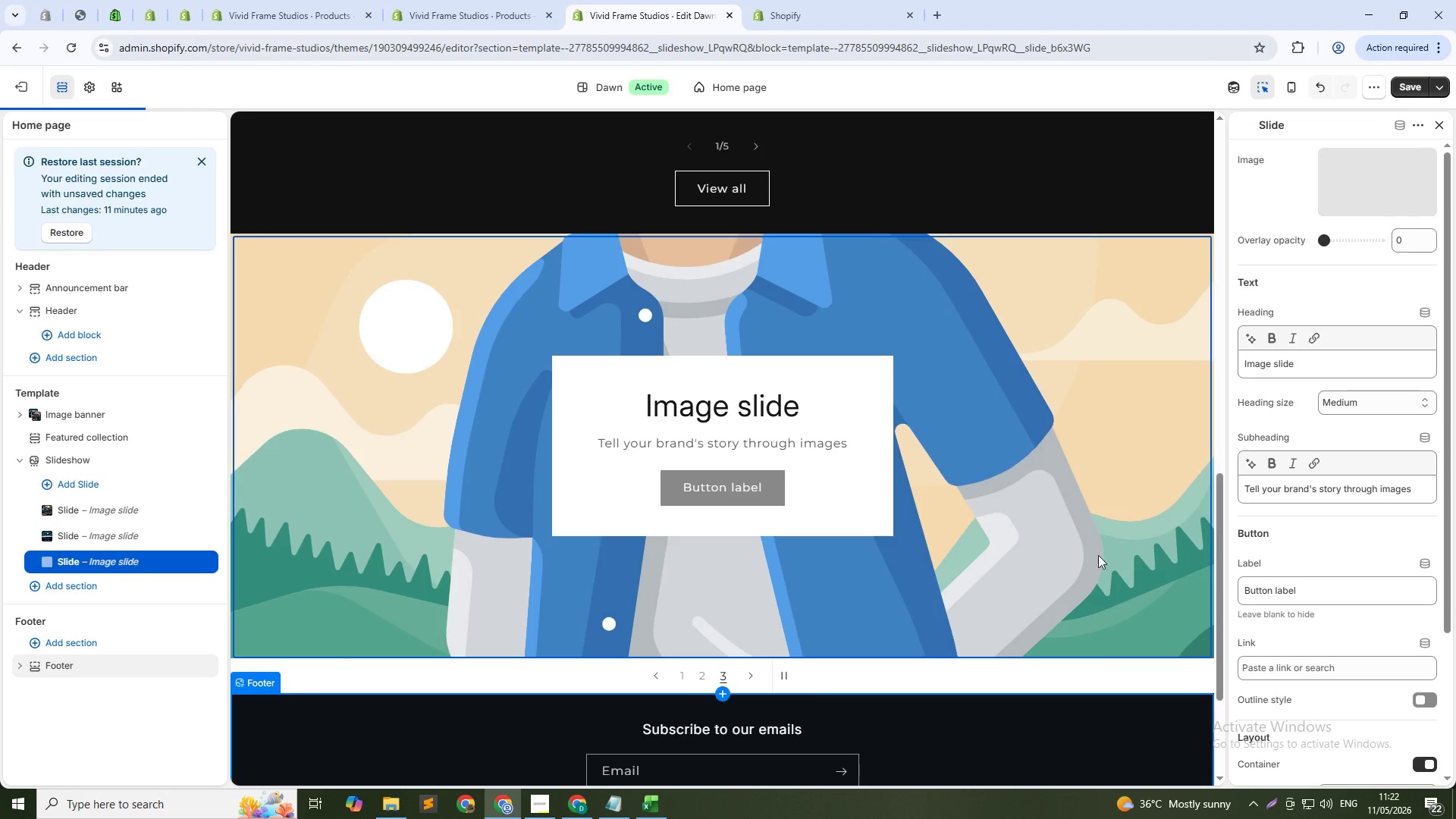 
left_click([187, 556])
 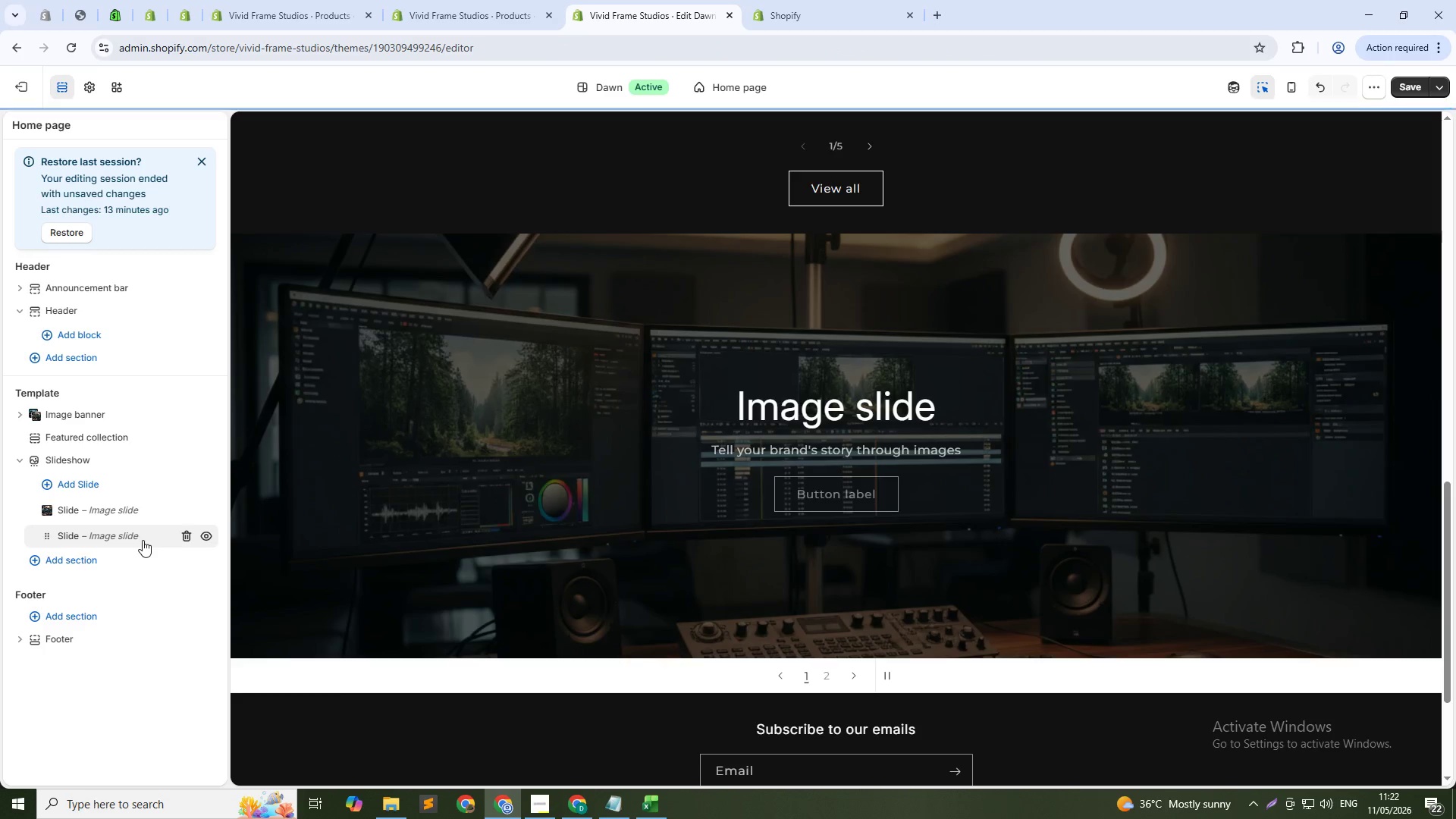 
double_click([143, 537])
 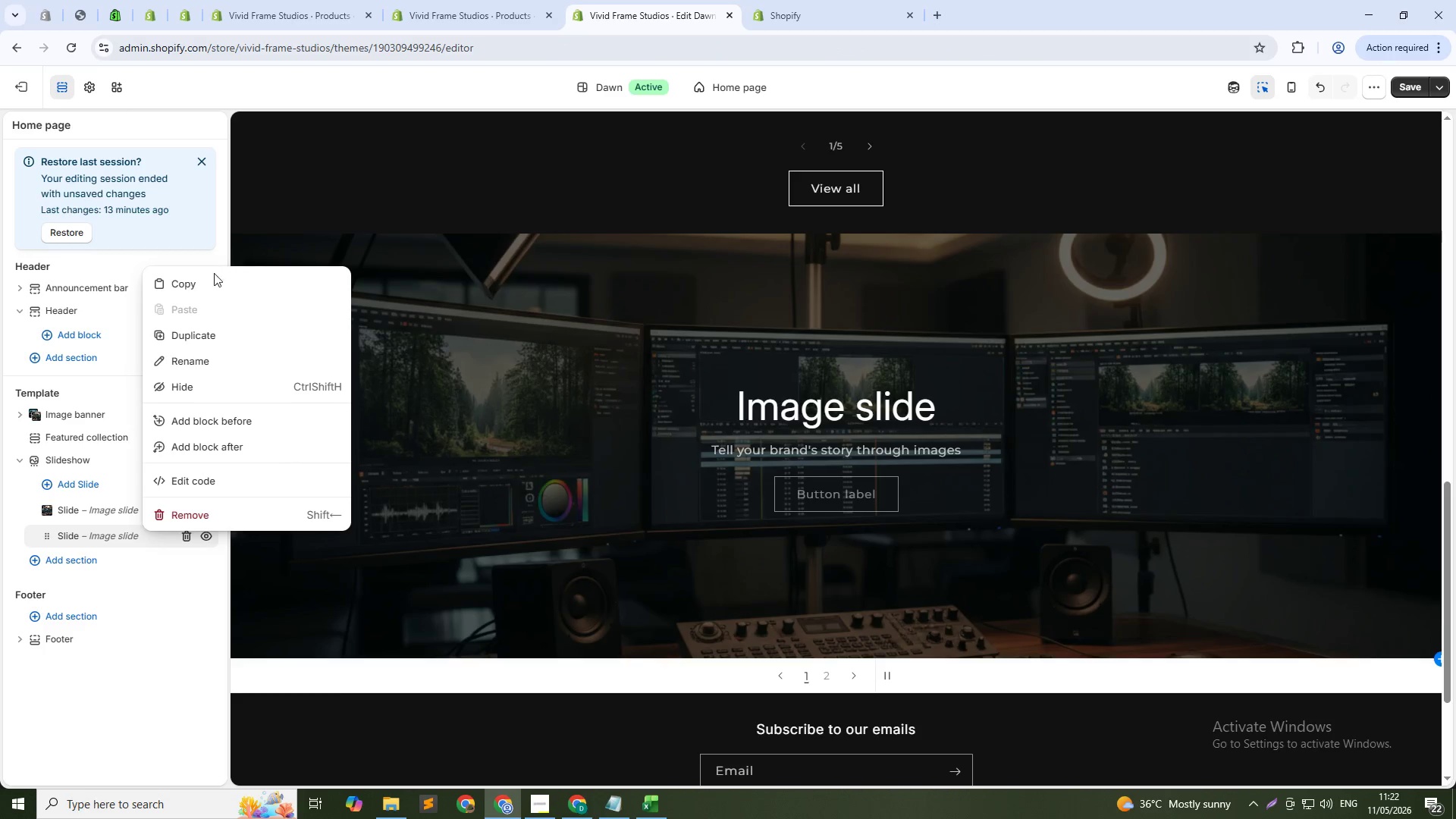 
left_click([214, 281])
 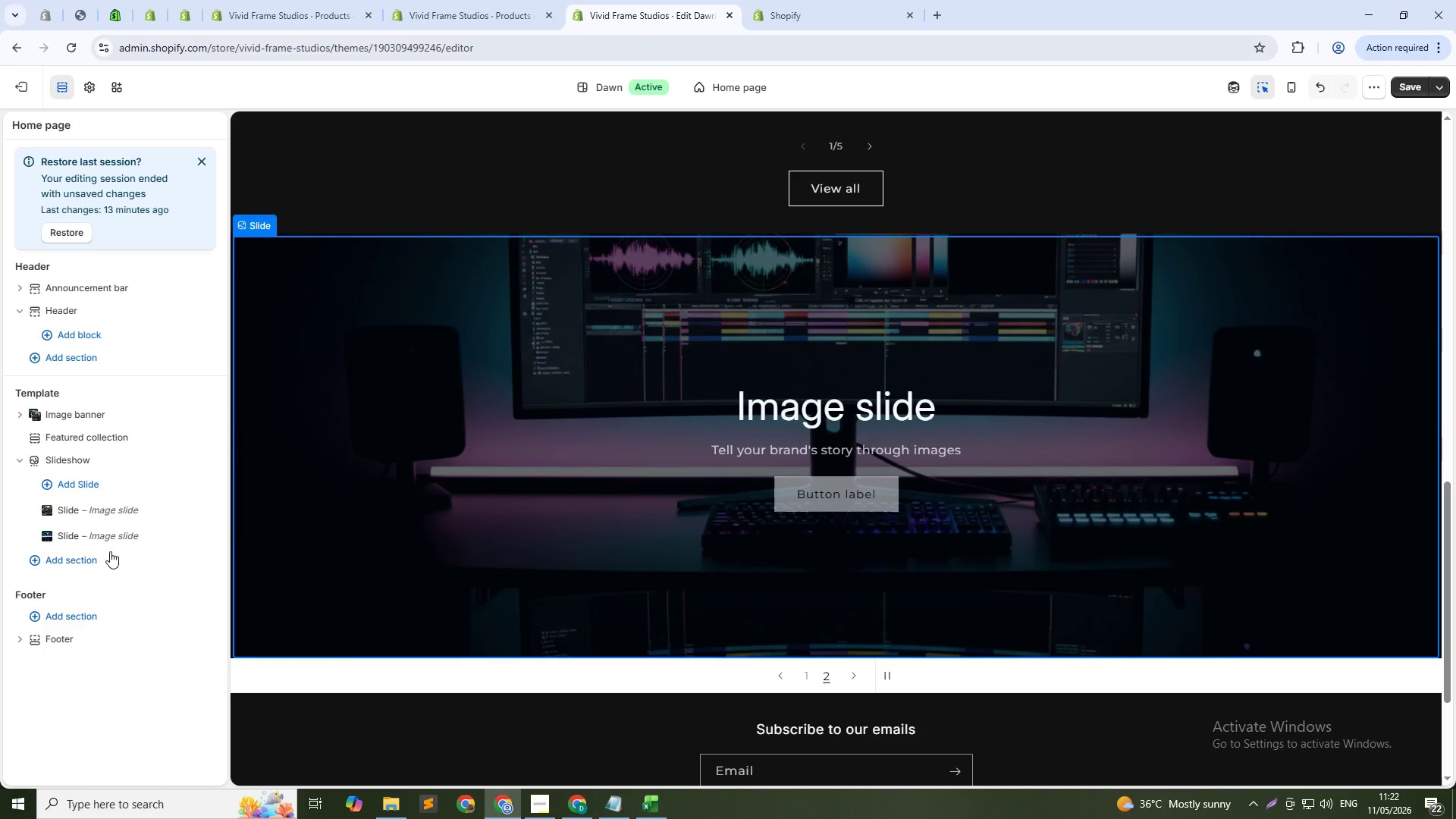 
double_click([110, 551])
 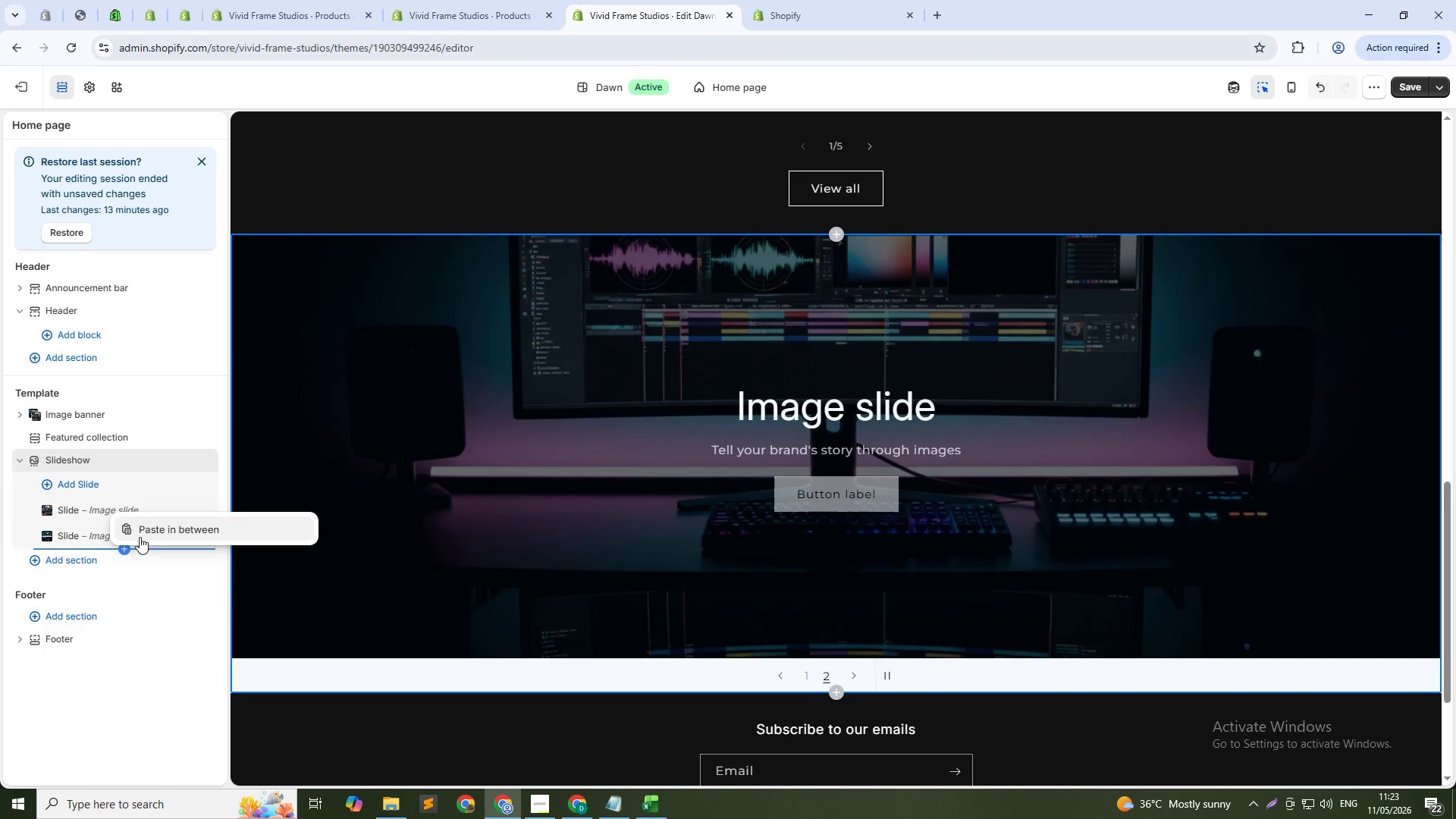 
left_click([140, 537])
 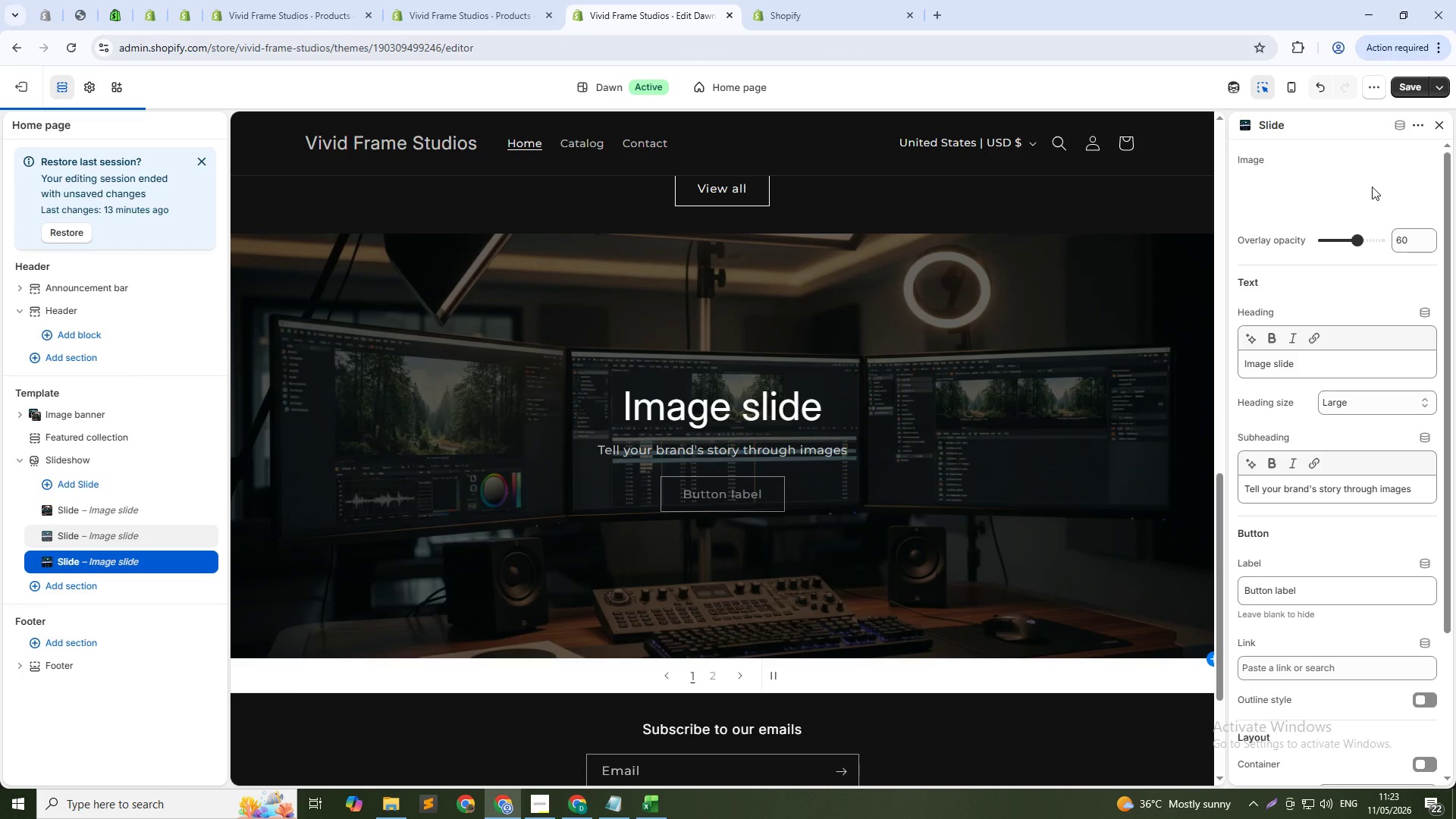 
left_click([1367, 179])
 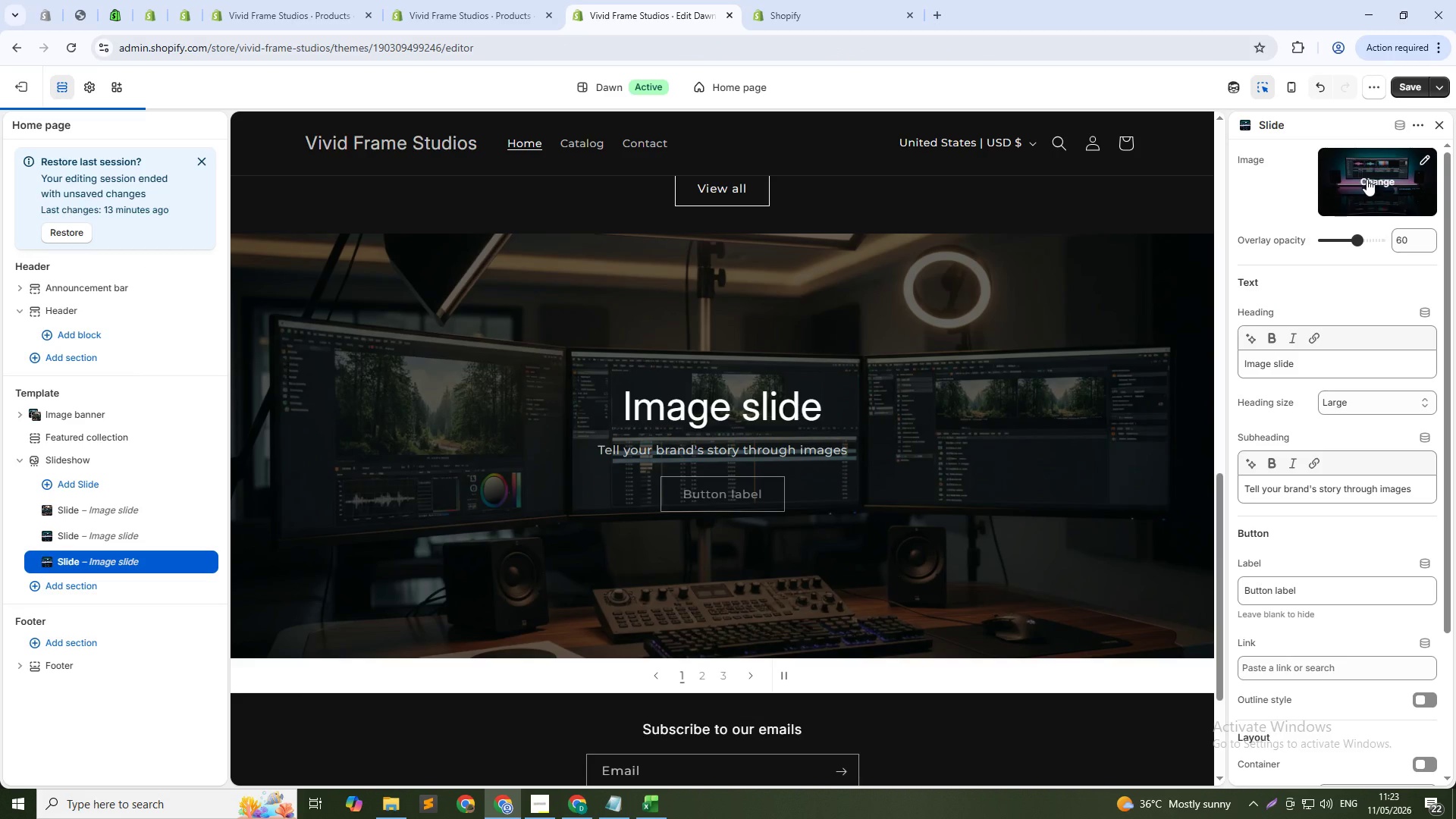 
left_click([1316, 231])
 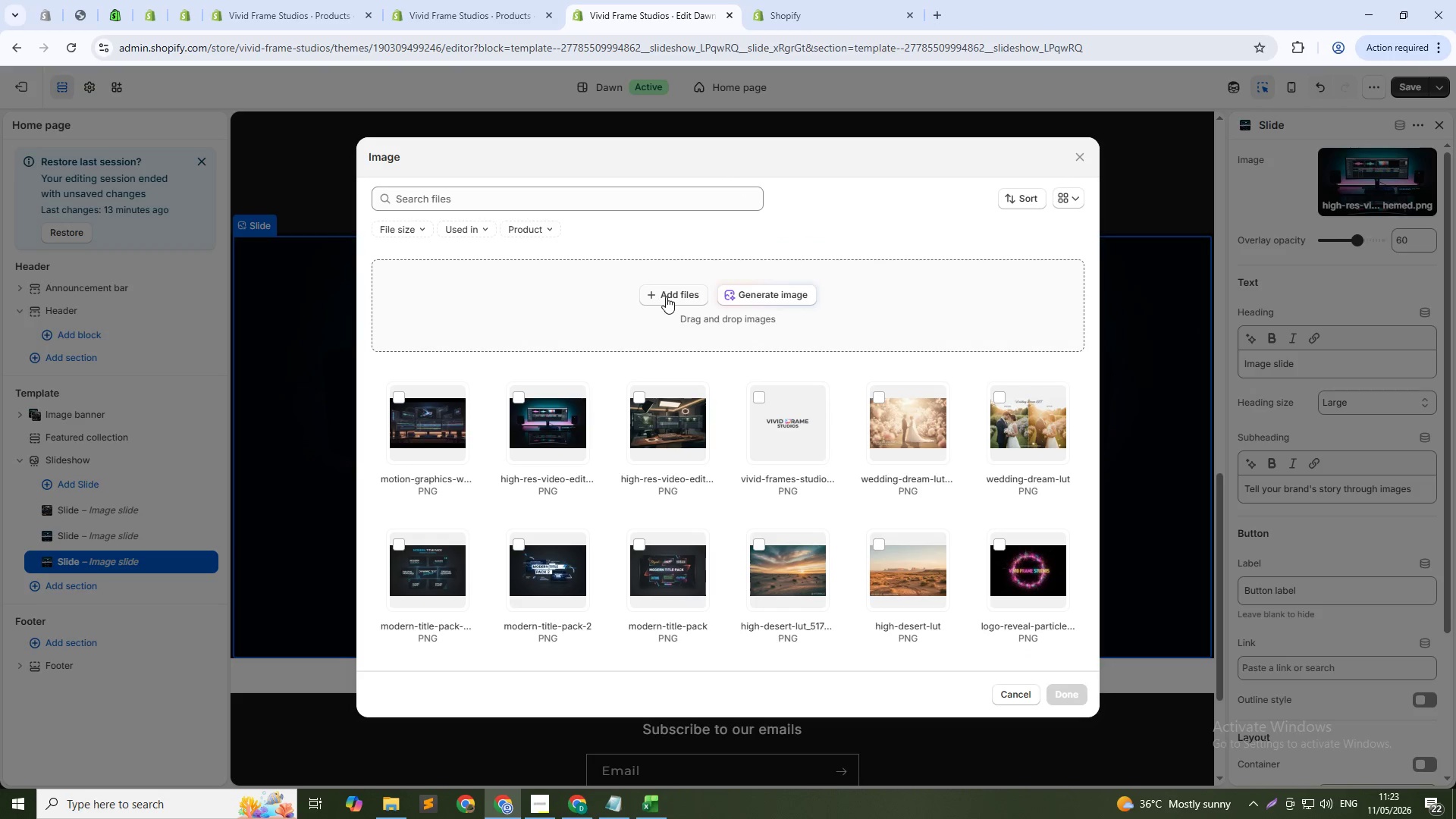 
left_click([763, 292])
 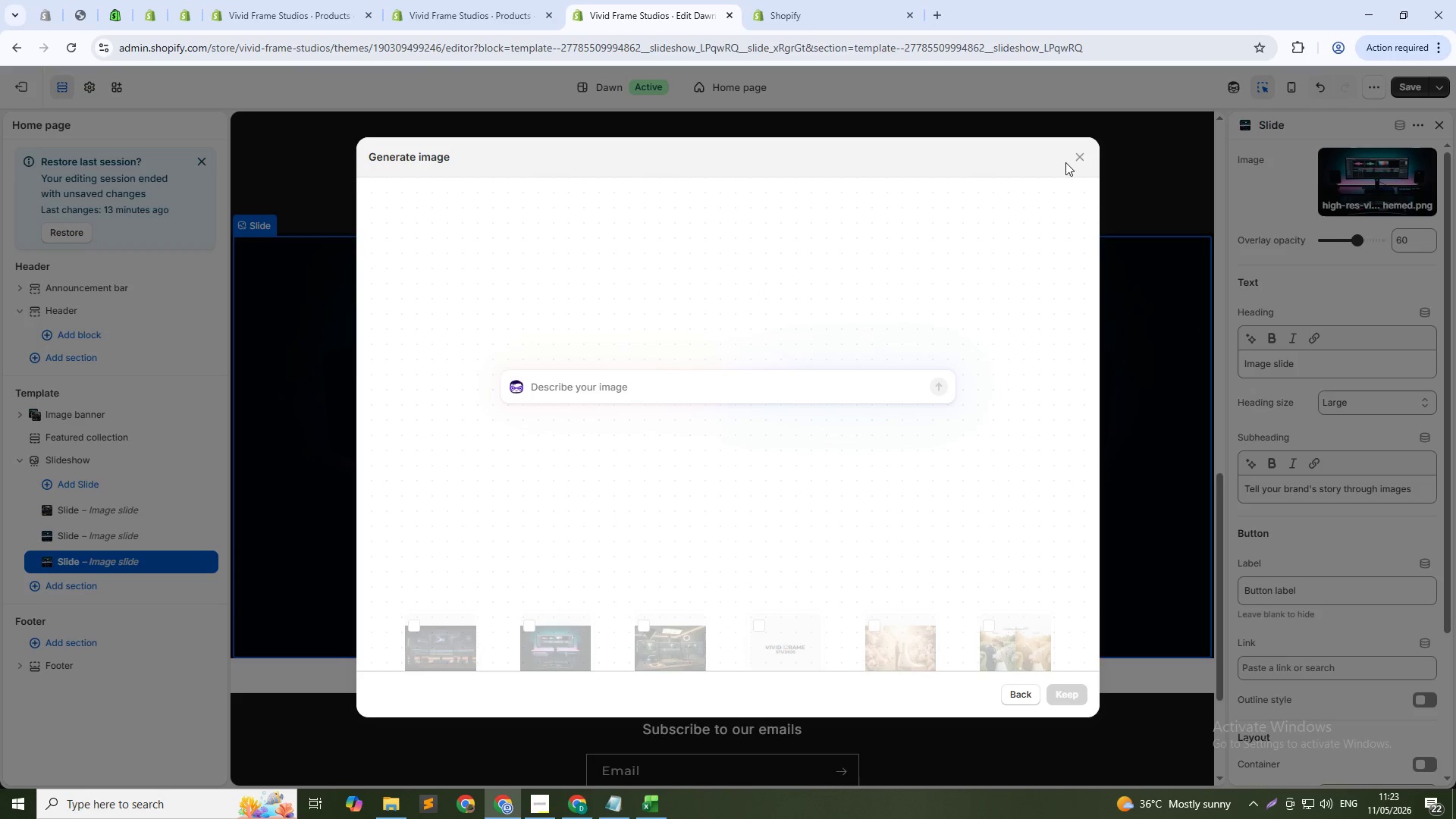 
left_click([1072, 160])
 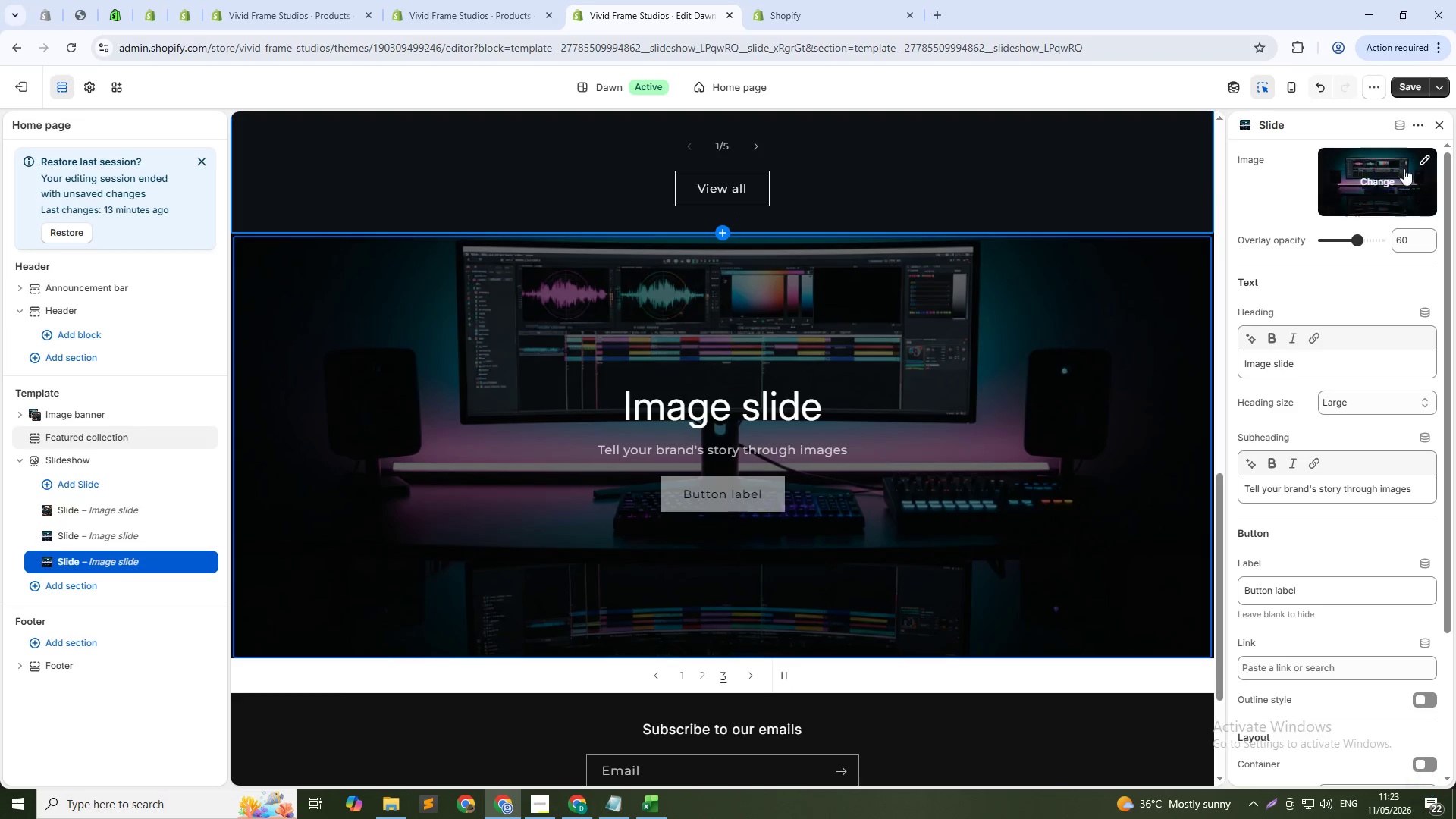 
left_click([1398, 167])
 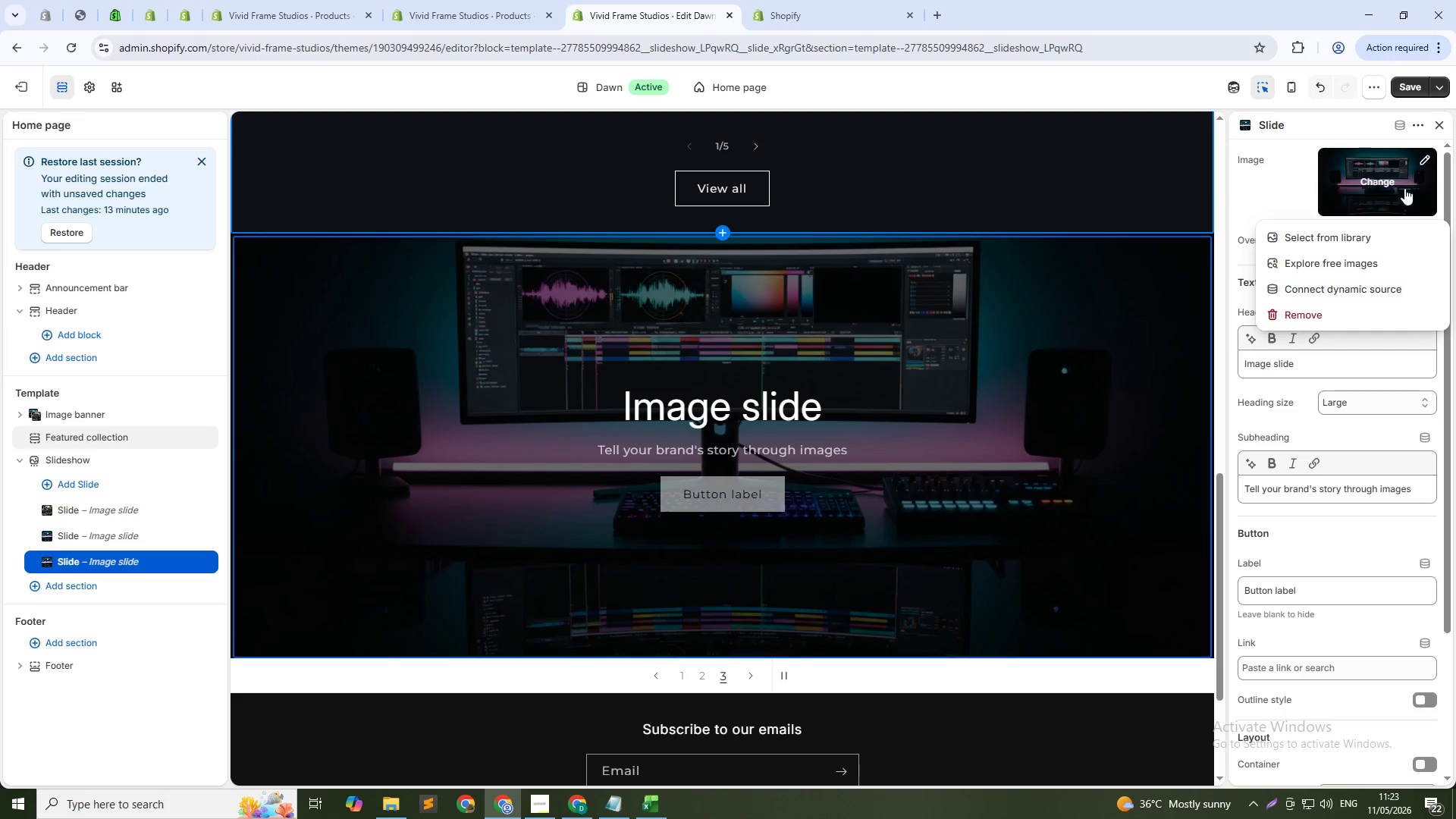 
left_click([1359, 237])
 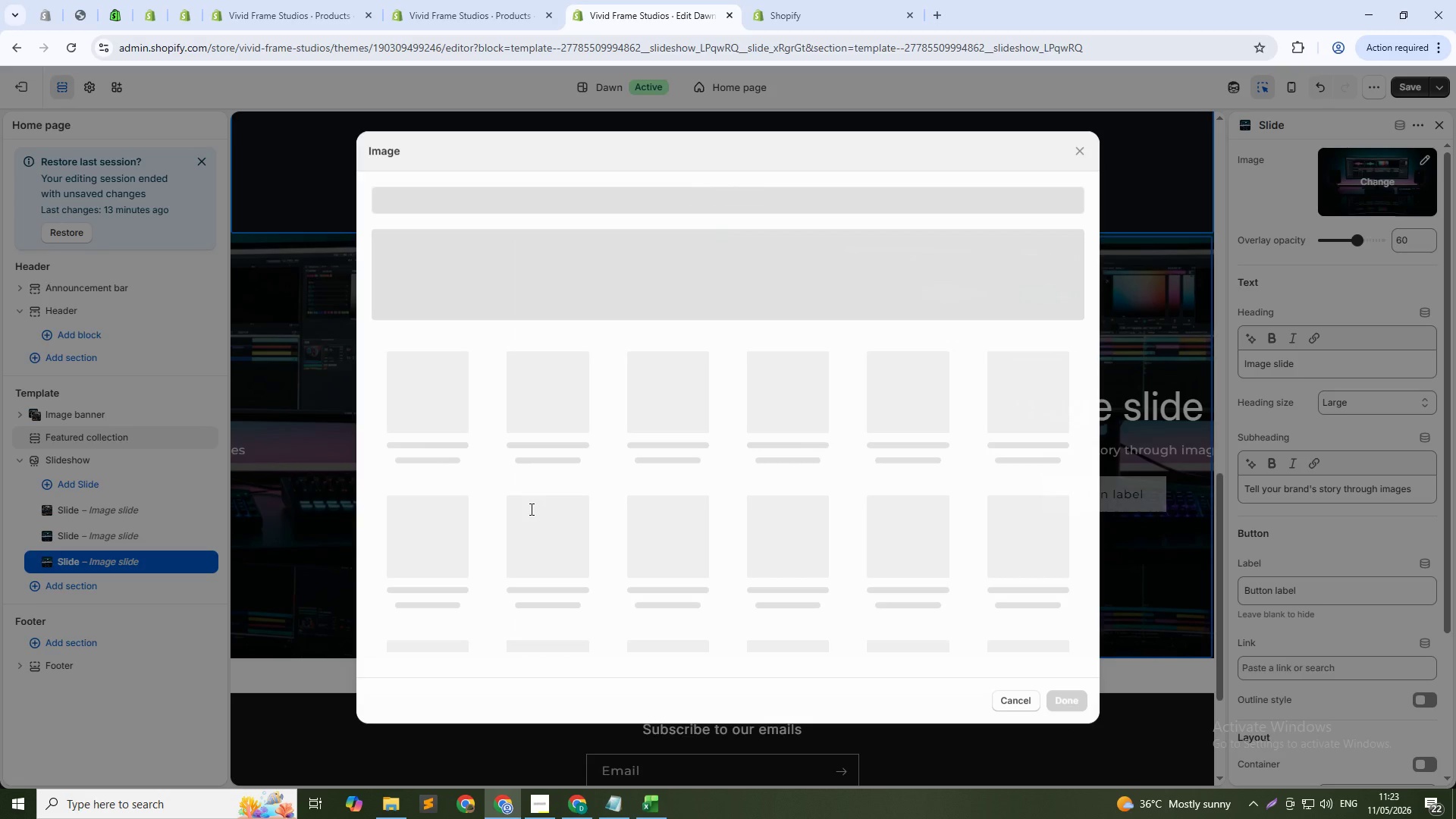 
left_click([410, 433])
 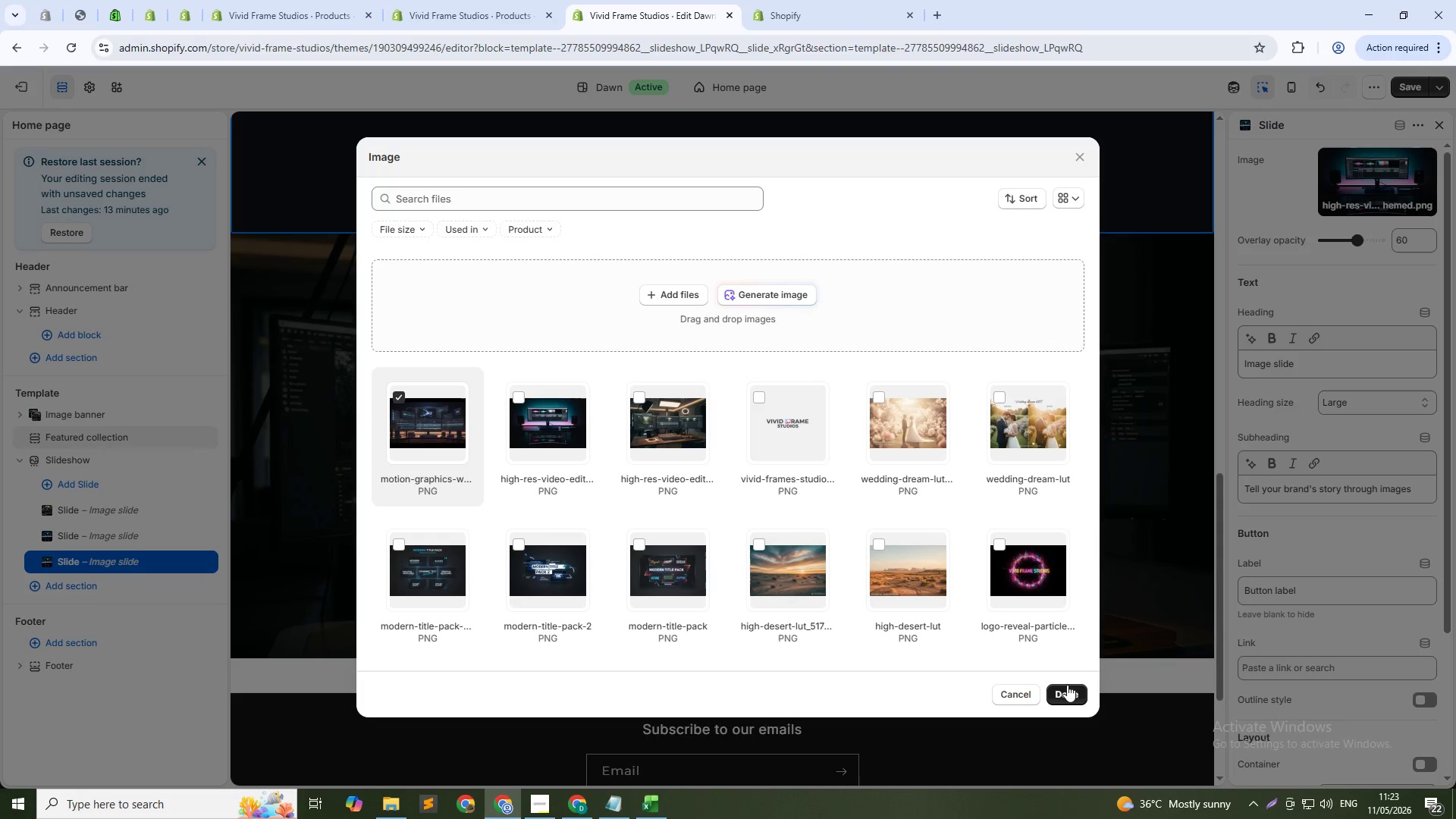 
left_click([1064, 687])
 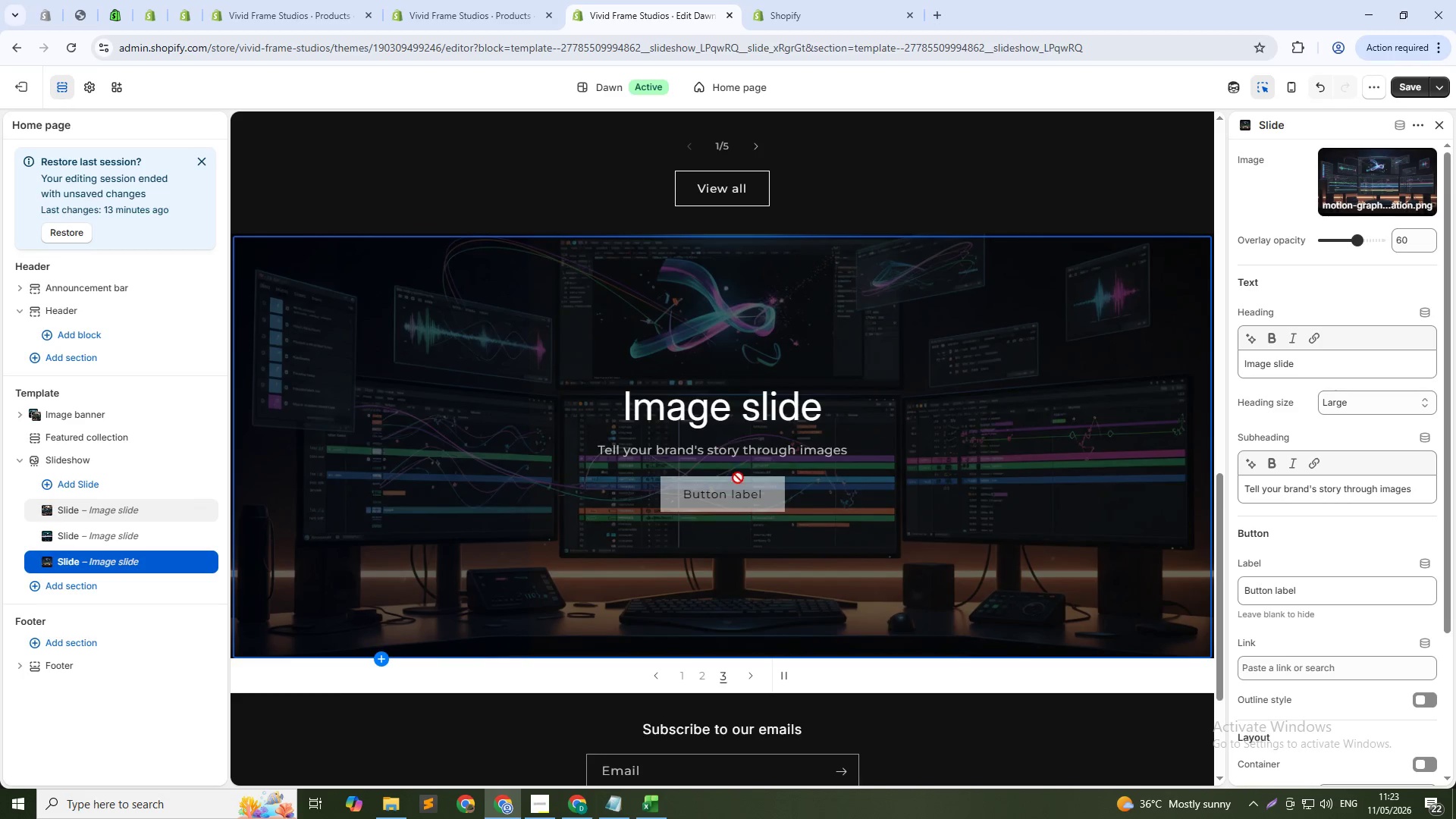 
wait(5.01)
 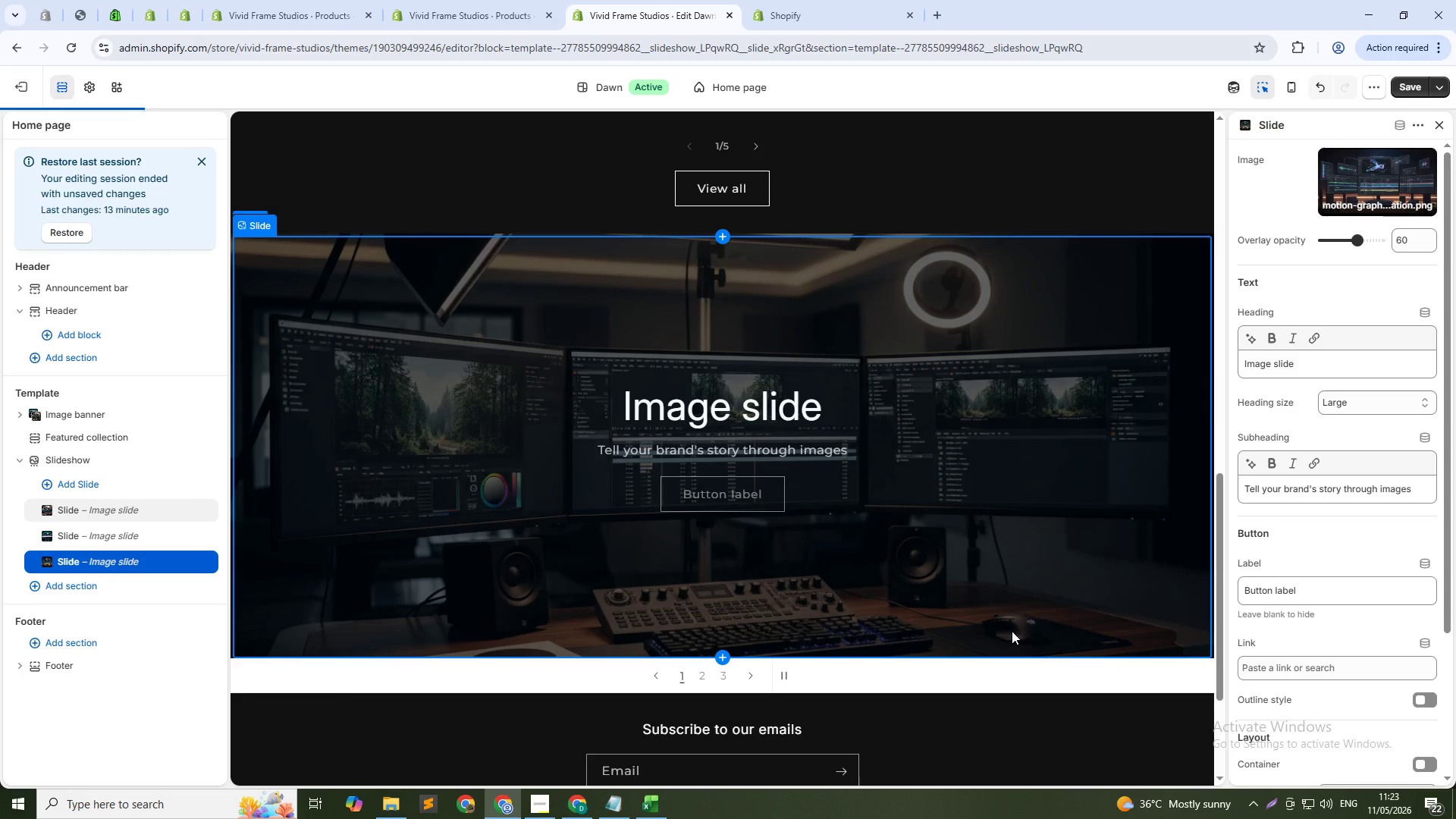 
left_click([116, 537])
 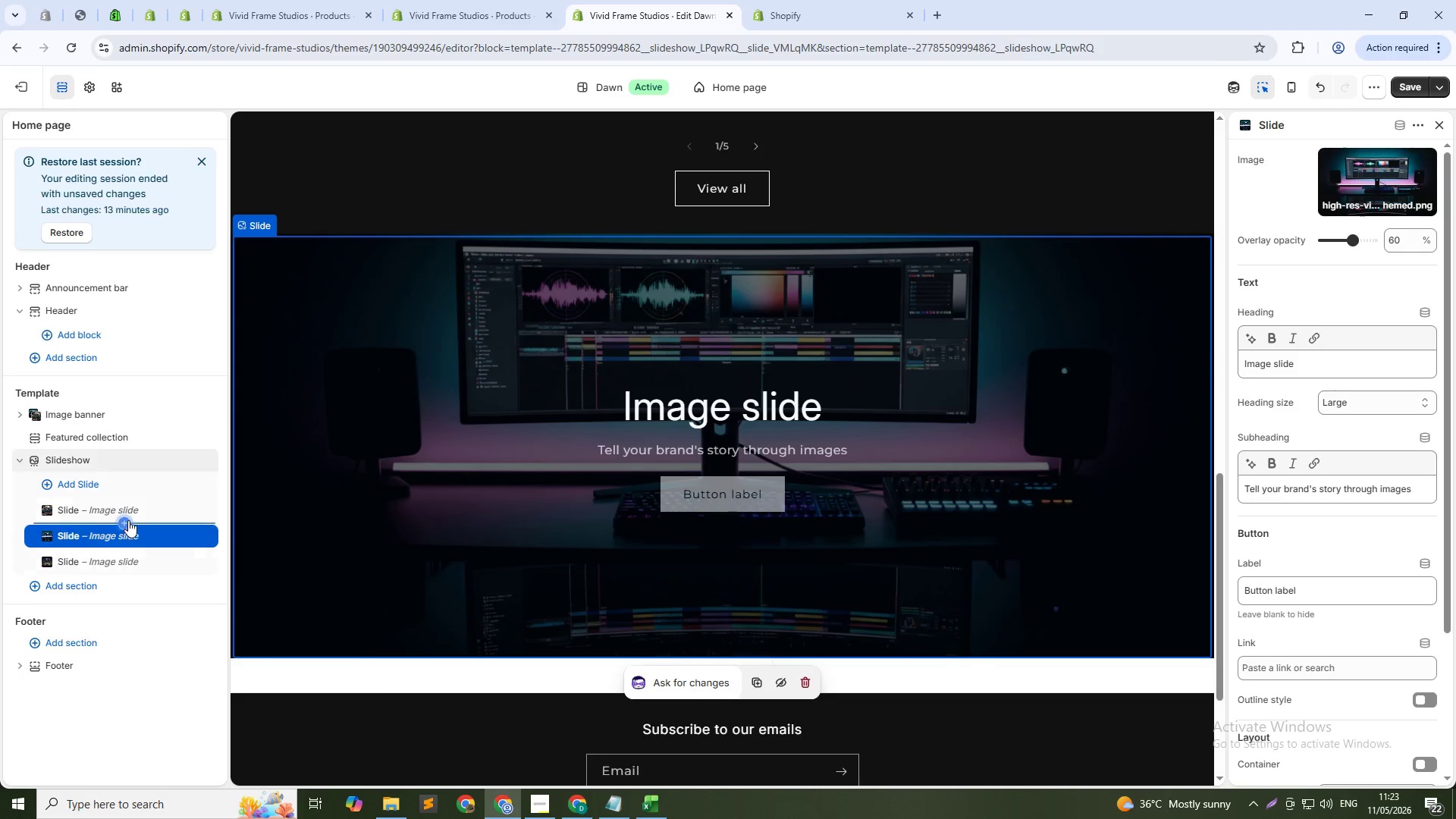 
left_click([137, 562])
 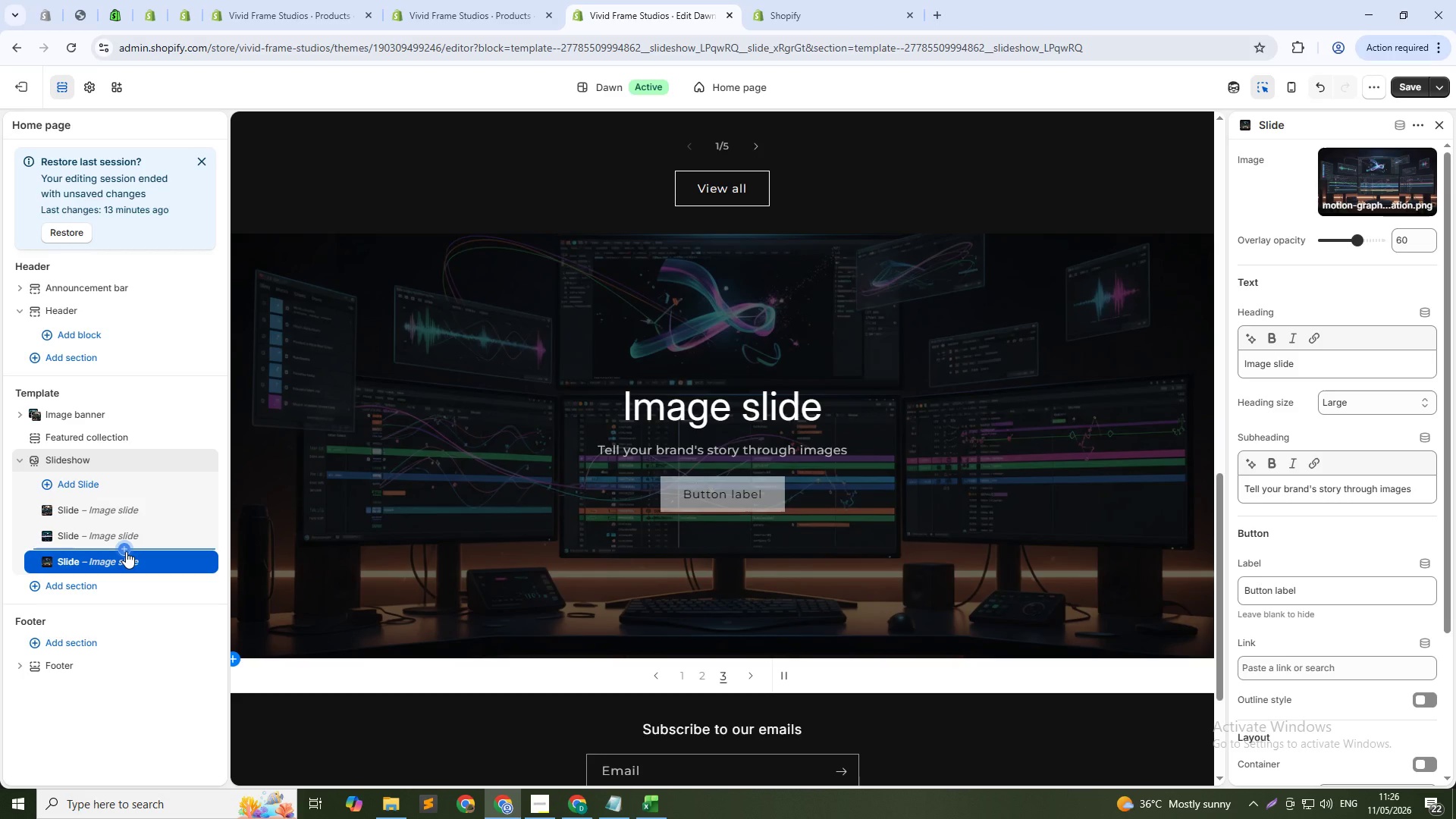 
wait(174.44)
 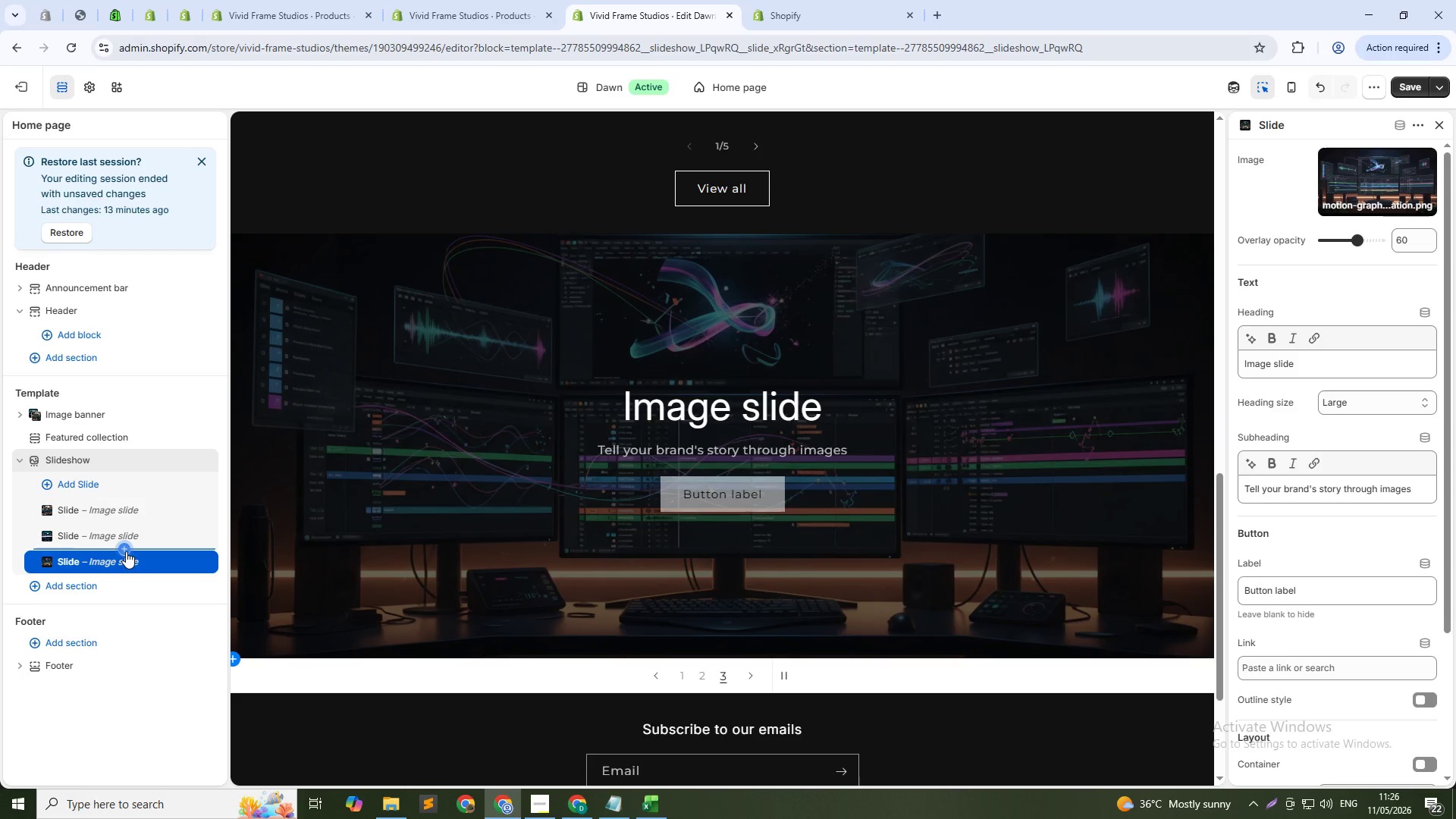 
scroll: coordinate [562, 522], scroll_direction: down, amount: 1.0
 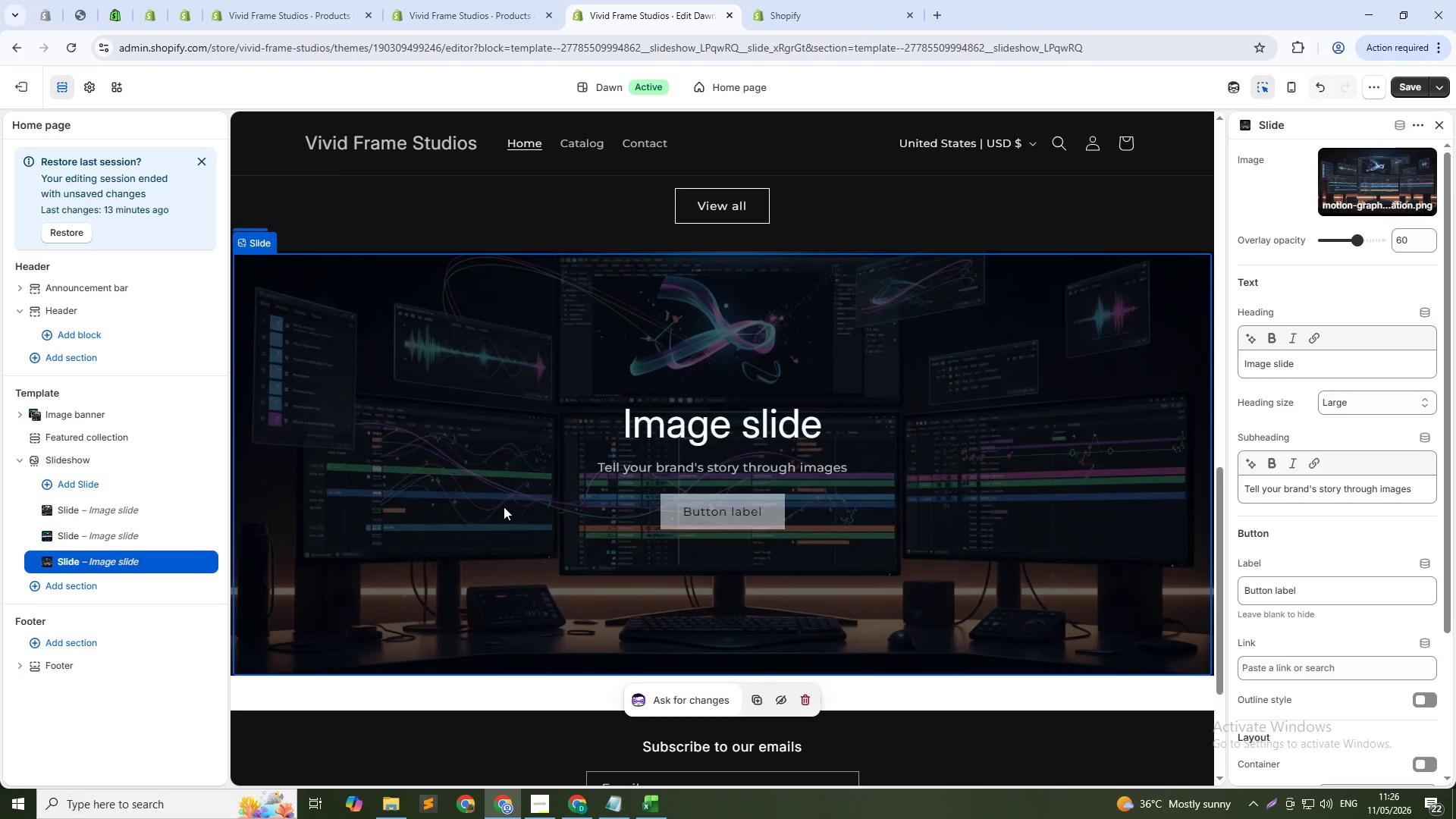 
left_click_drag(start_coordinate=[513, 500], to_coordinate=[504, 507])
 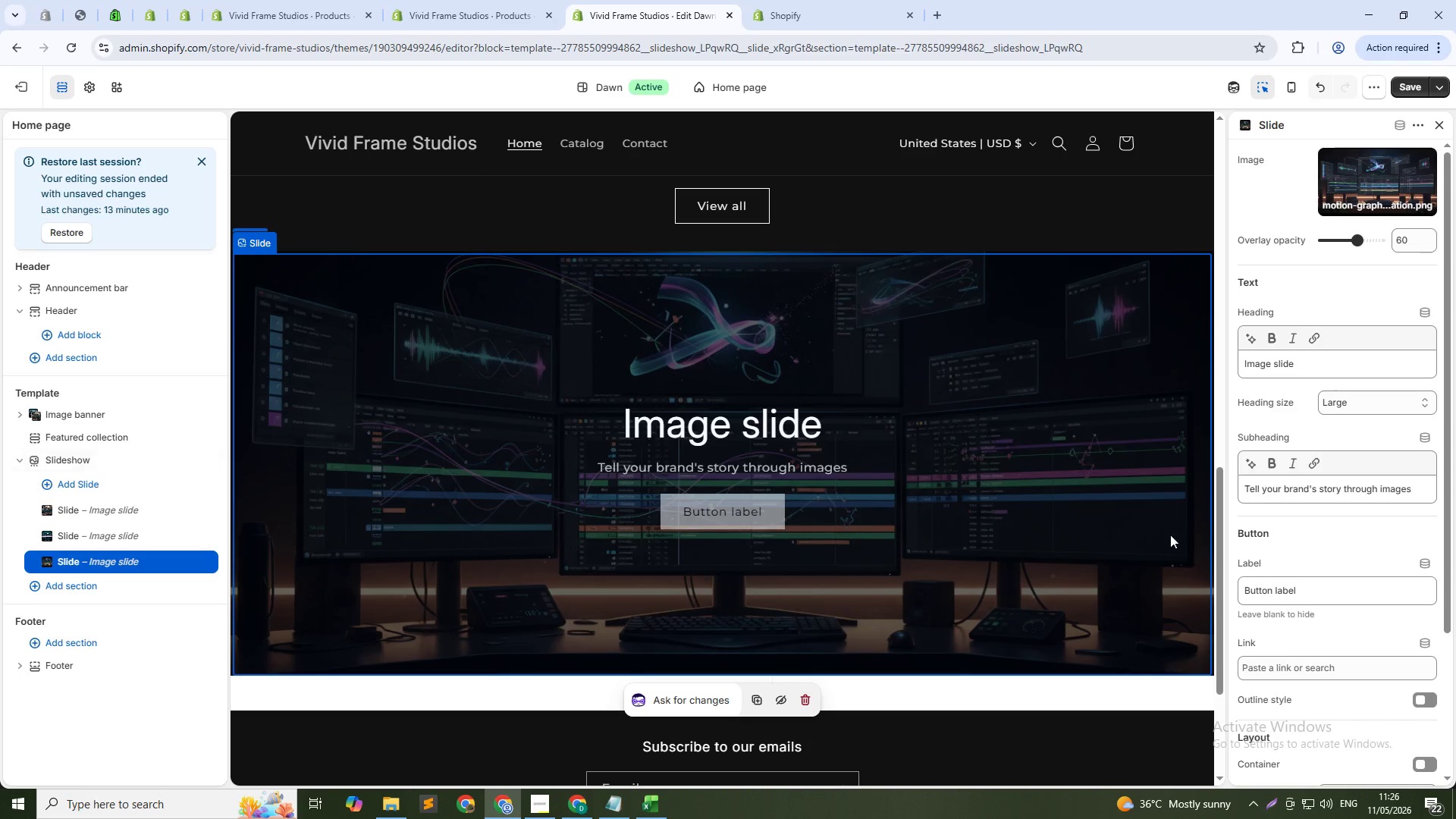 
scroll: coordinate [620, 318], scroll_direction: down, amount: 20.0
 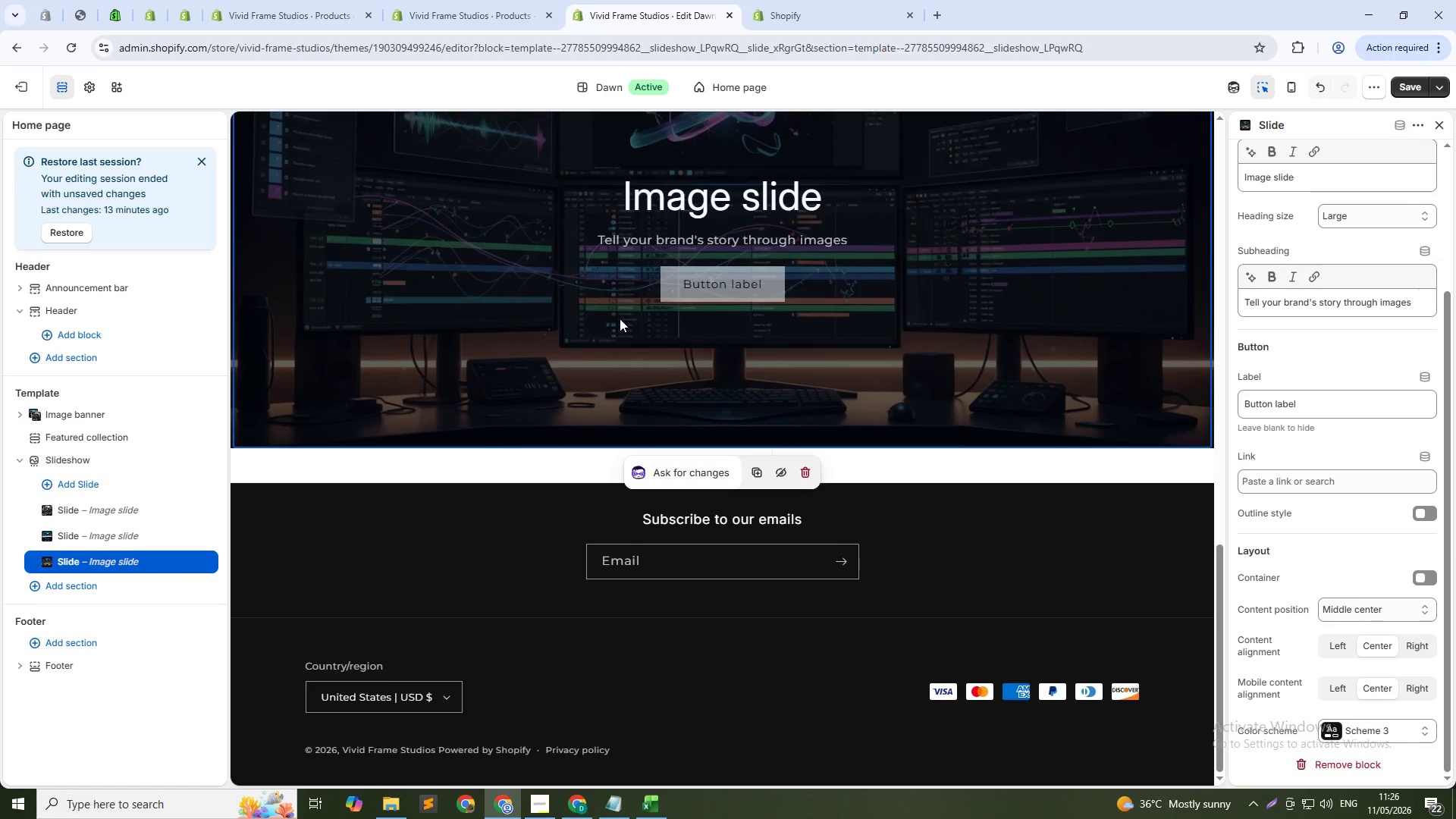 
scroll: coordinate [620, 318], scroll_direction: up, amount: 5.0
 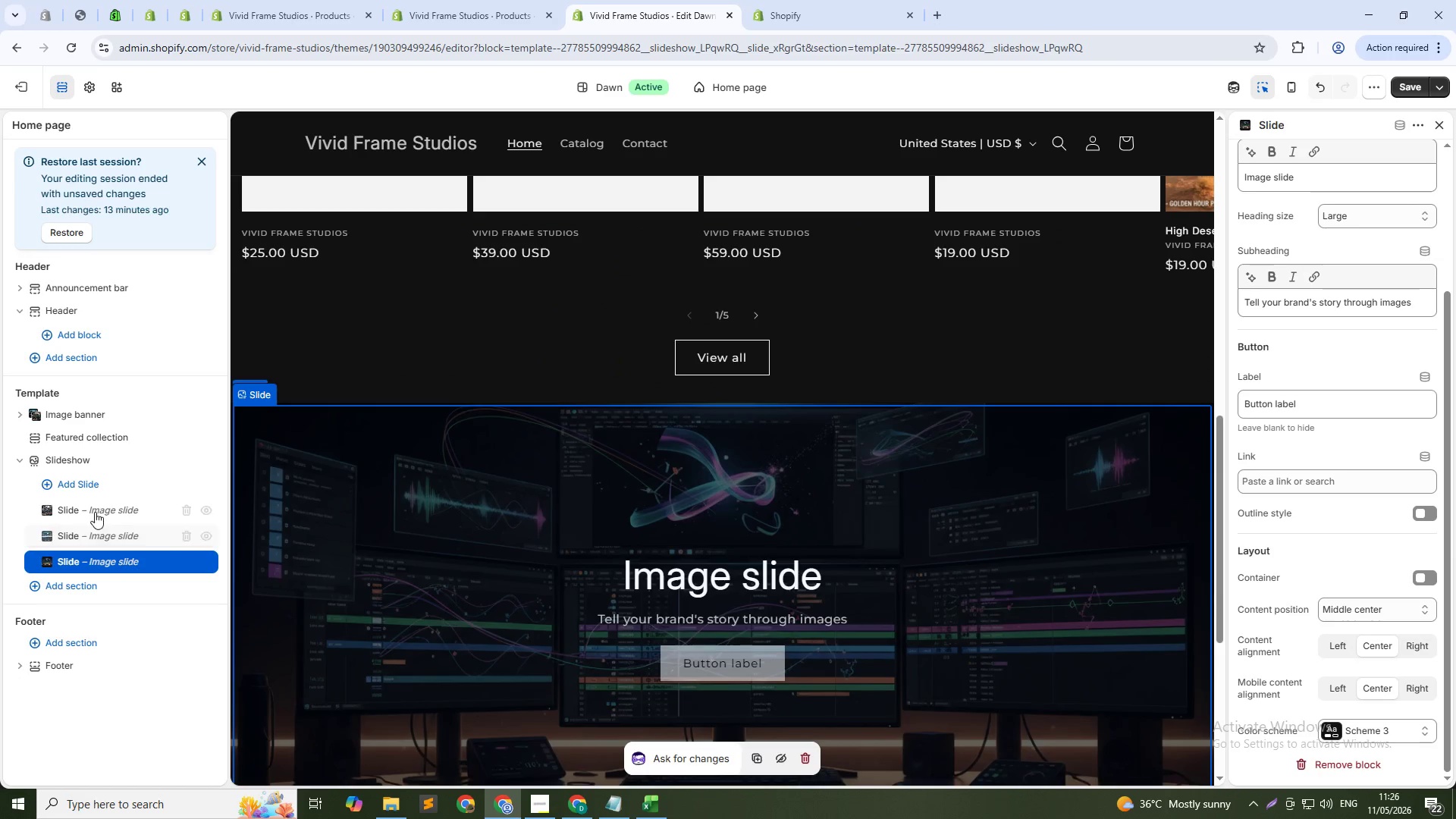 
left_click([94, 511])
 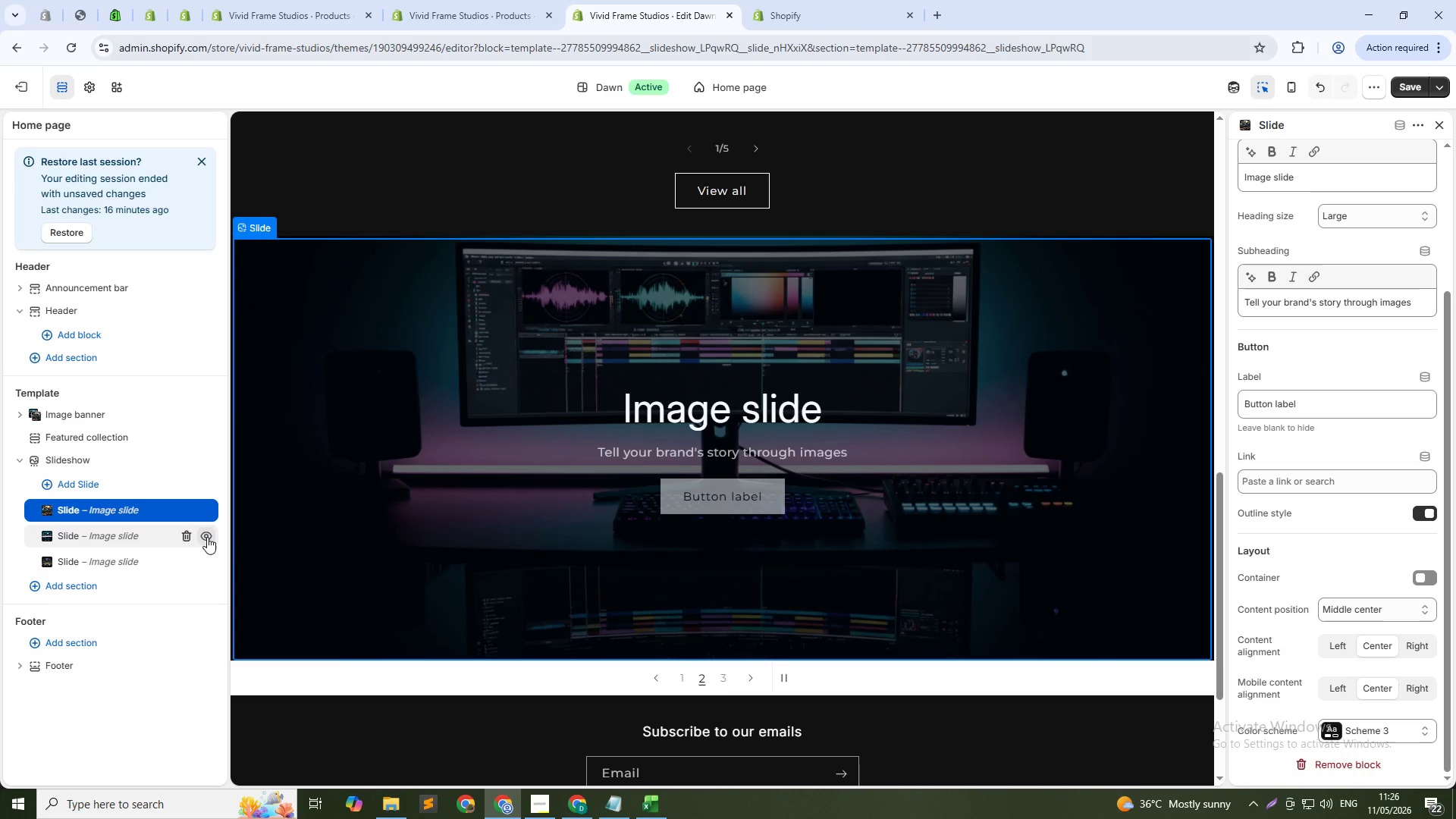 
wait(33.54)
 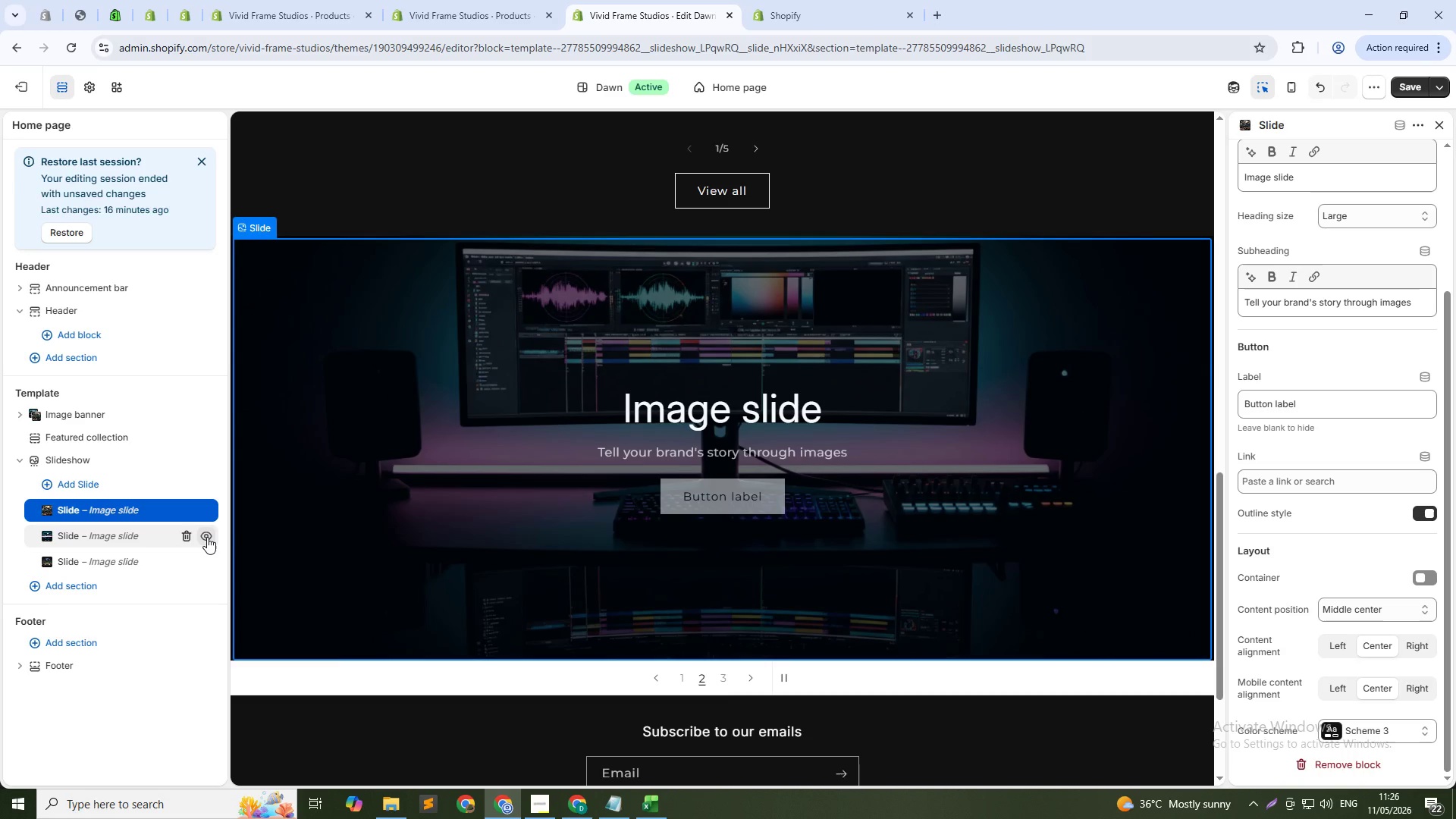 
mouse_move([160, 526])
 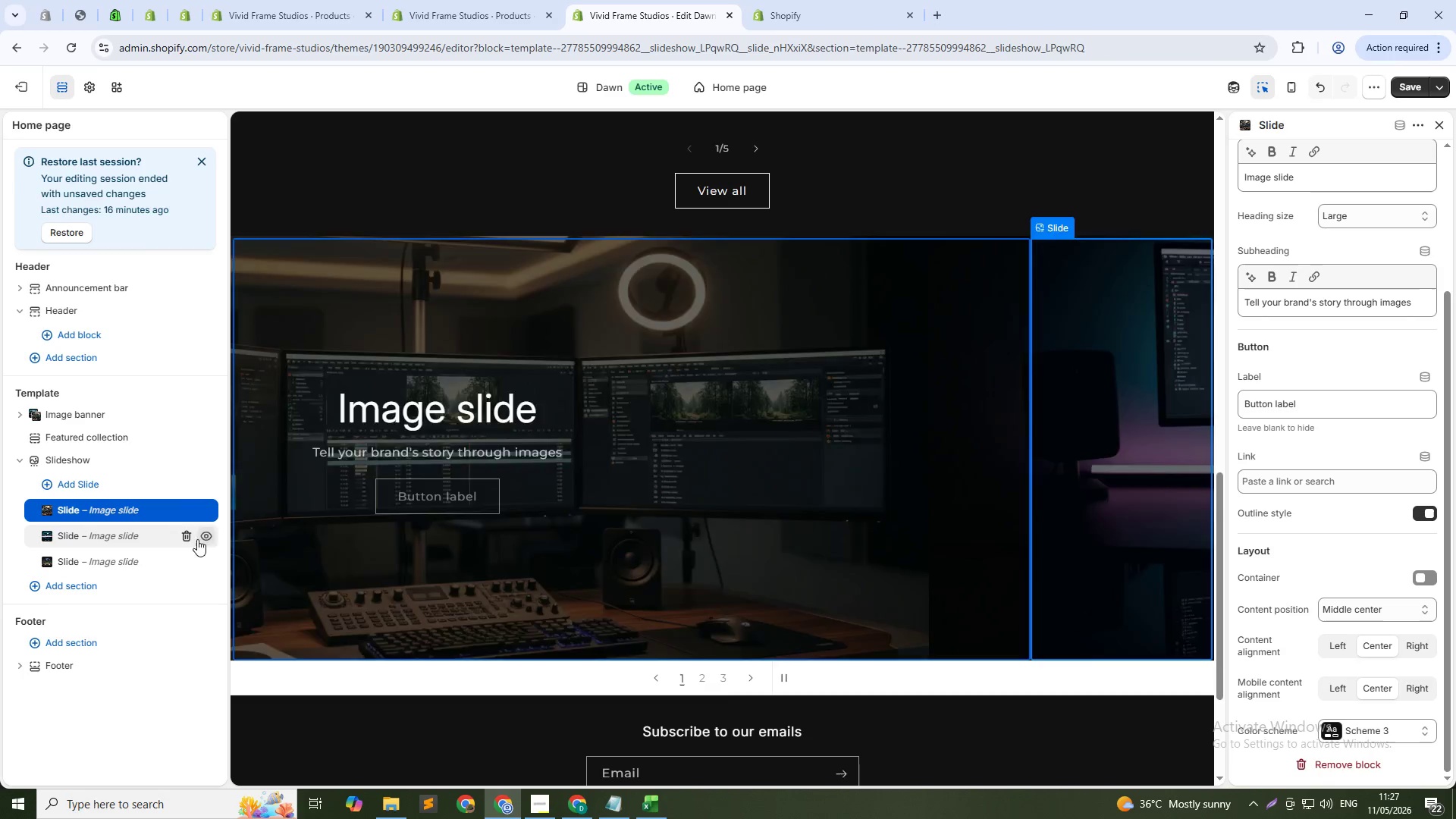 
left_click([203, 560])
 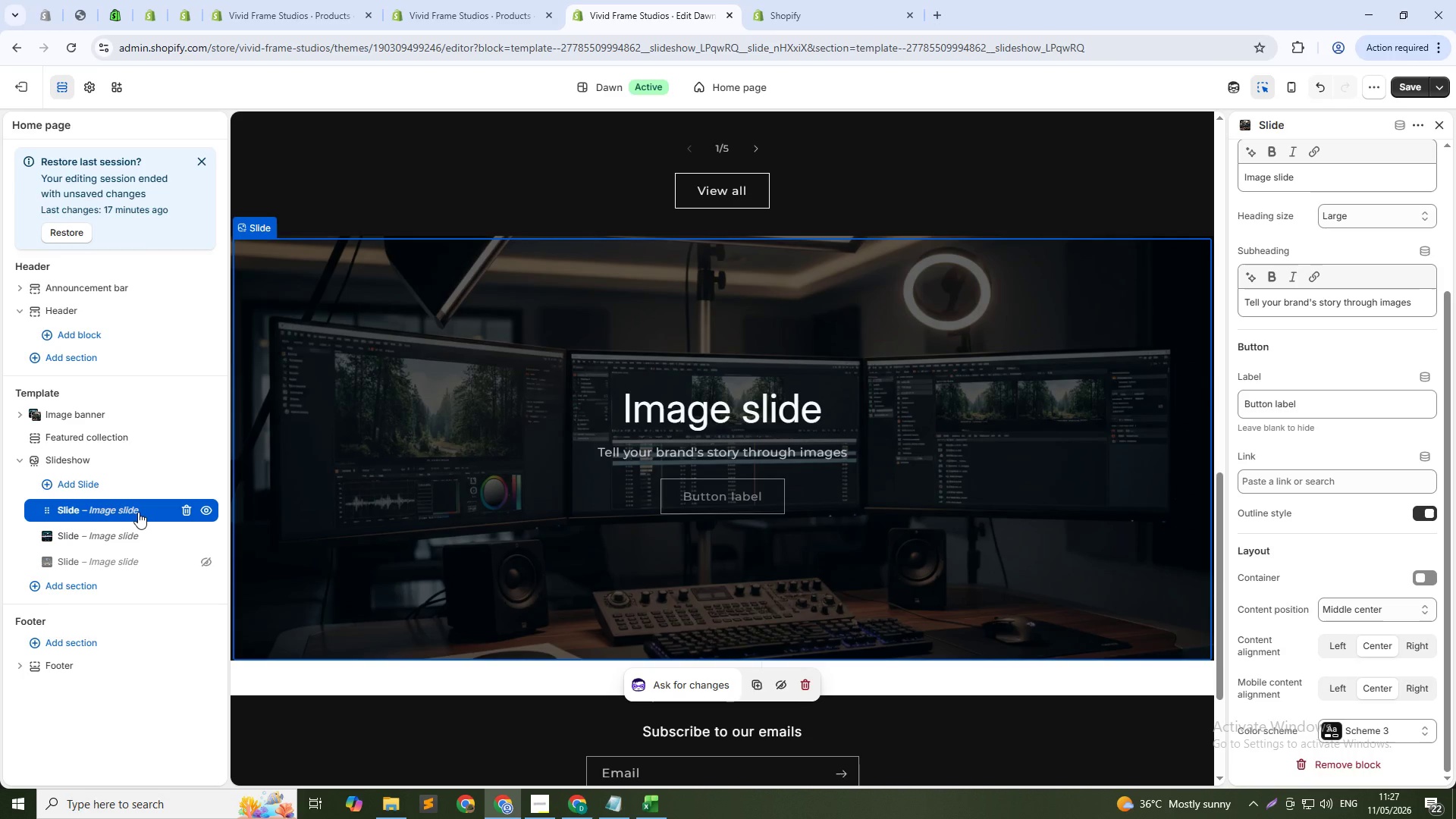 
left_click([138, 512])
 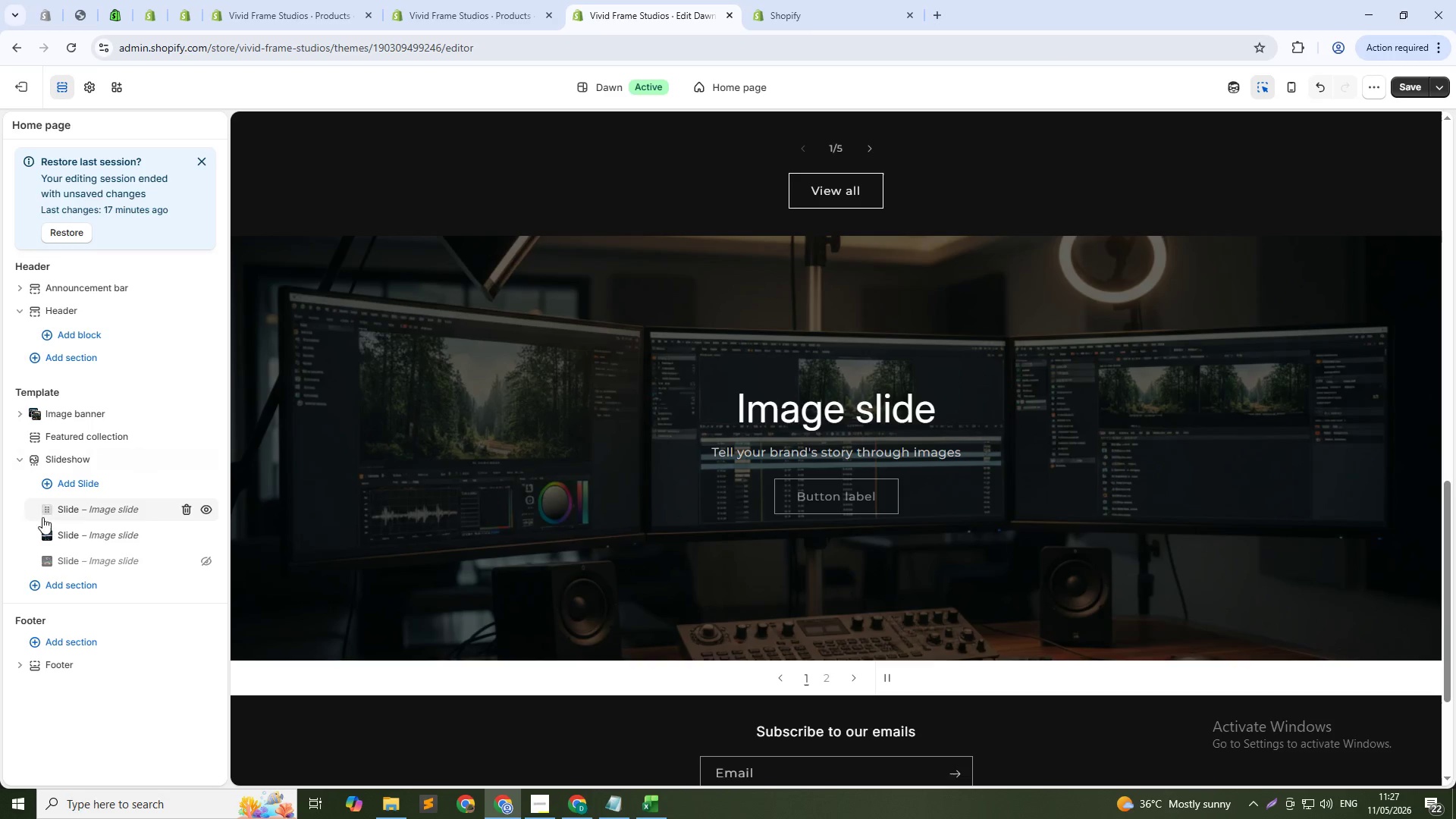 
left_click([76, 509])
 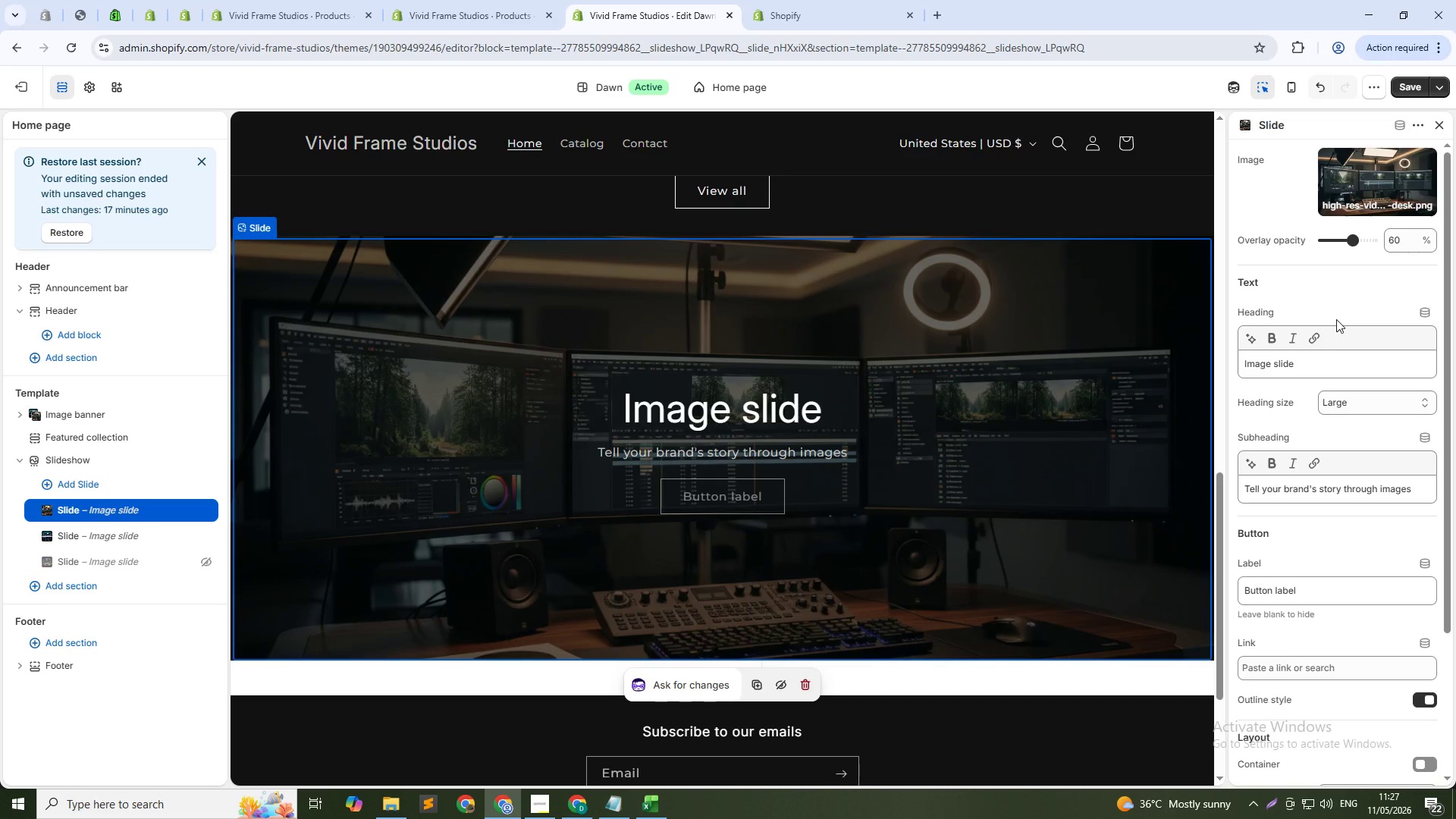 
scroll: coordinate [1317, 296], scroll_direction: up, amount: 4.0
 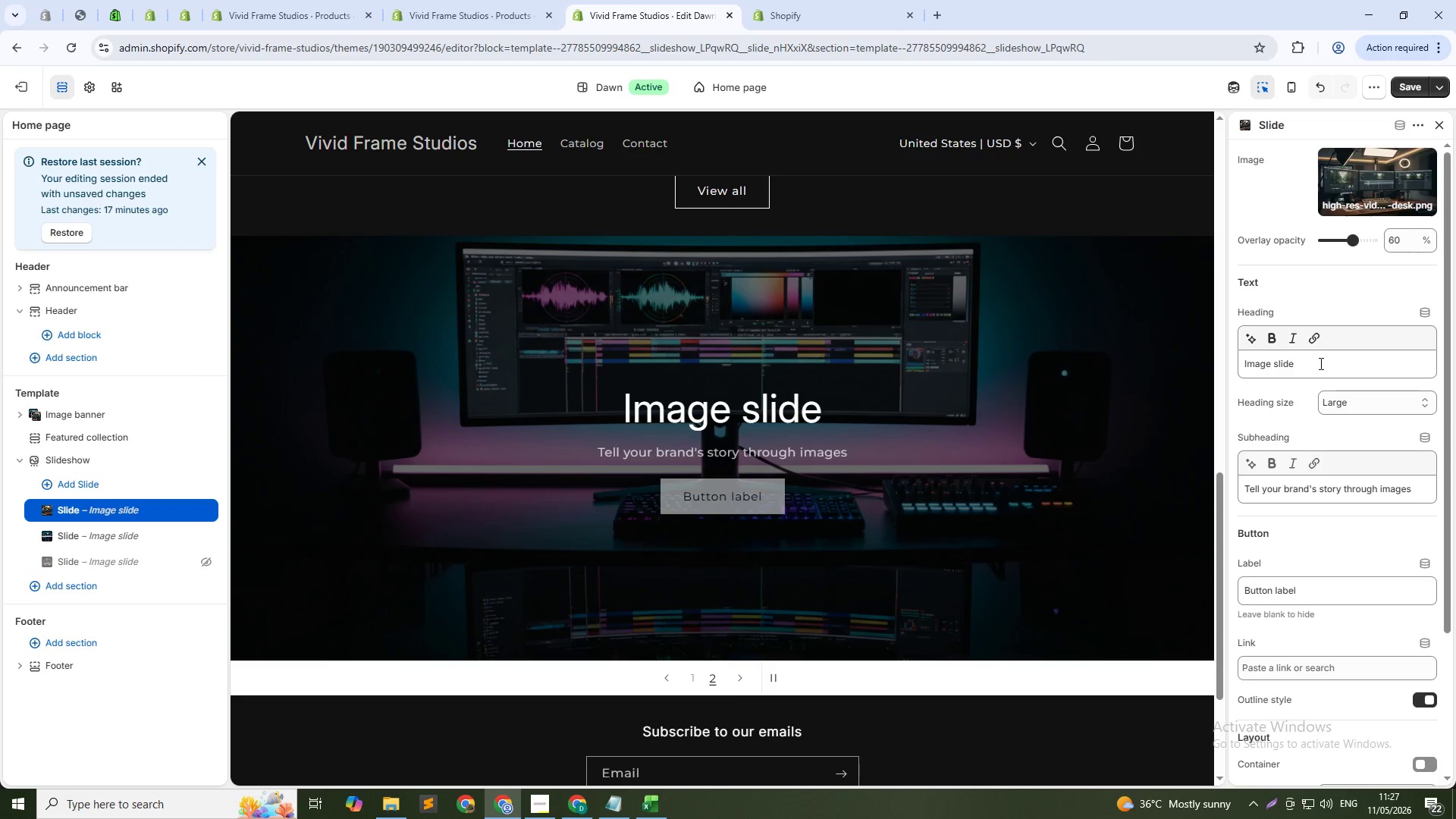 
double_click([1320, 363])
 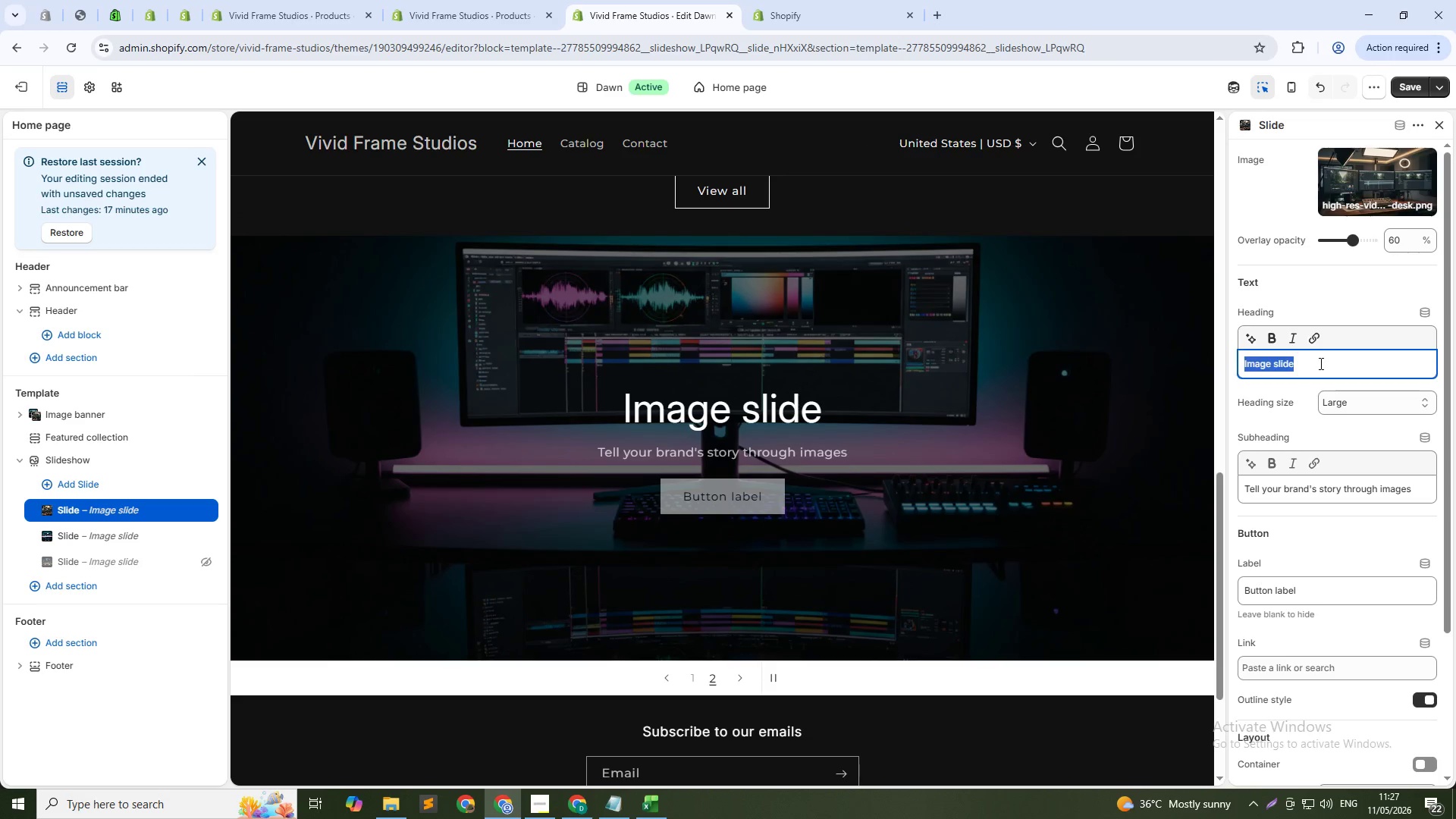 
triple_click([1320, 363])
 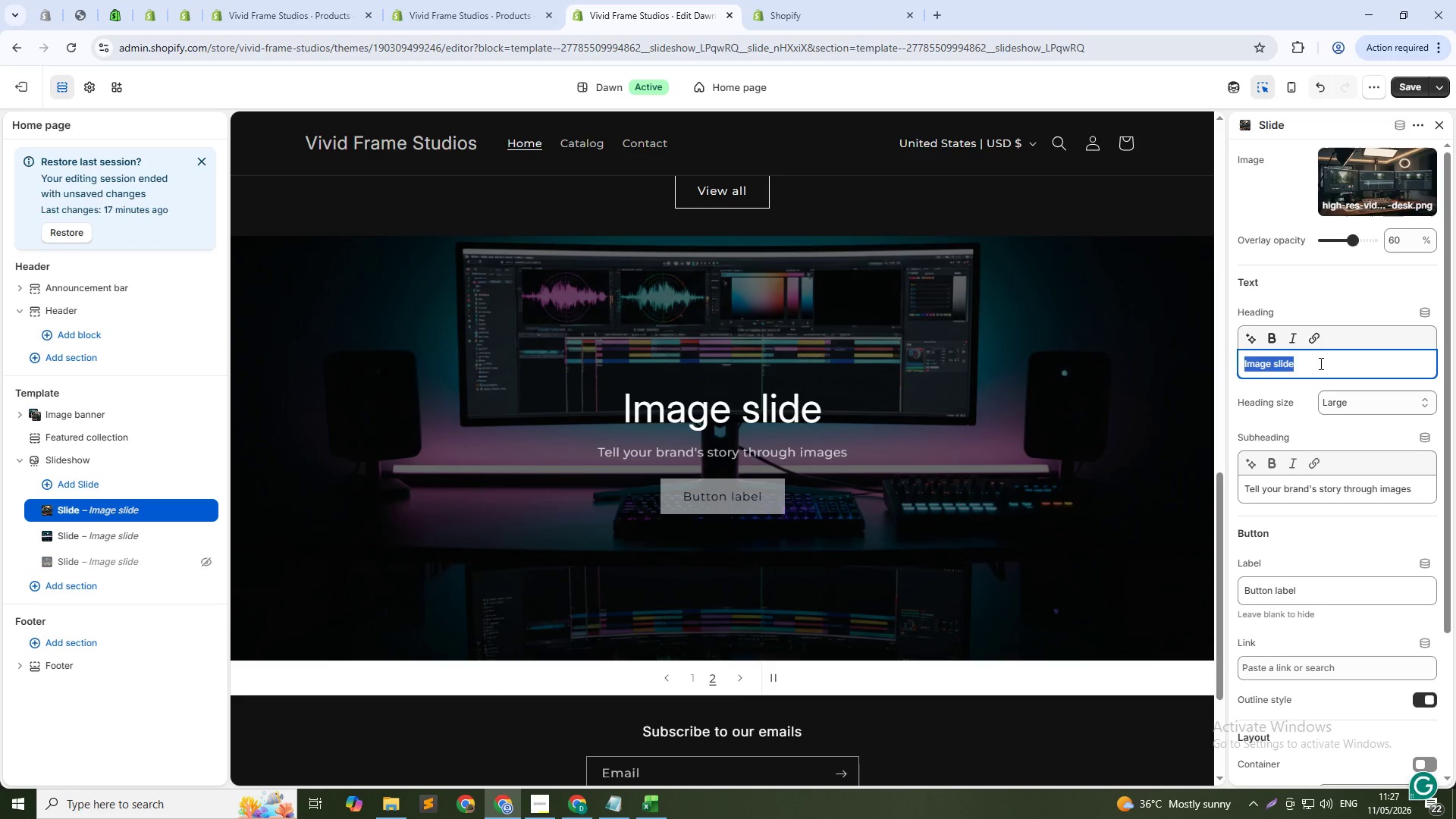 
left_click([1320, 363])
 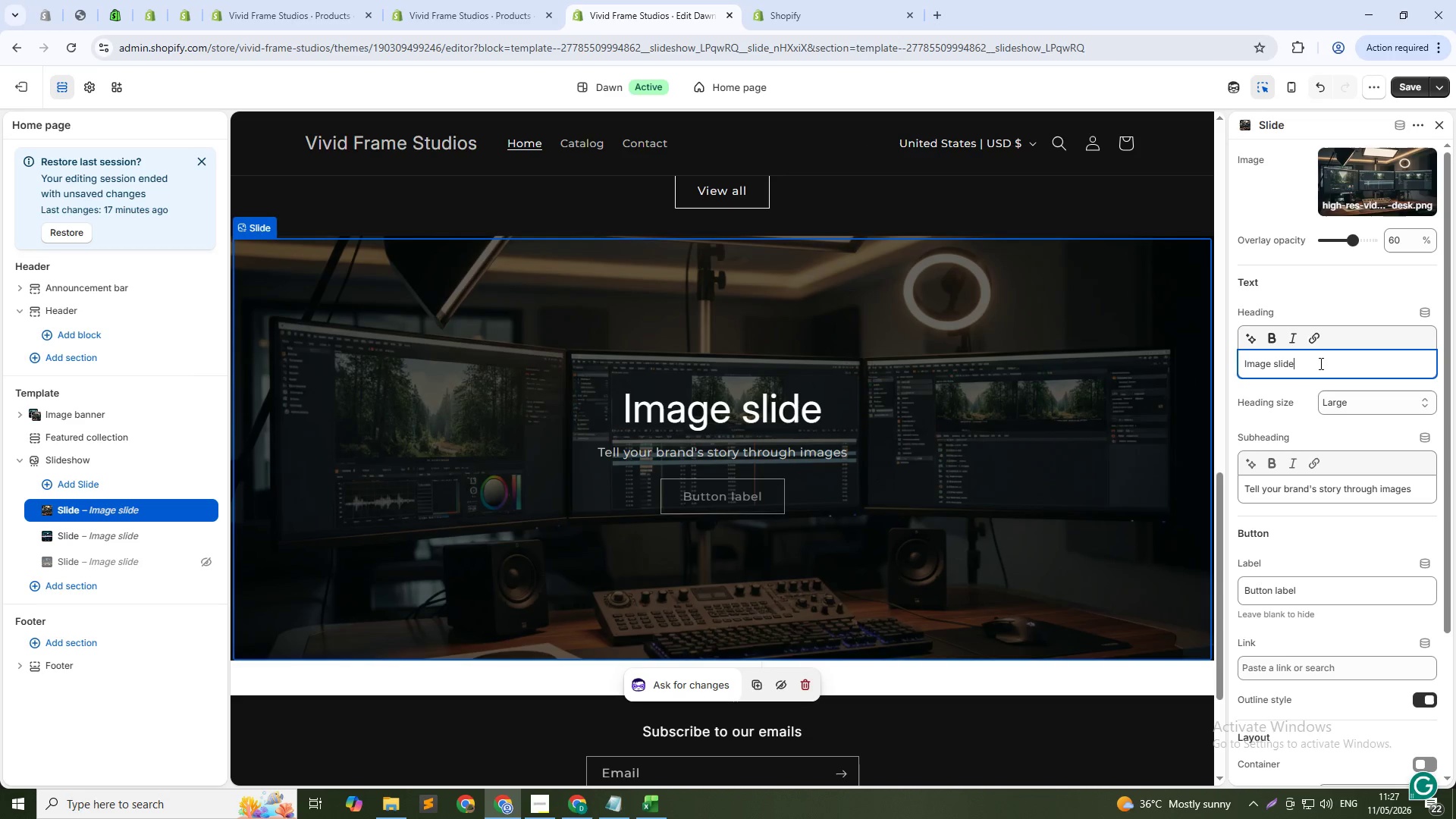 
double_click([1320, 363])
 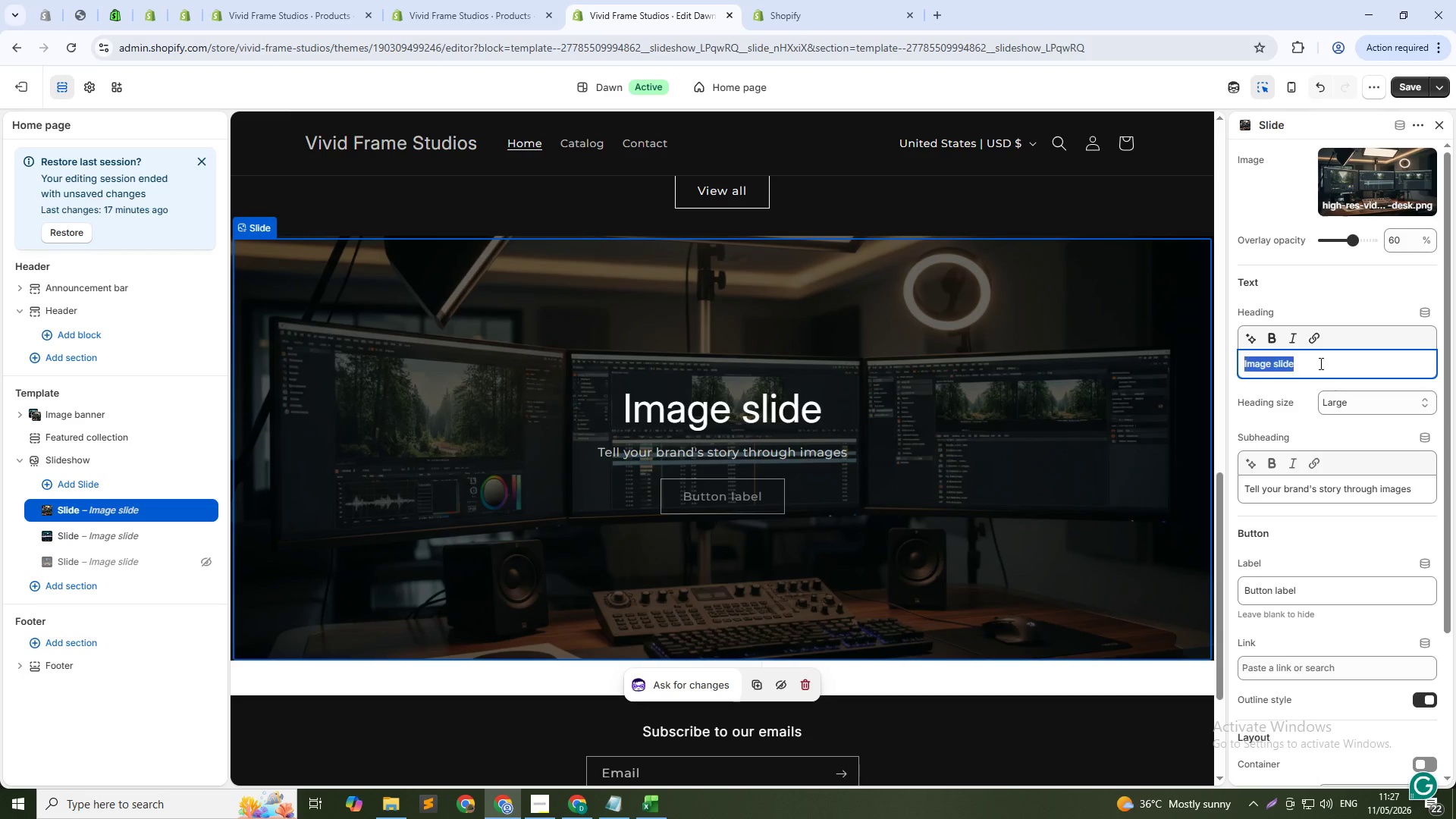 
triple_click([1320, 363])
 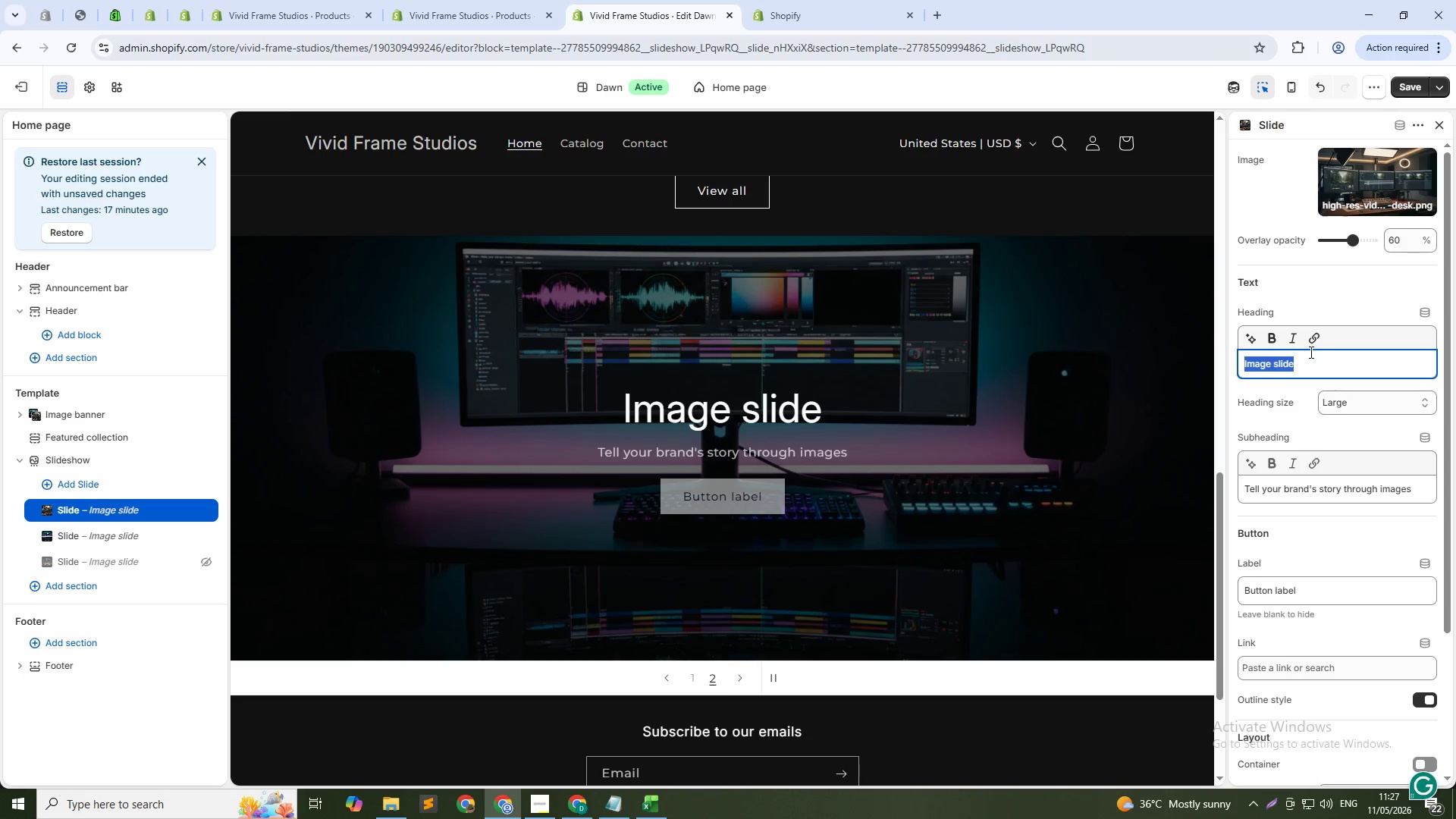 
type(Latest Rea)
key(Backspace)
type(lease)
 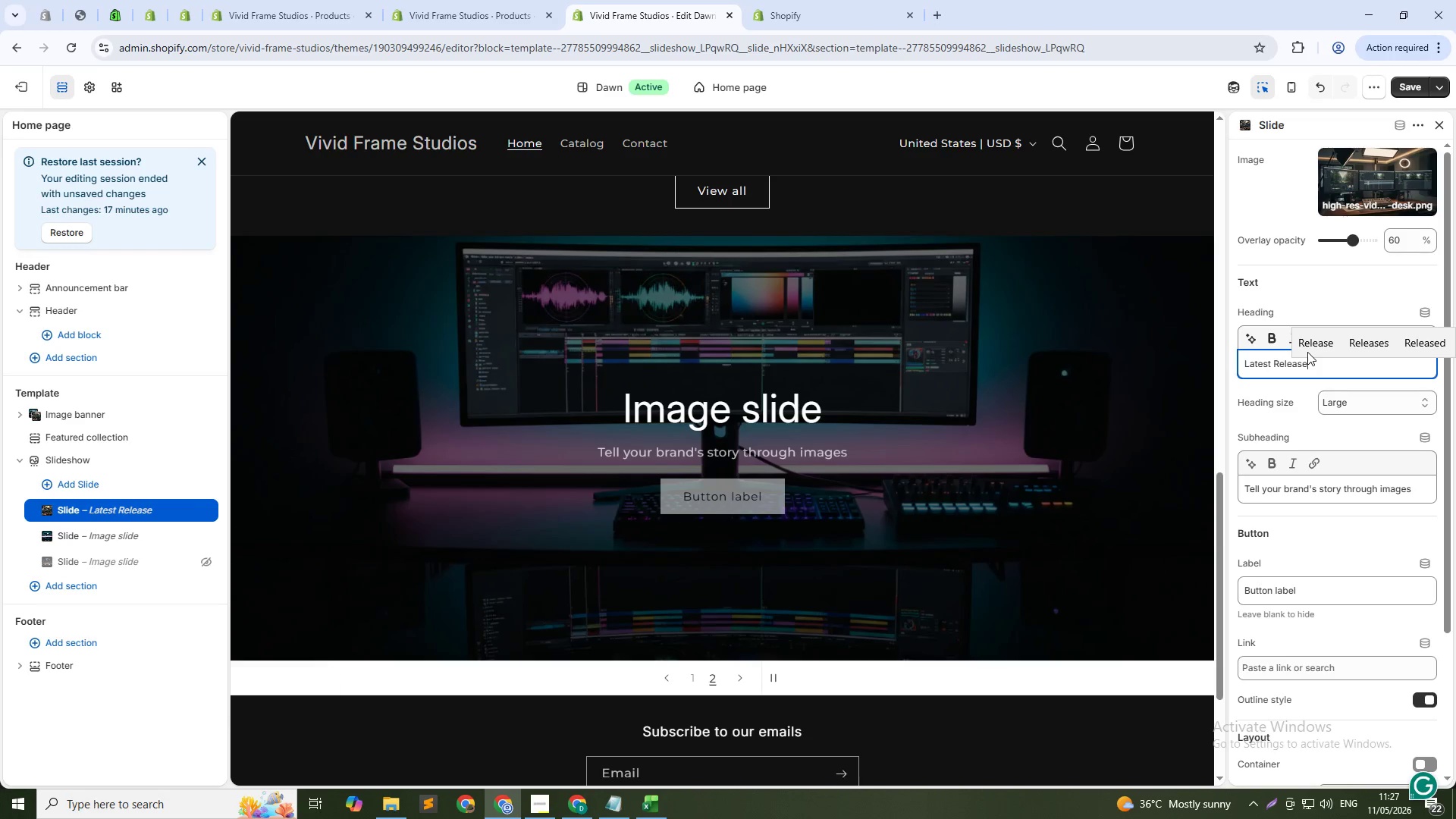 
double_click([1357, 488])
 